 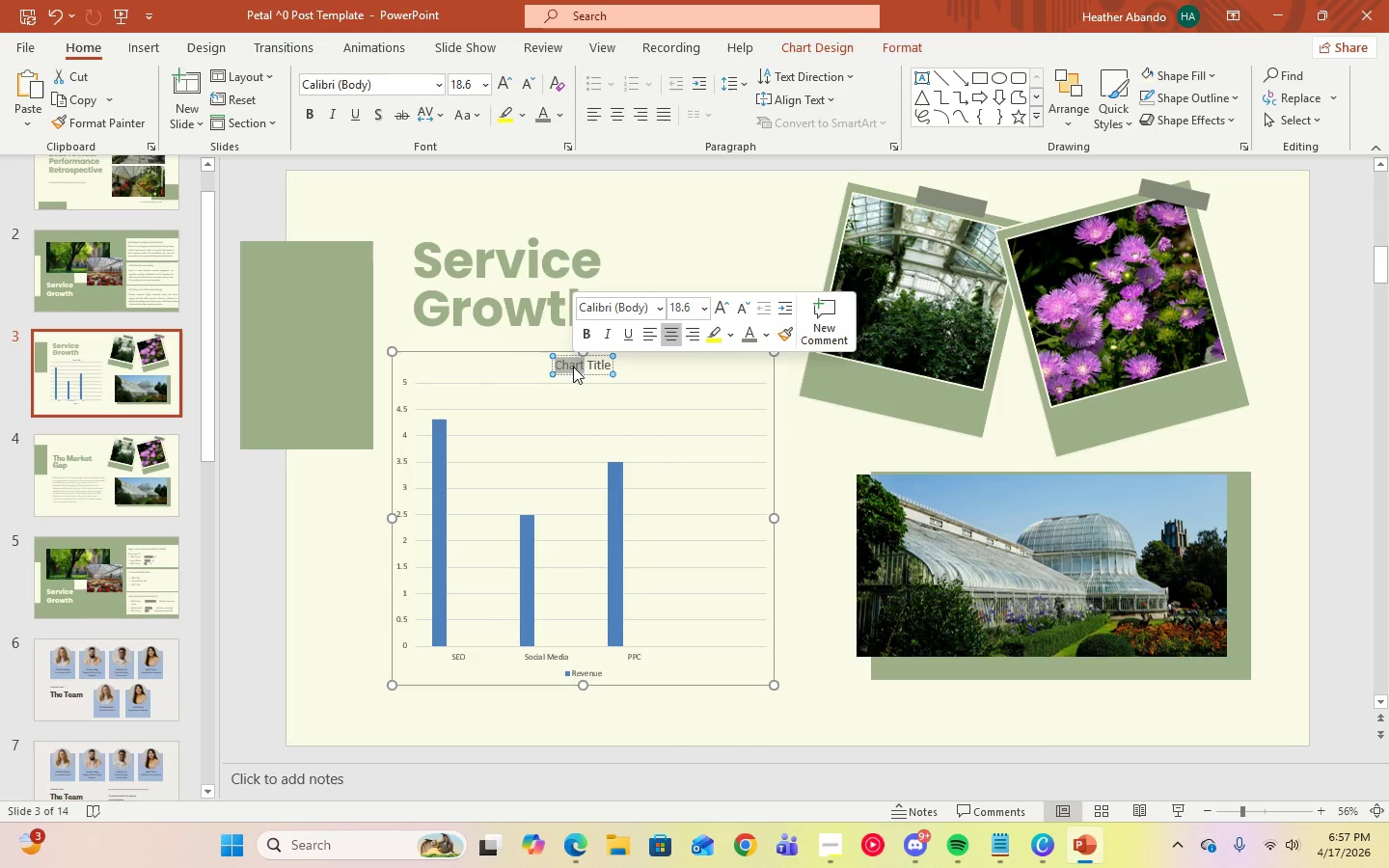 
type(Revenue)
 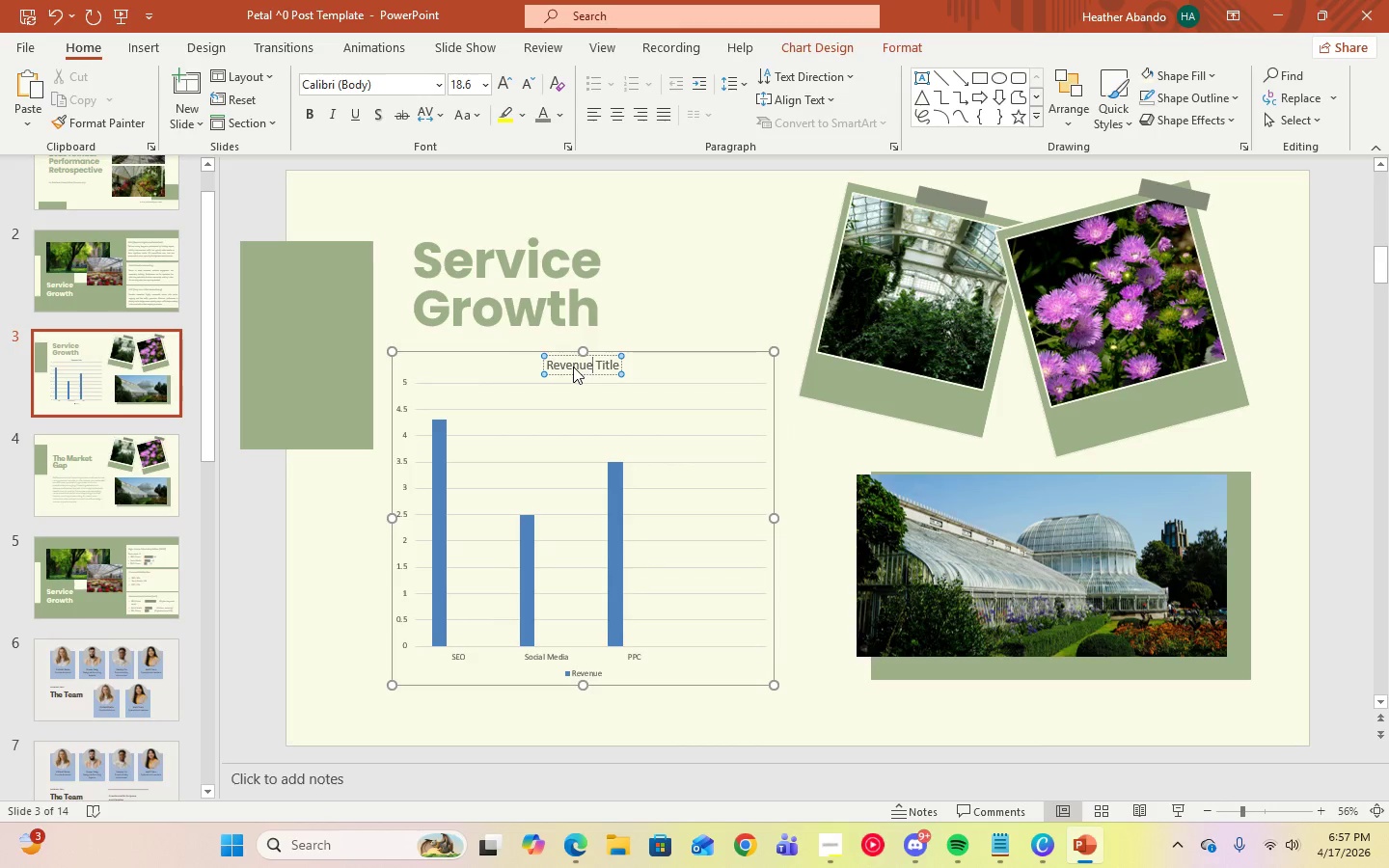 
key(ArrowRight)
 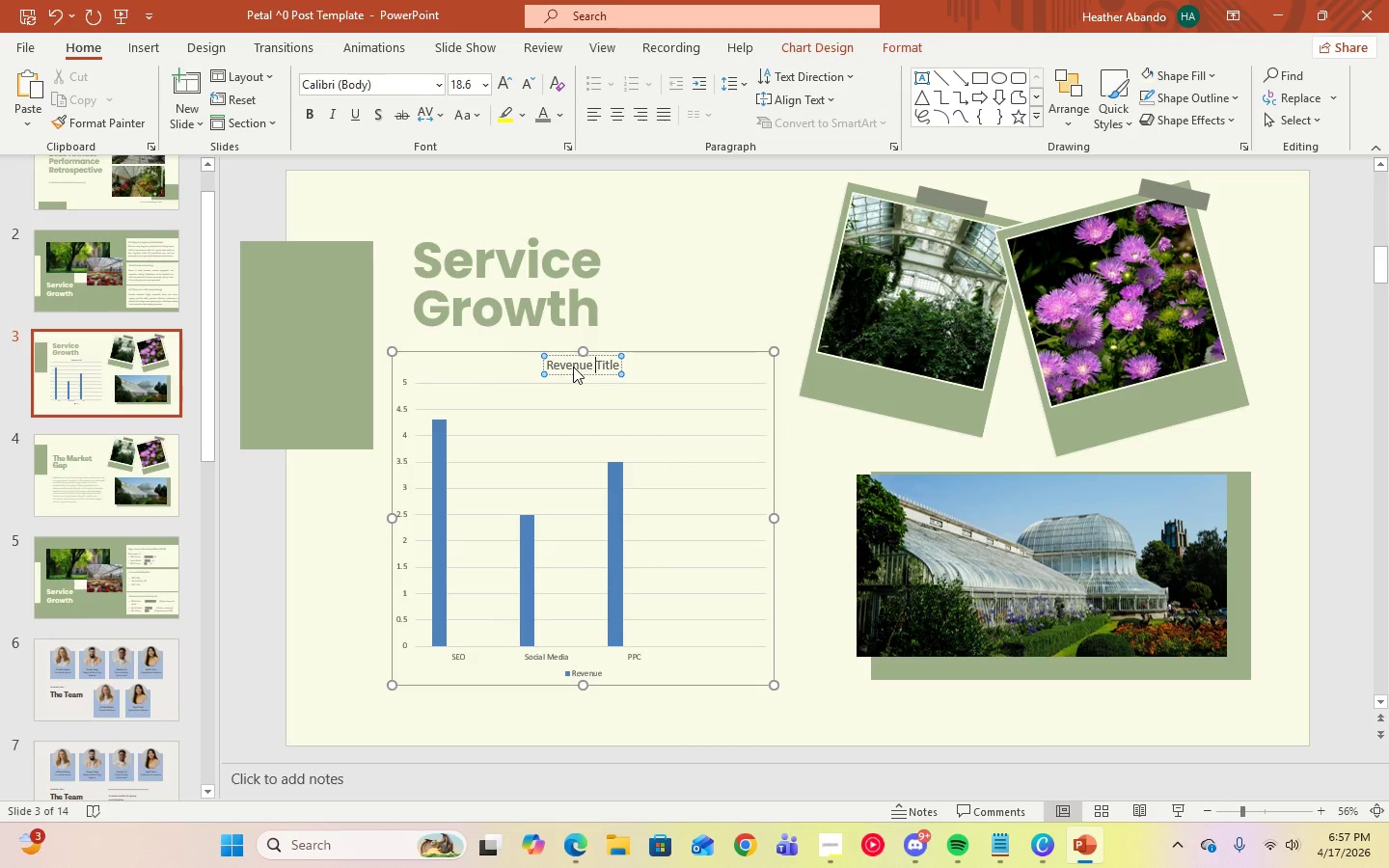 
key(ArrowRight)
 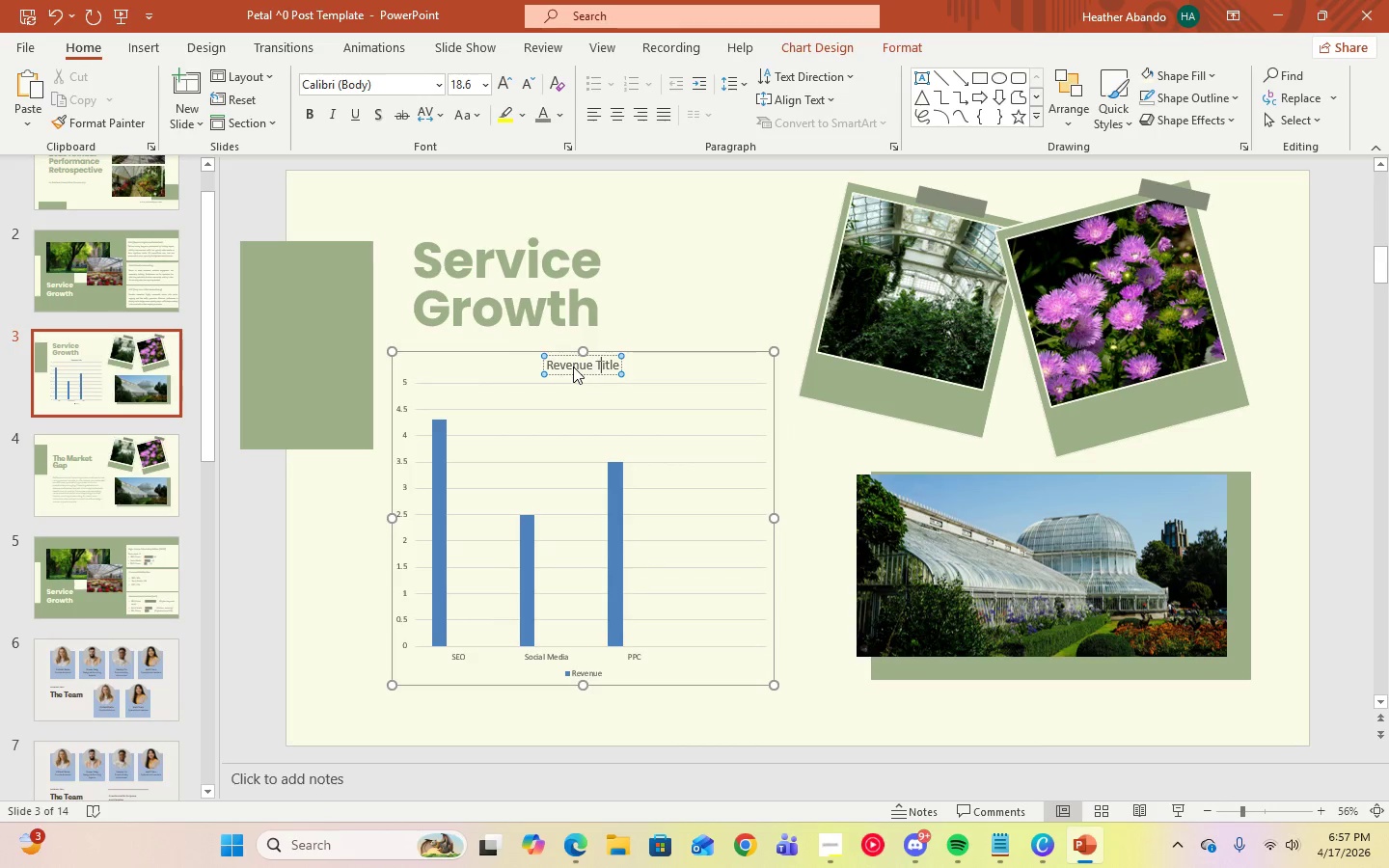 
key(ArrowRight)
 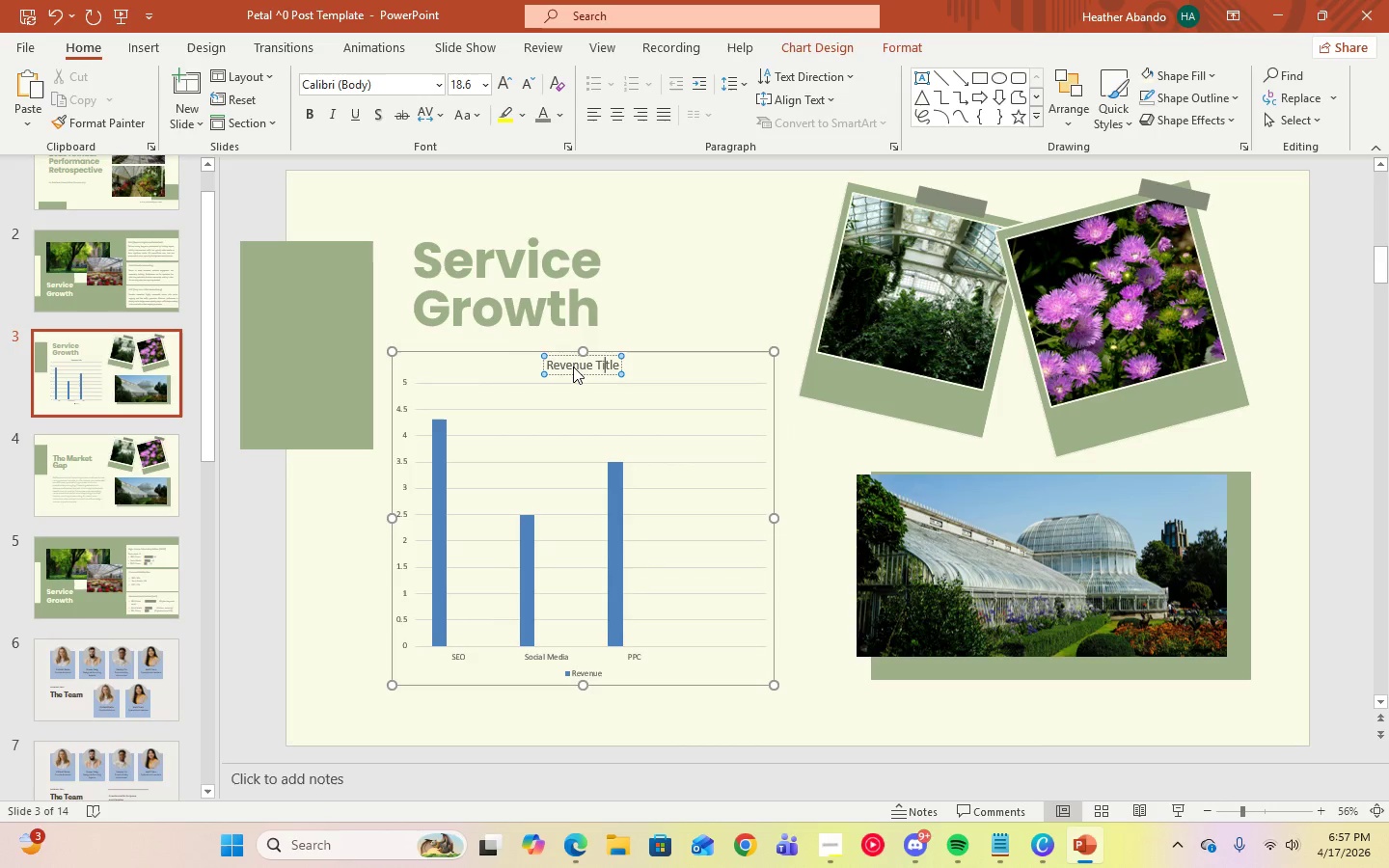 
key(ArrowRight)
 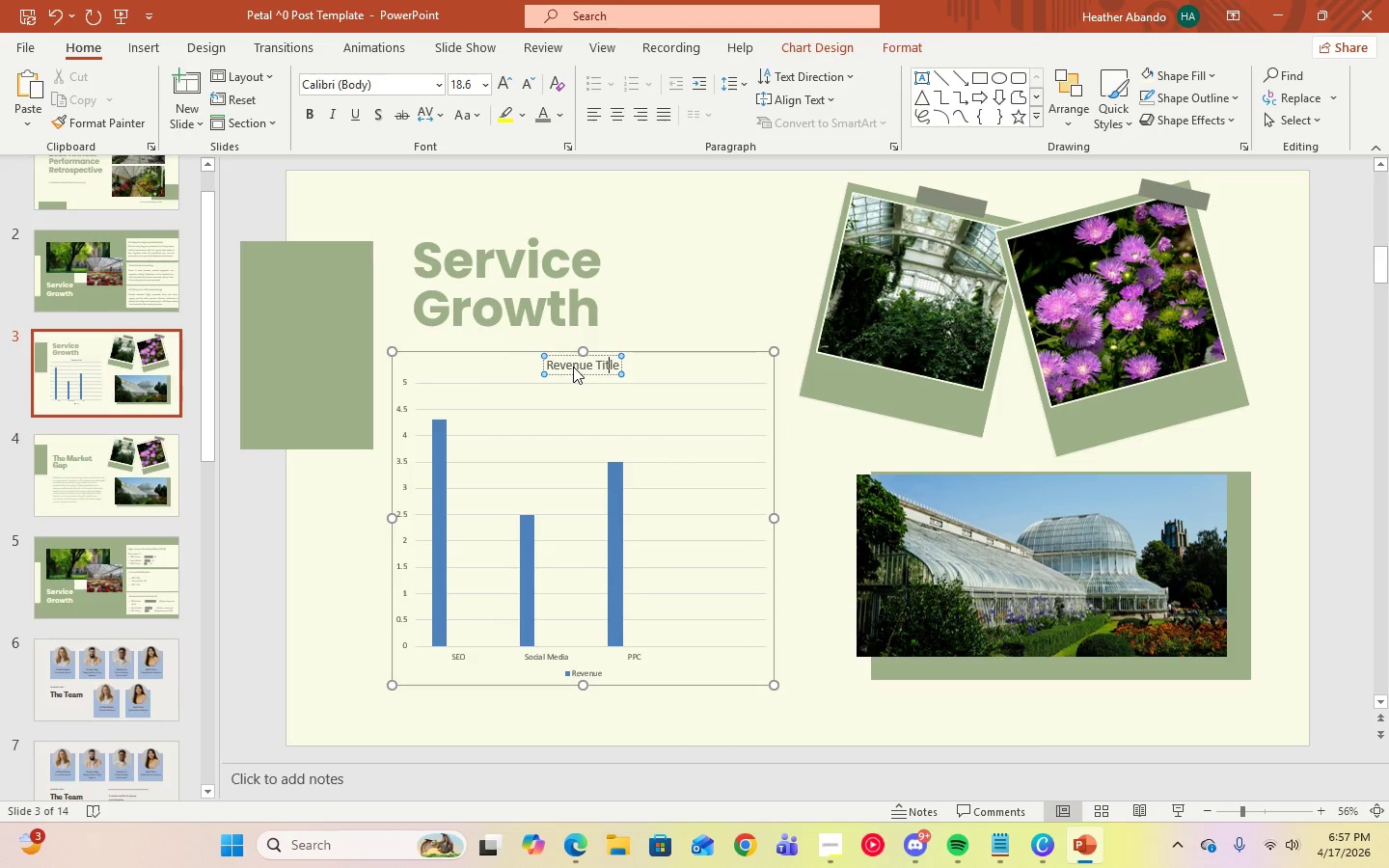 
key(ArrowRight)
 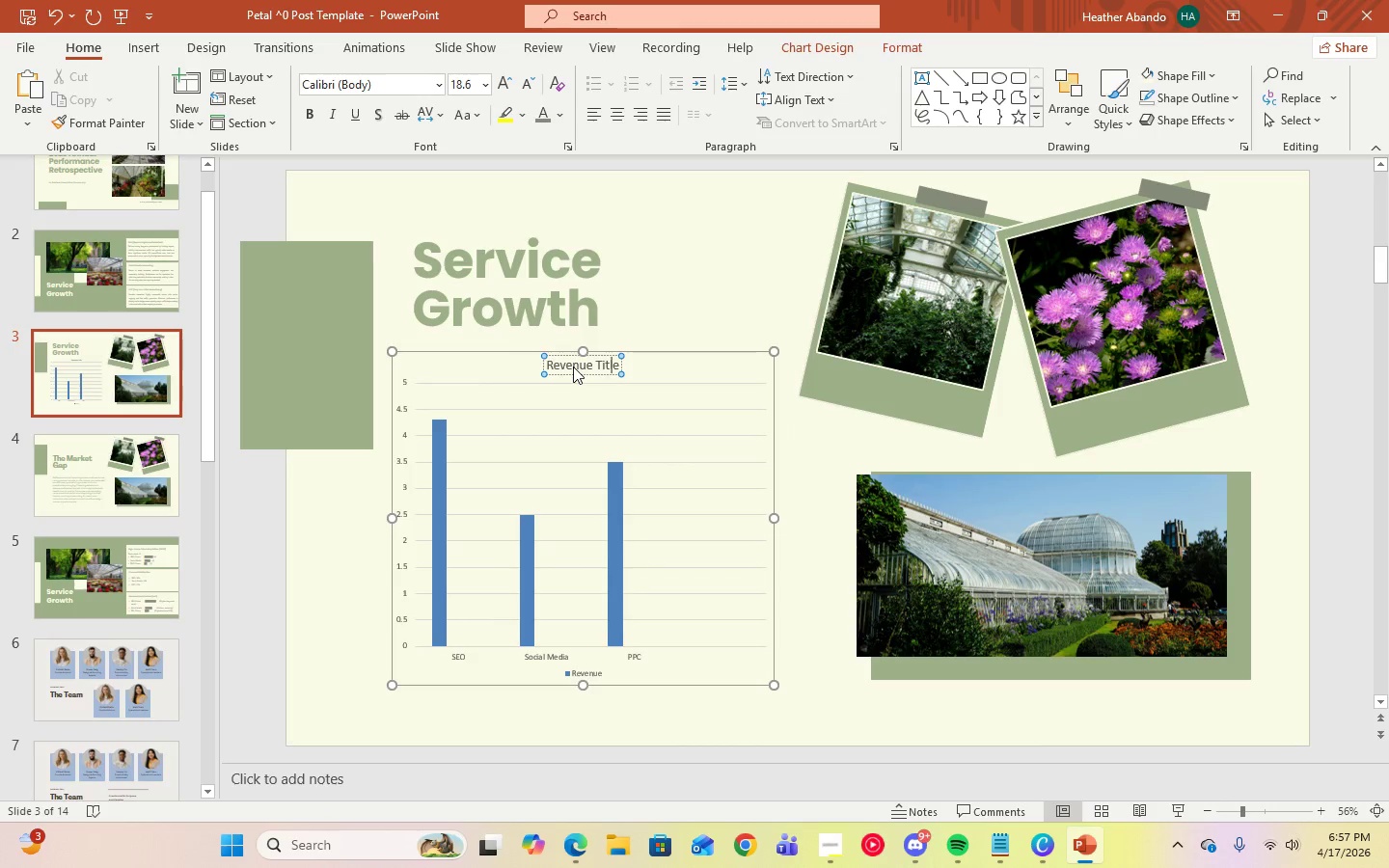 
key(ArrowRight)
 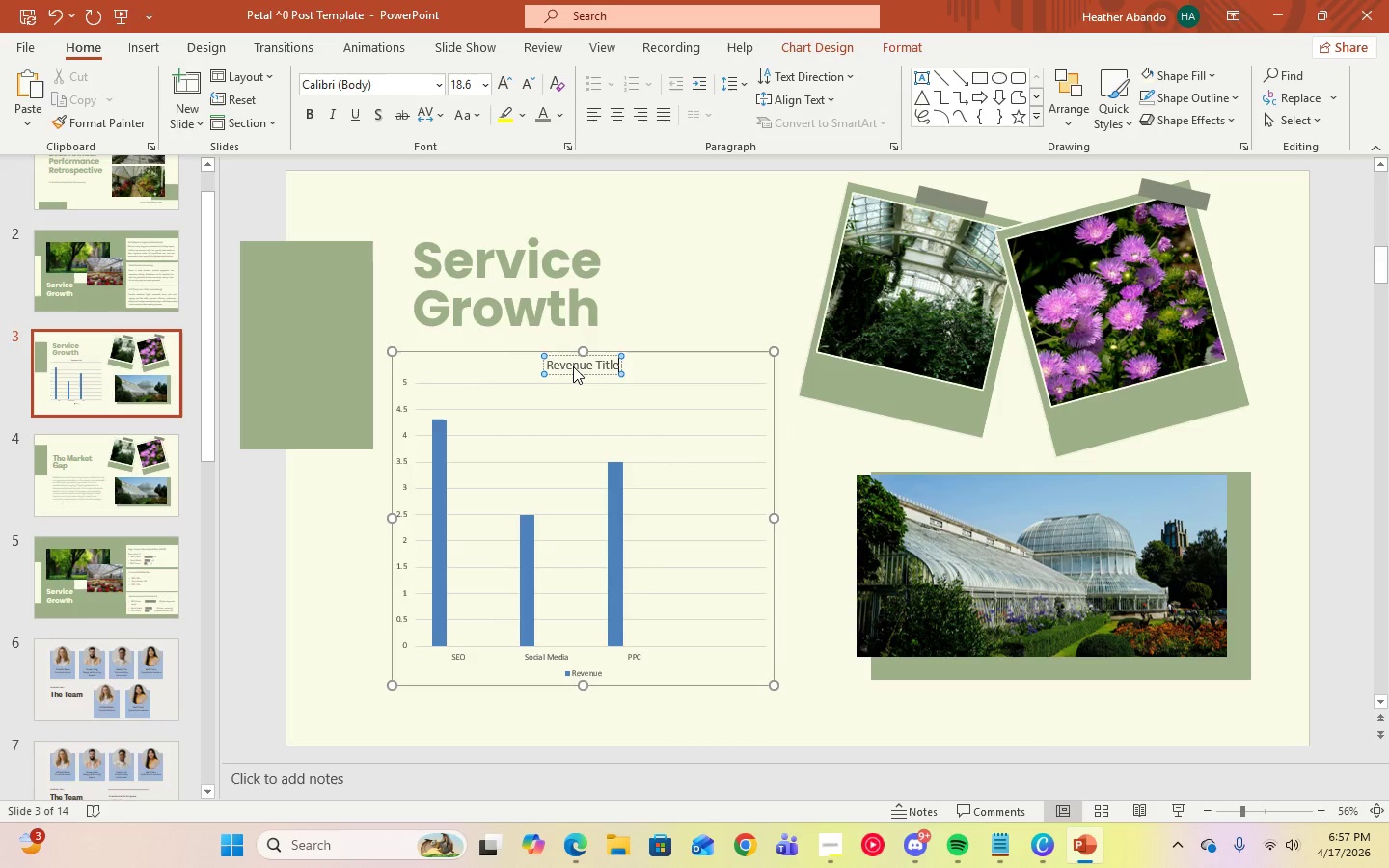 
key(ArrowRight)
 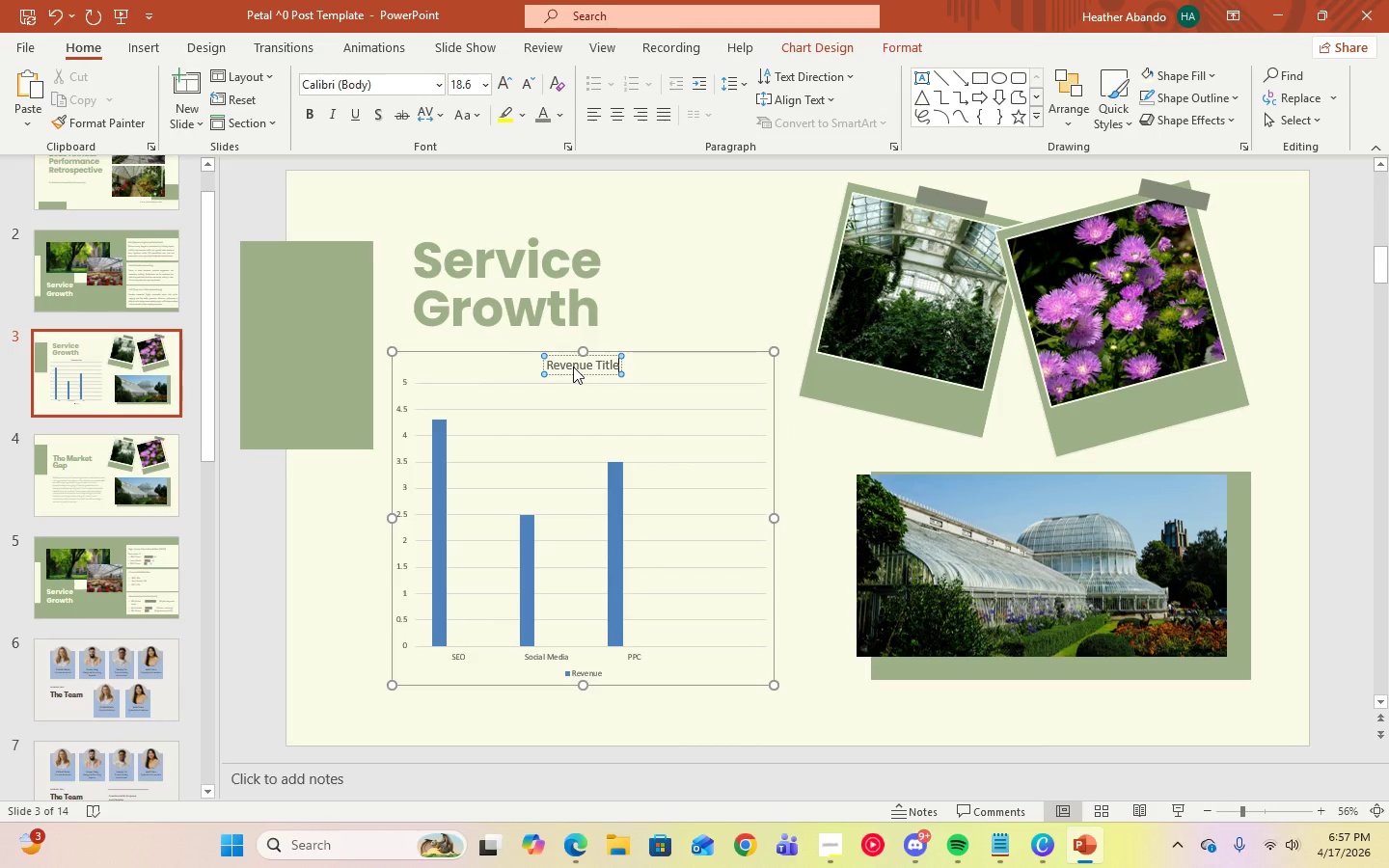 
key(Backspace)
 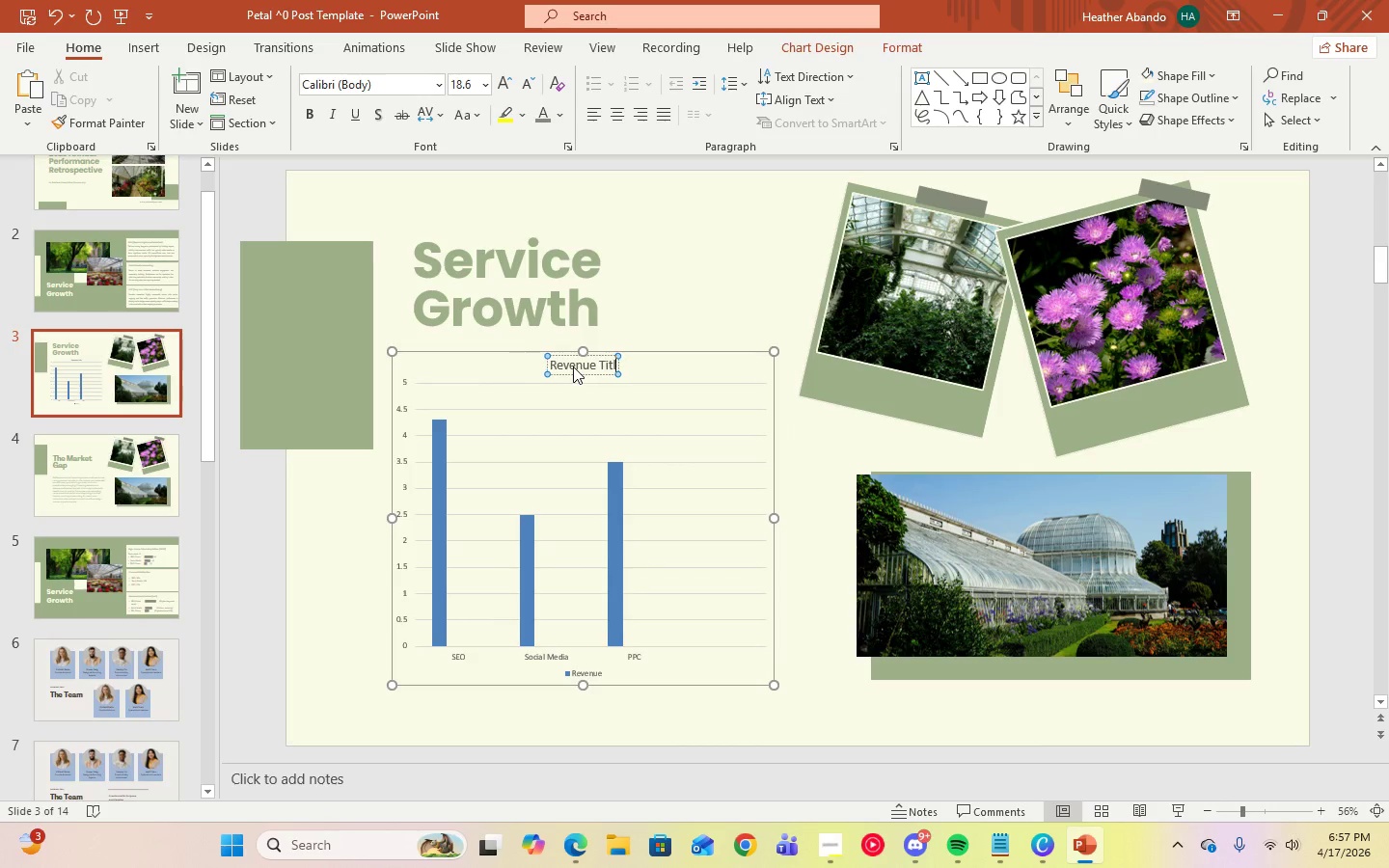 
key(Backspace)
 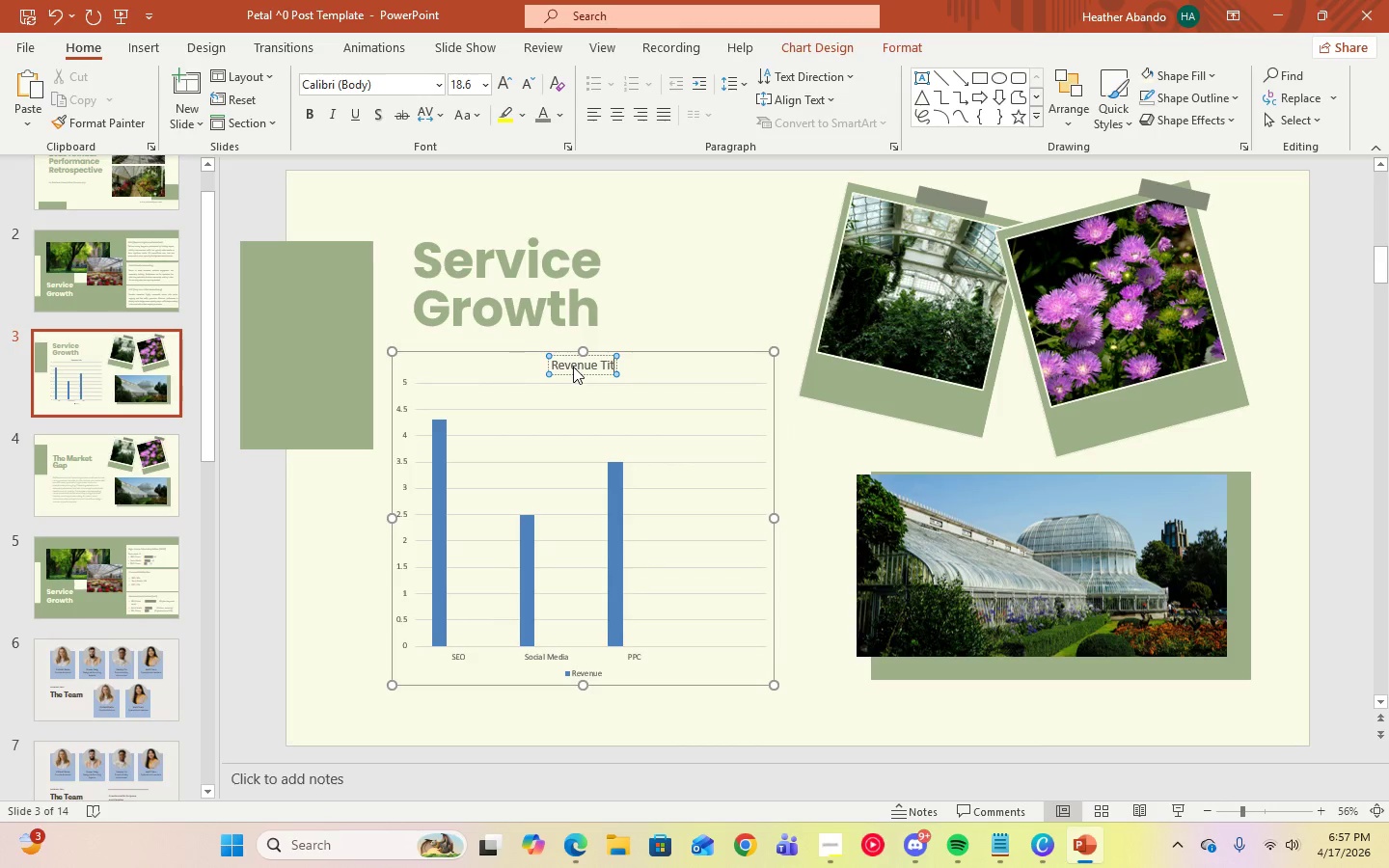 
key(Backspace)
 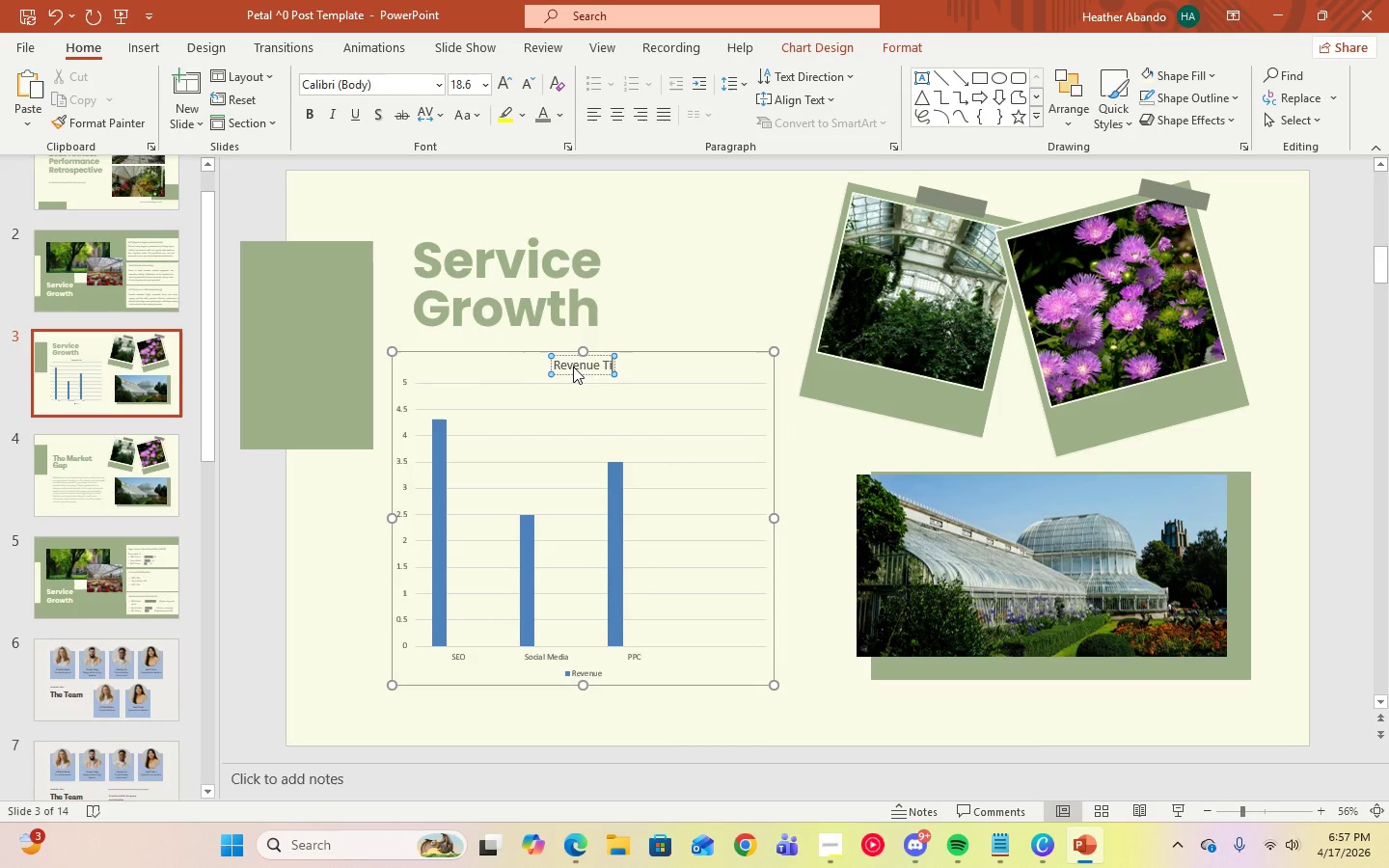 
key(Backspace)
 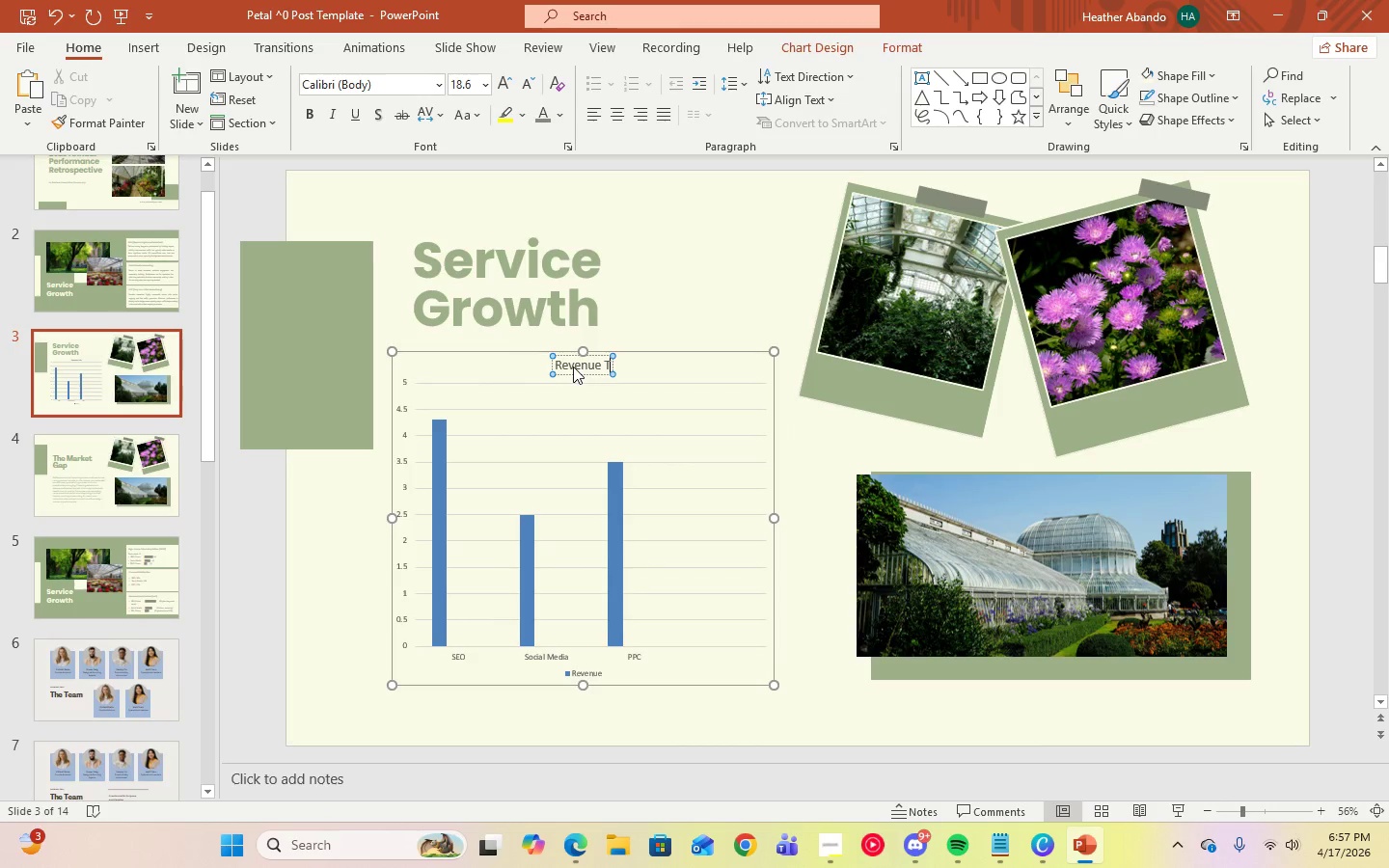 
key(Backspace)
 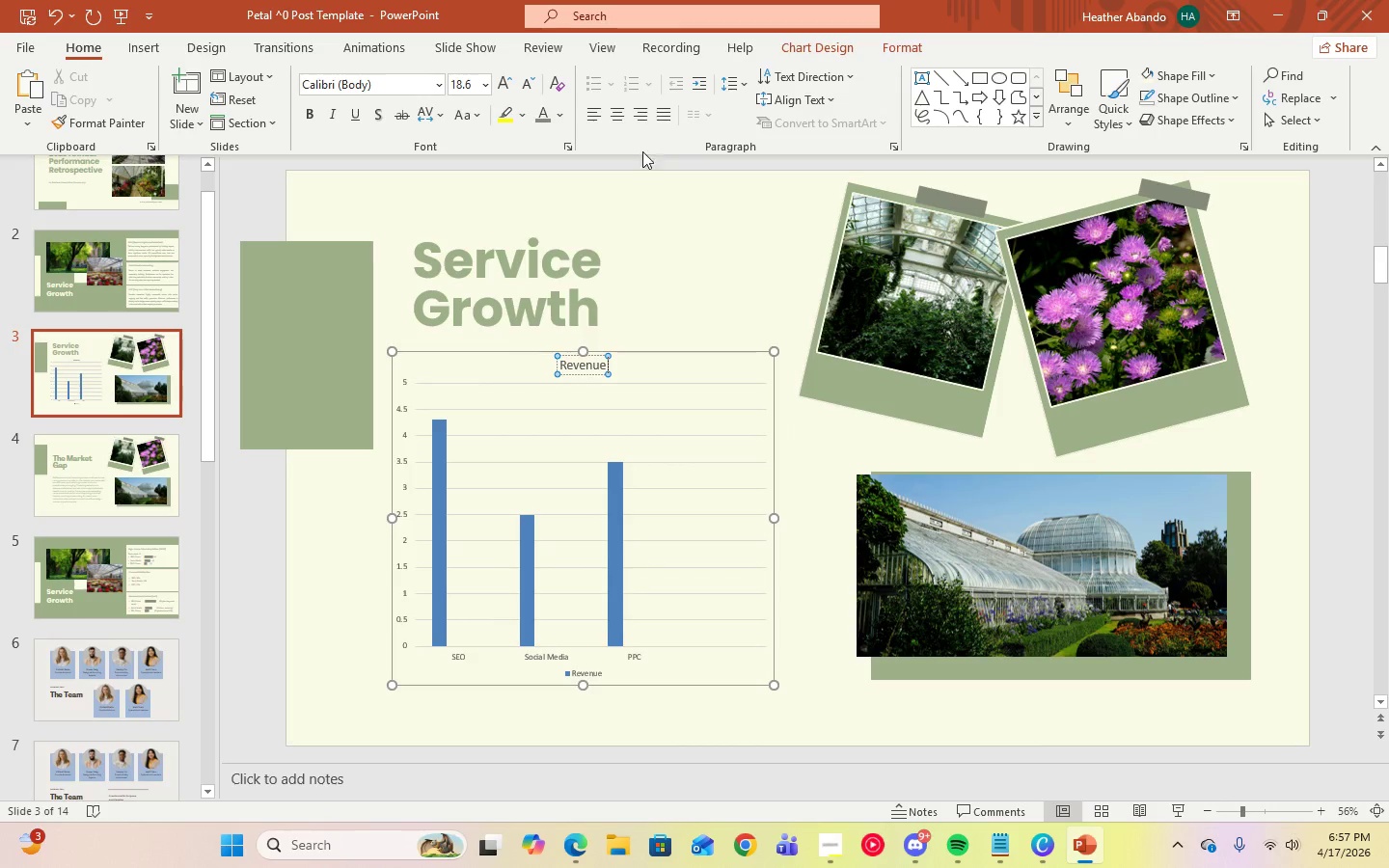 
left_click([686, 301])
 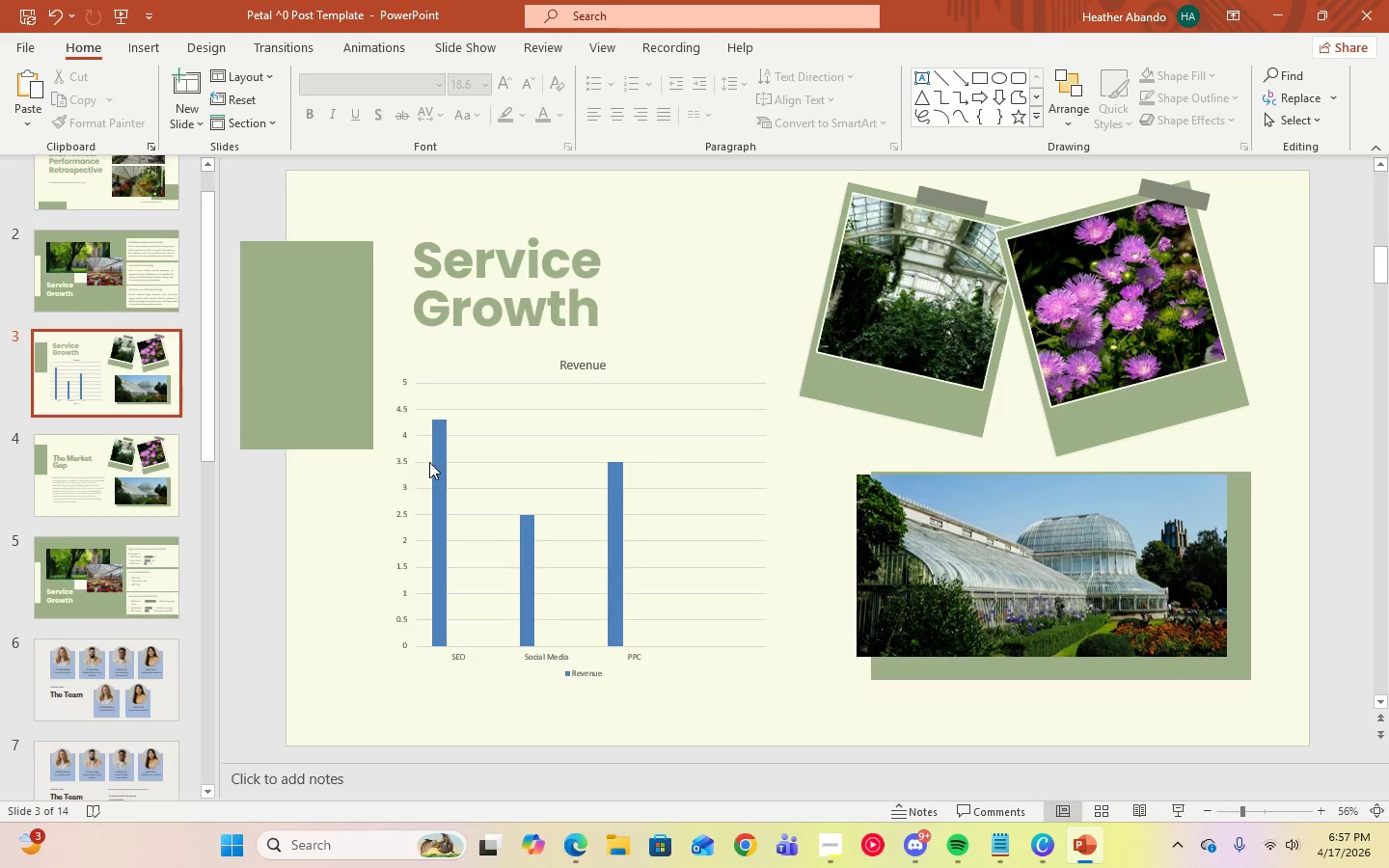 
left_click([435, 463])
 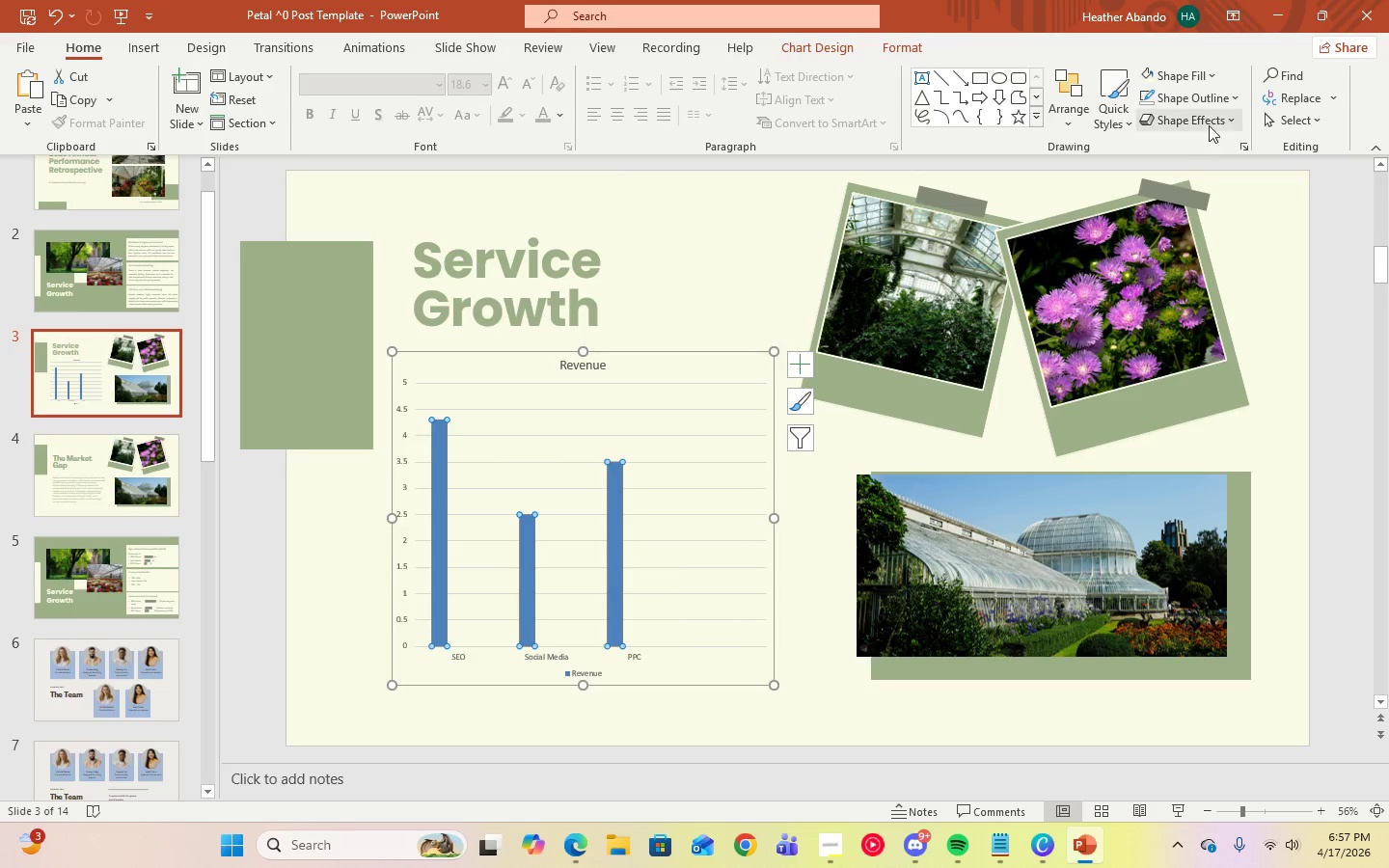 
left_click([1215, 76])
 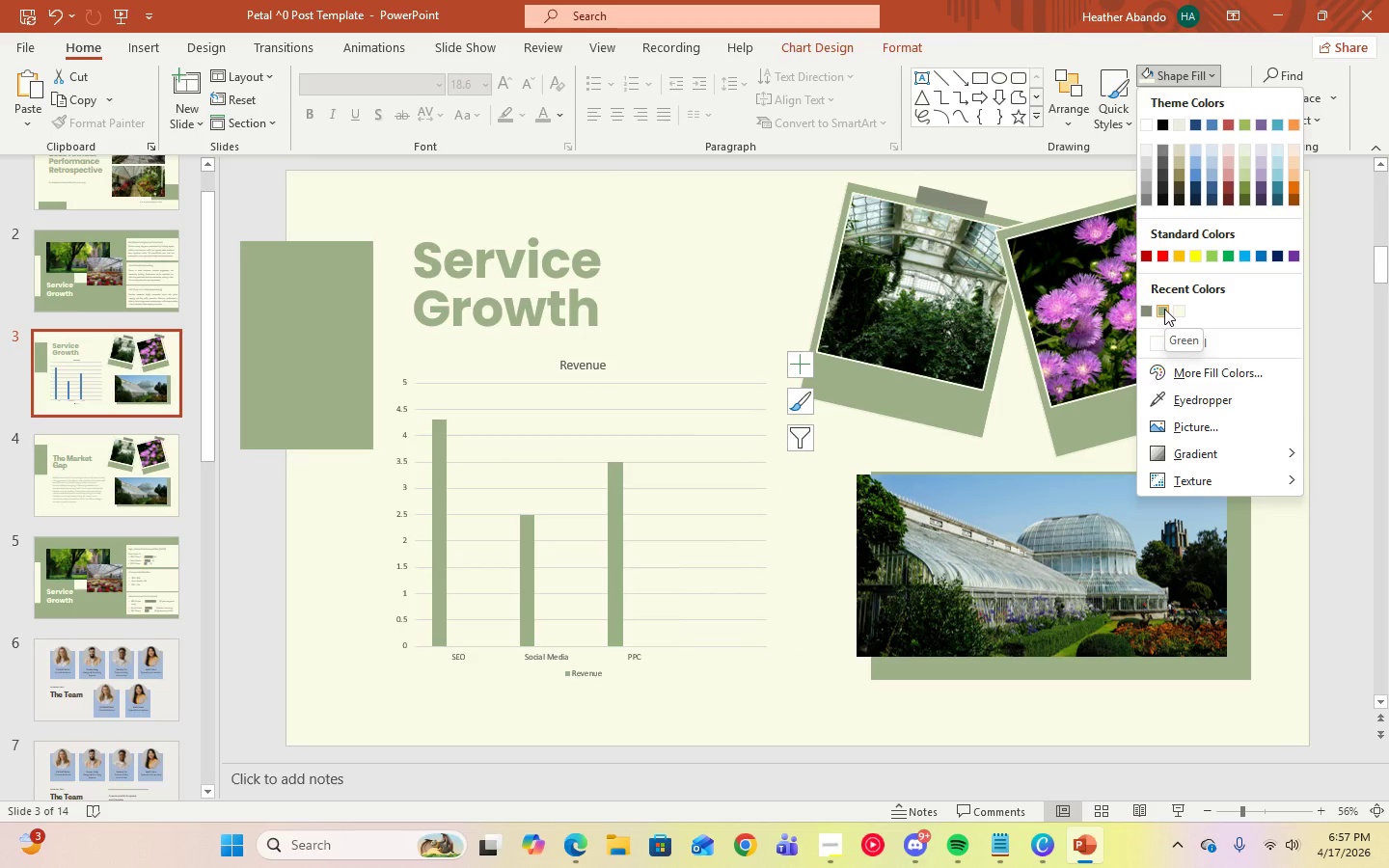 
left_click([1164, 309])
 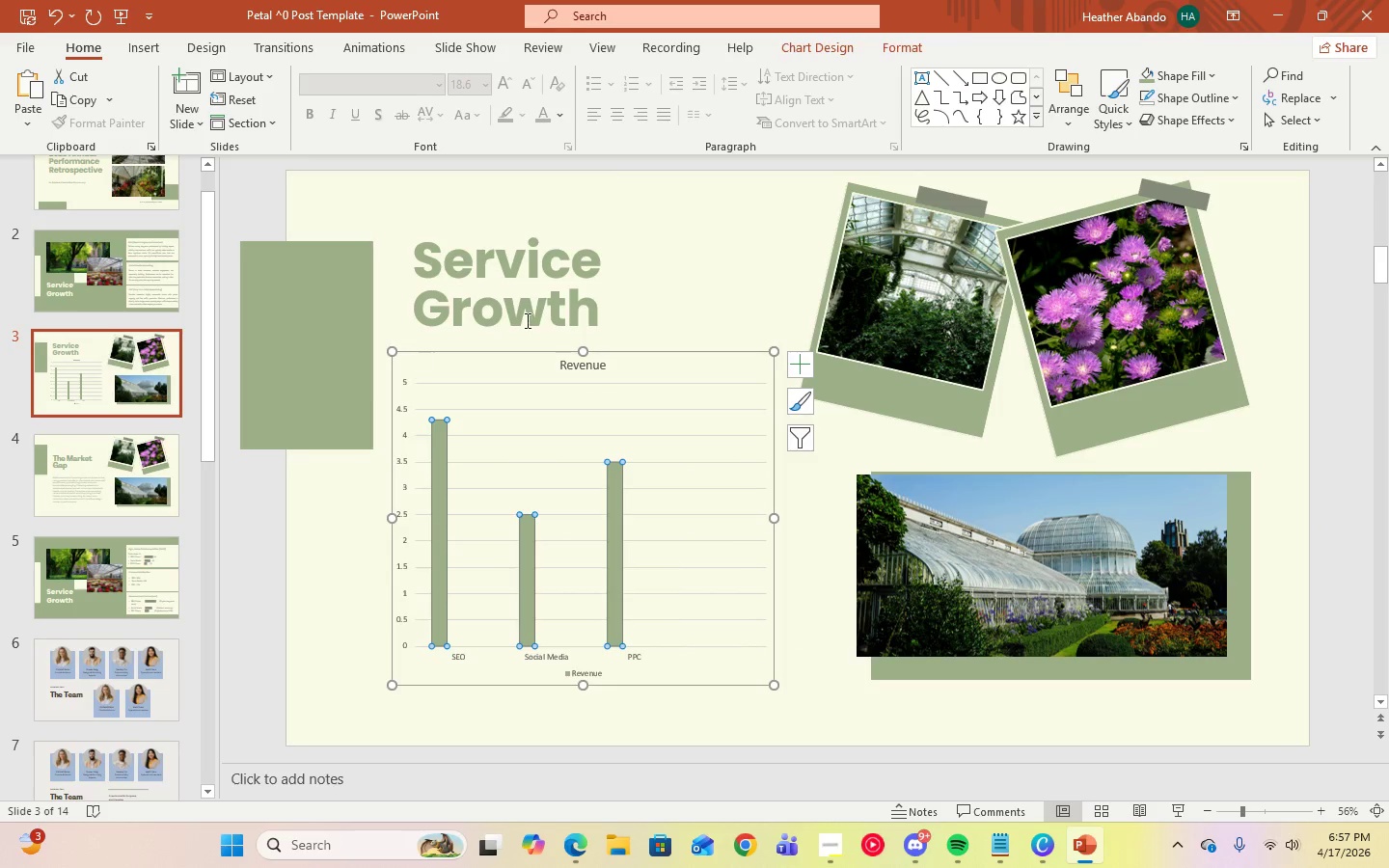 
left_click([588, 366])
 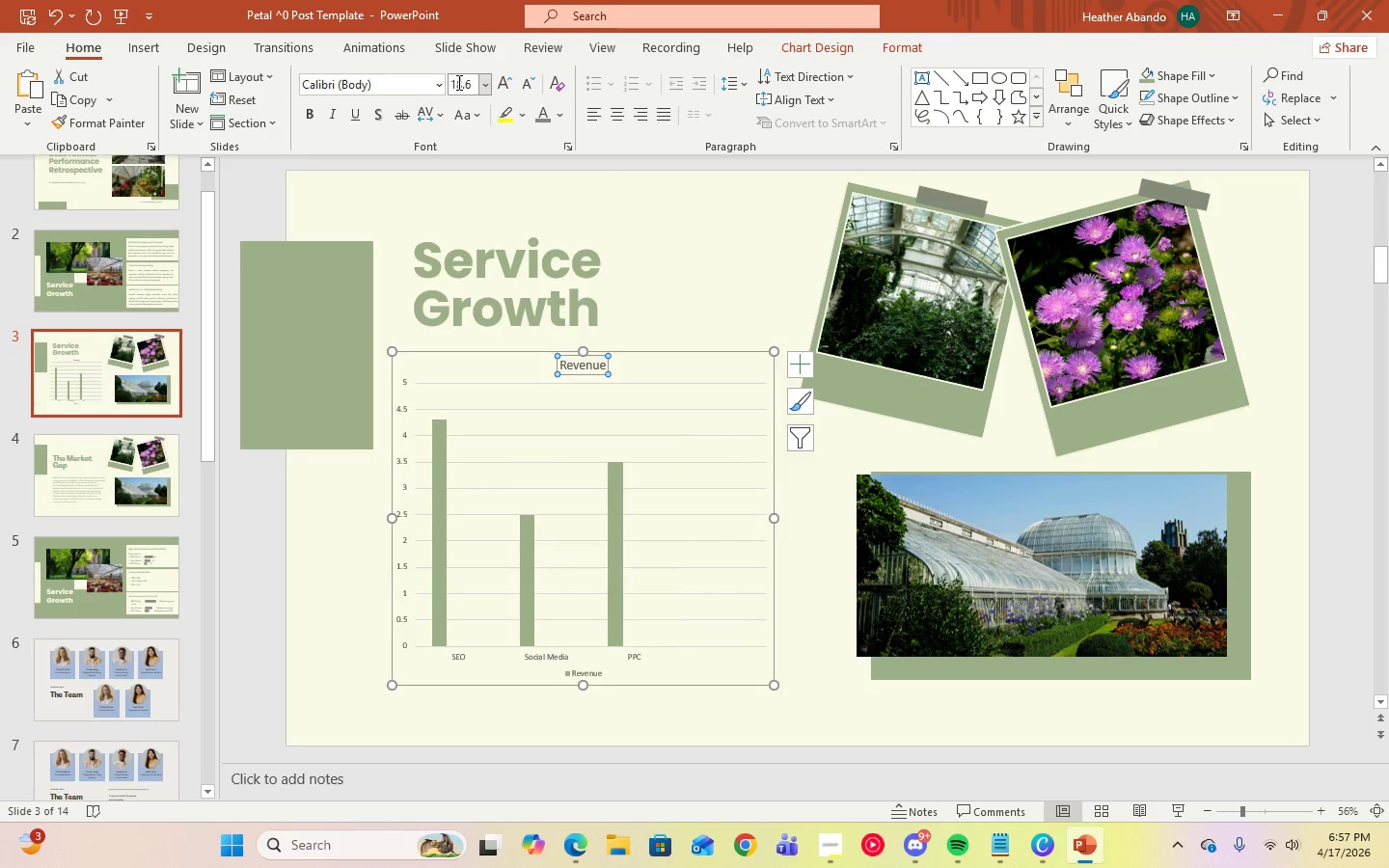 
left_click([434, 85])
 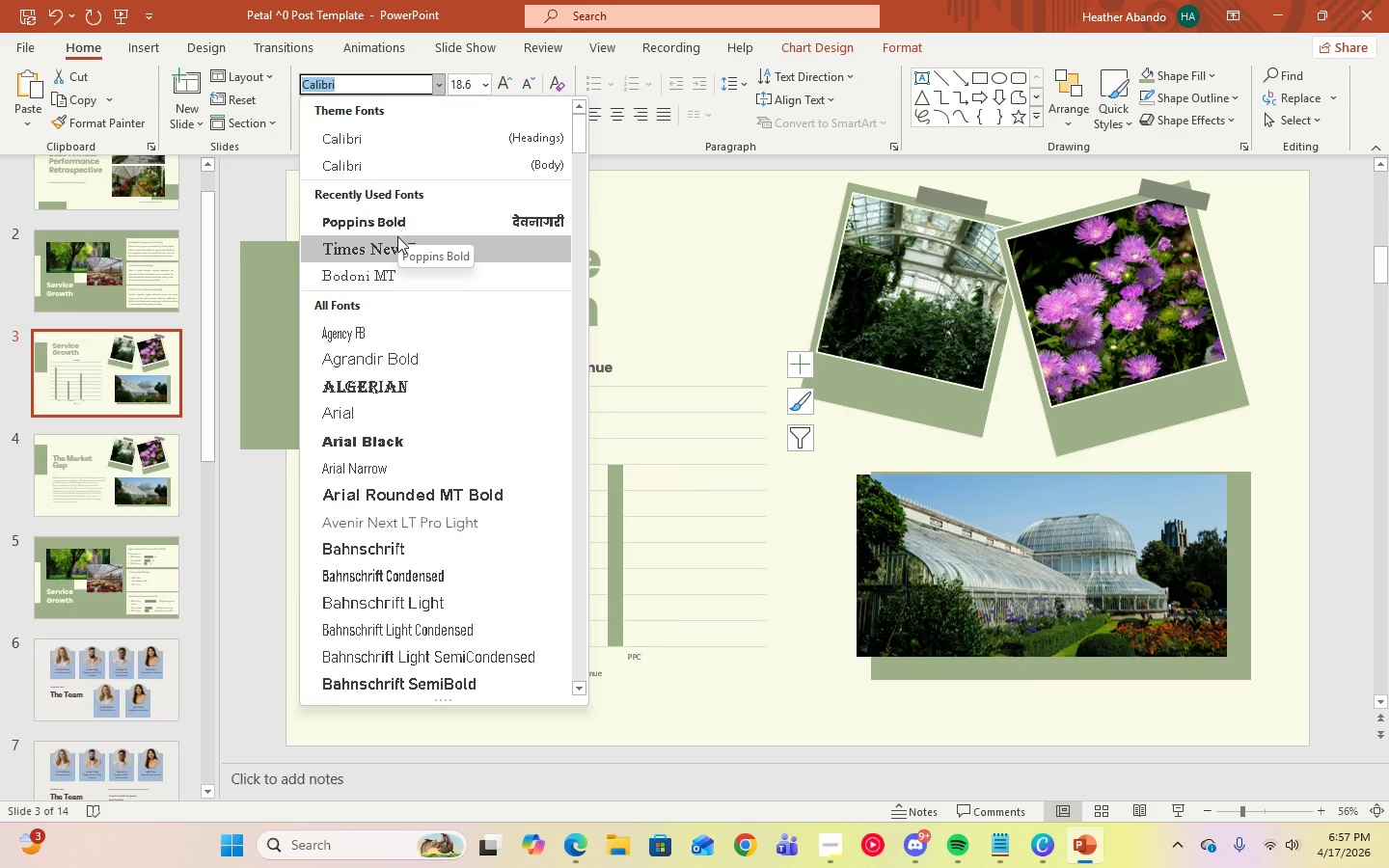 
left_click([397, 219])
 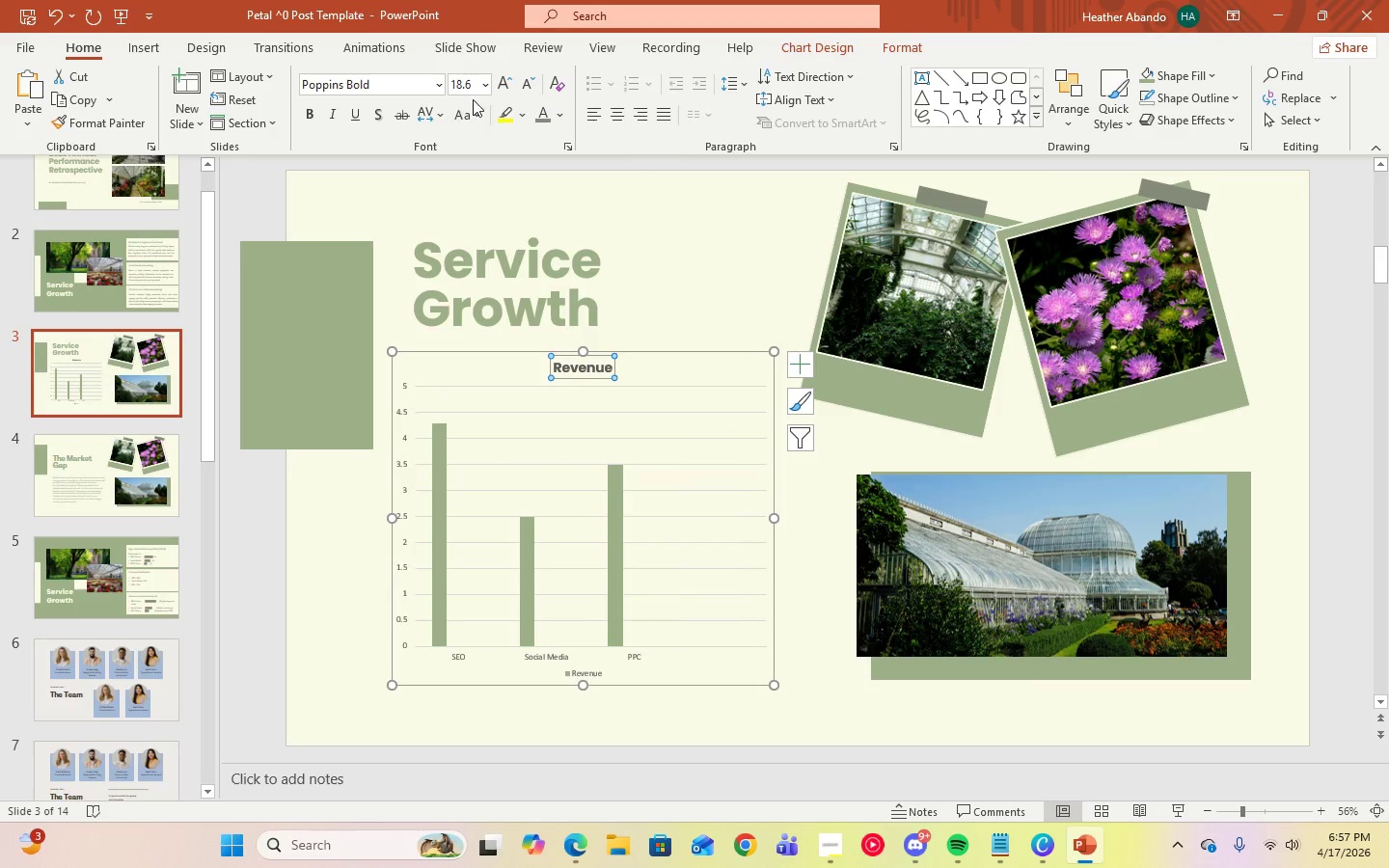 
left_click([487, 87])
 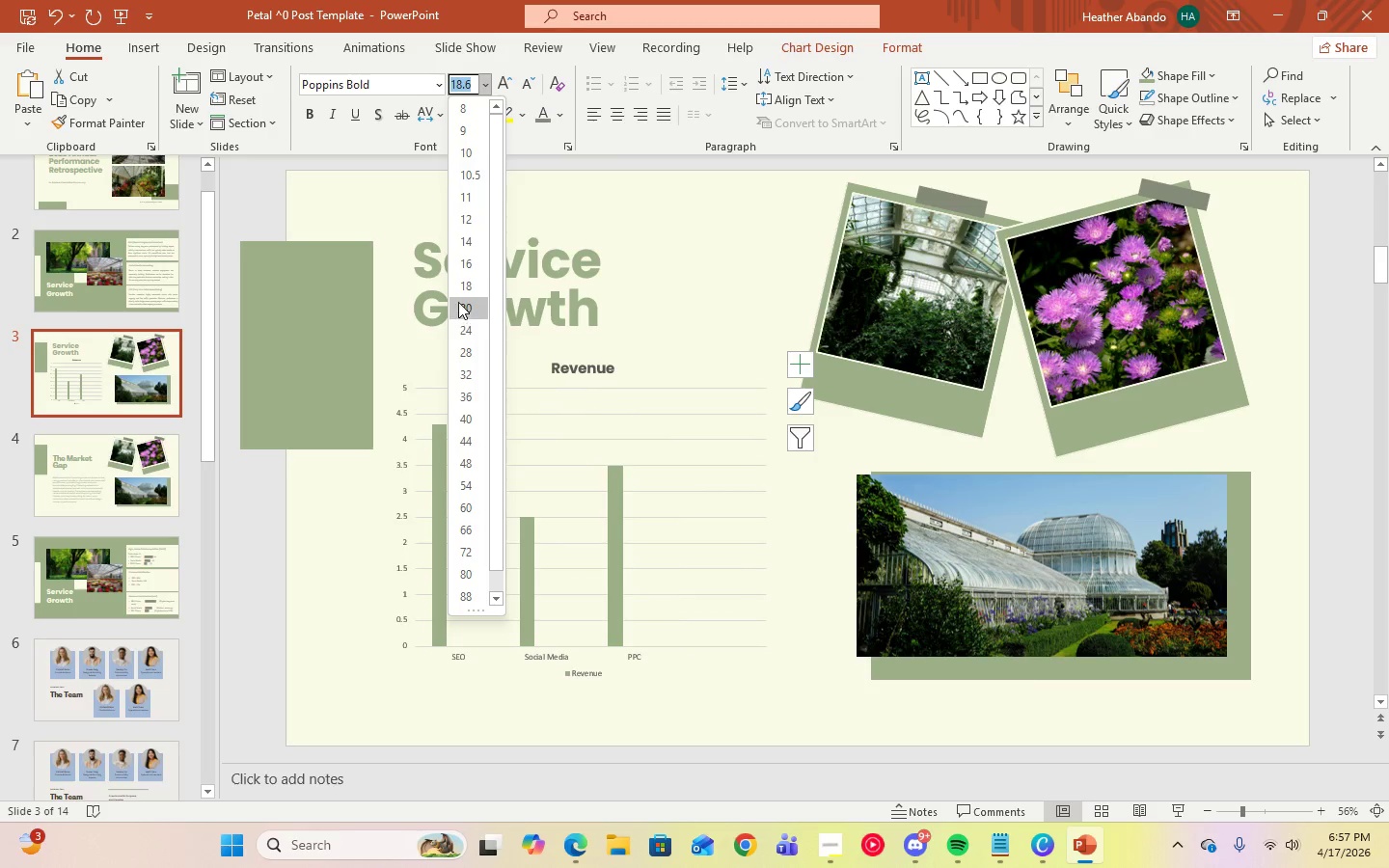 
left_click([462, 286])
 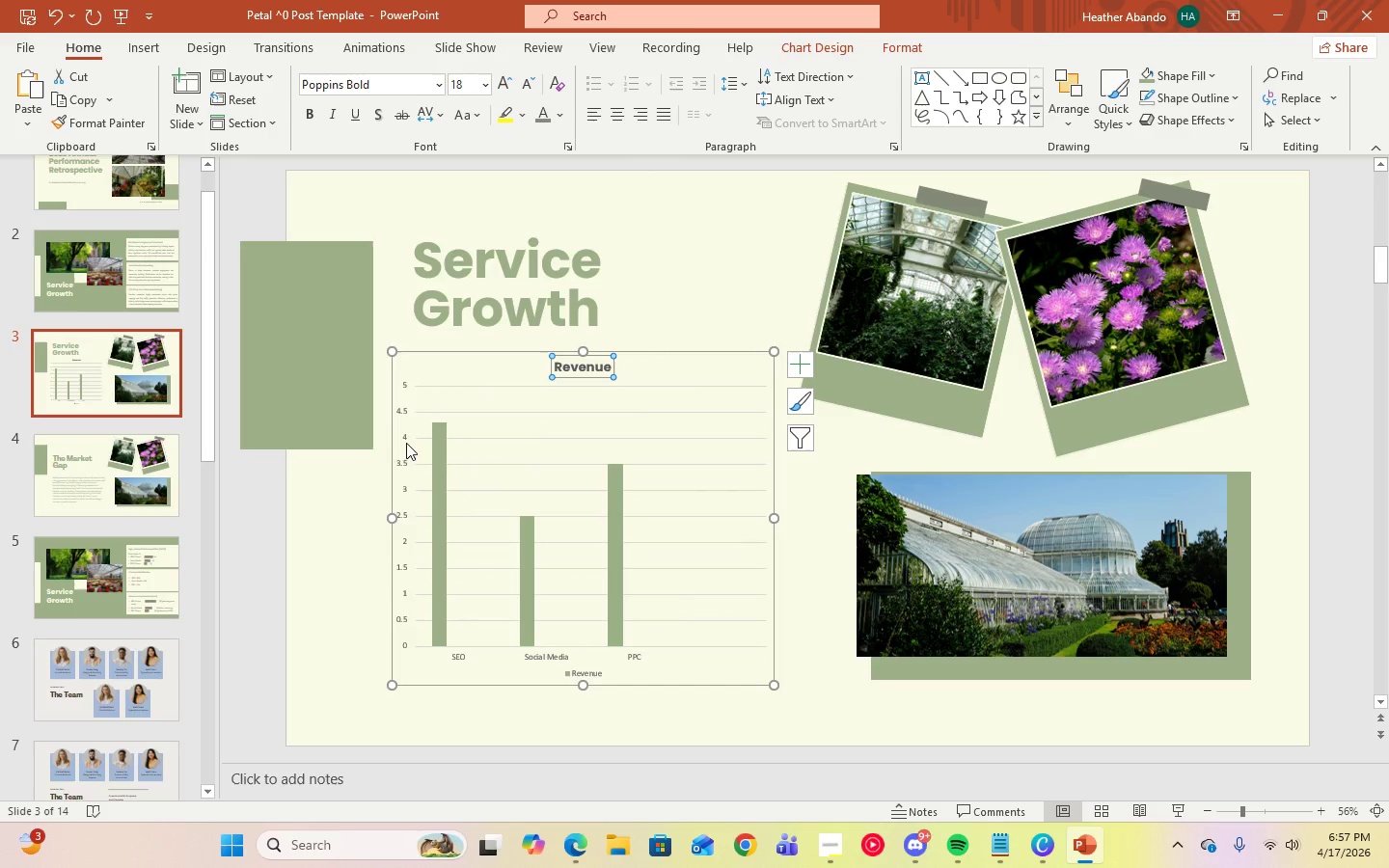 
left_click([399, 443])
 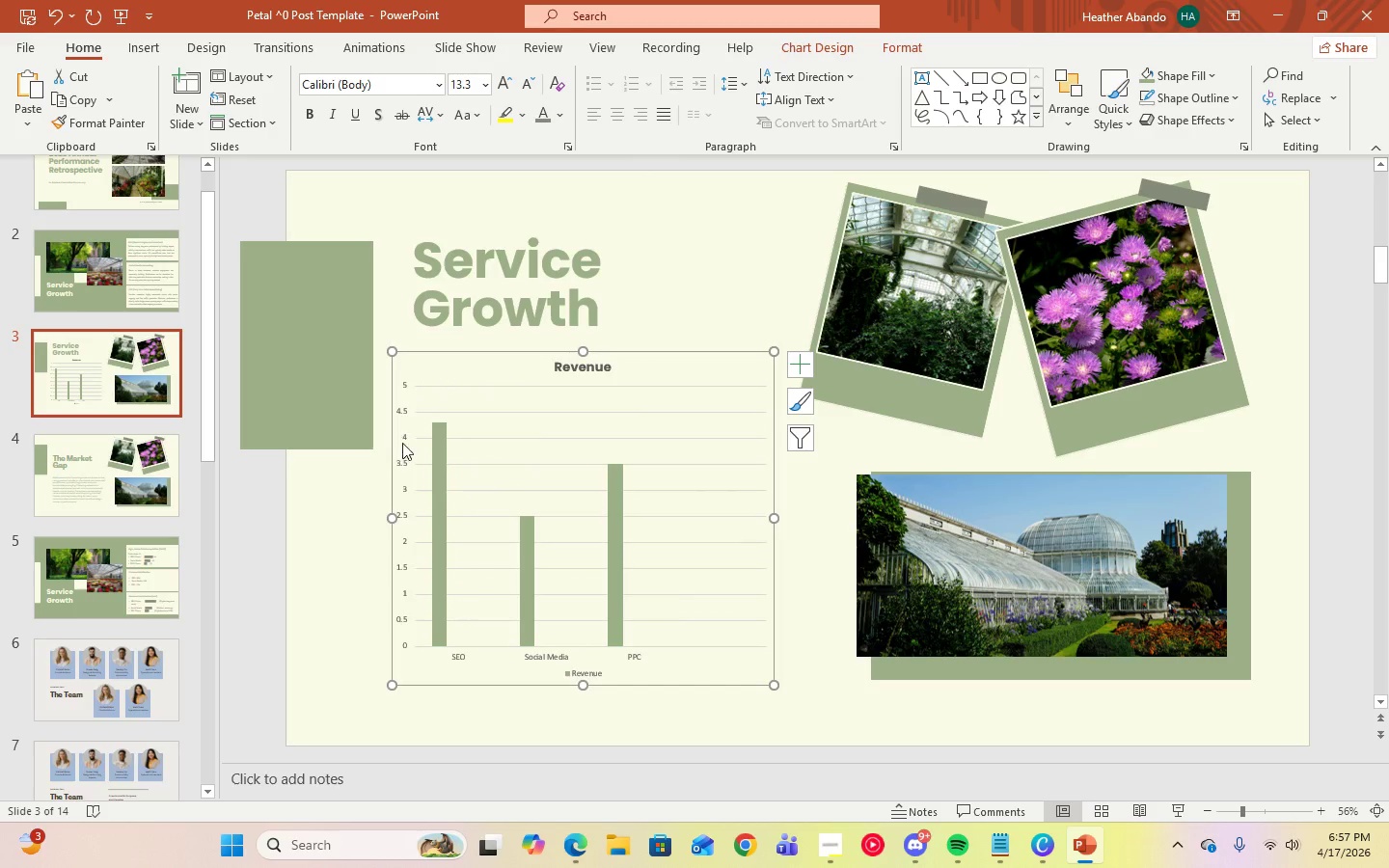 
left_click([402, 443])
 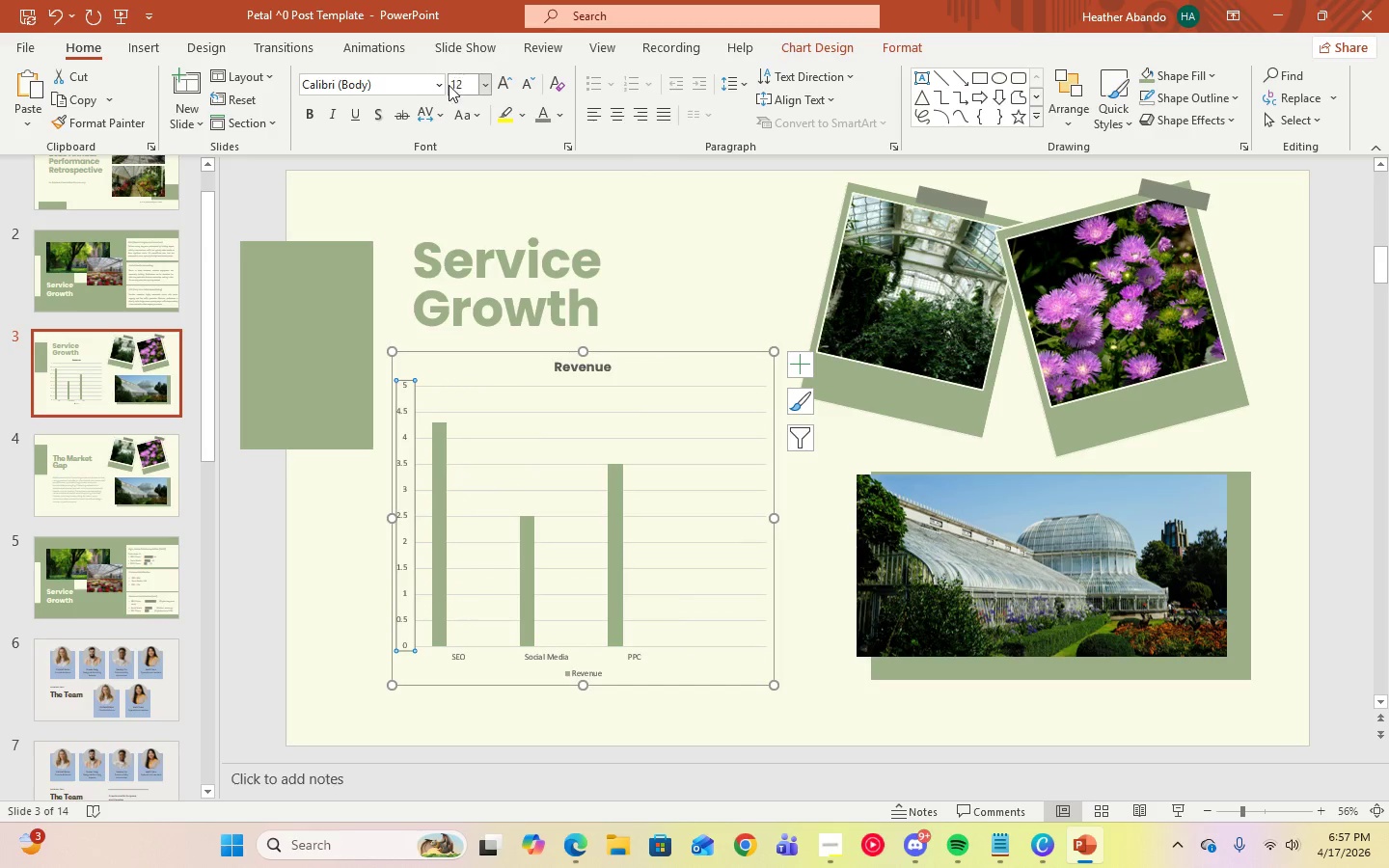 
left_click([441, 86])
 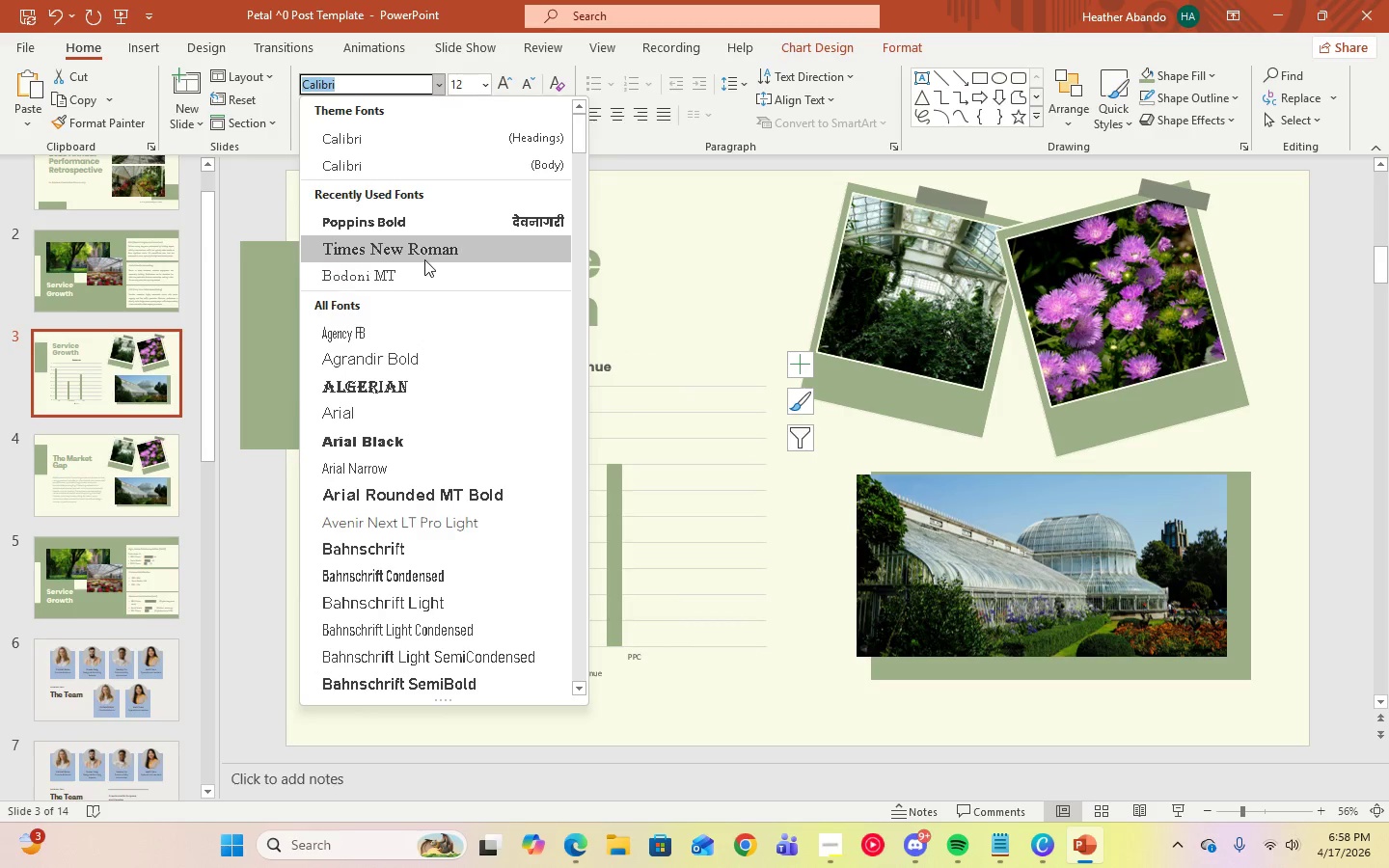 
left_click([424, 258])
 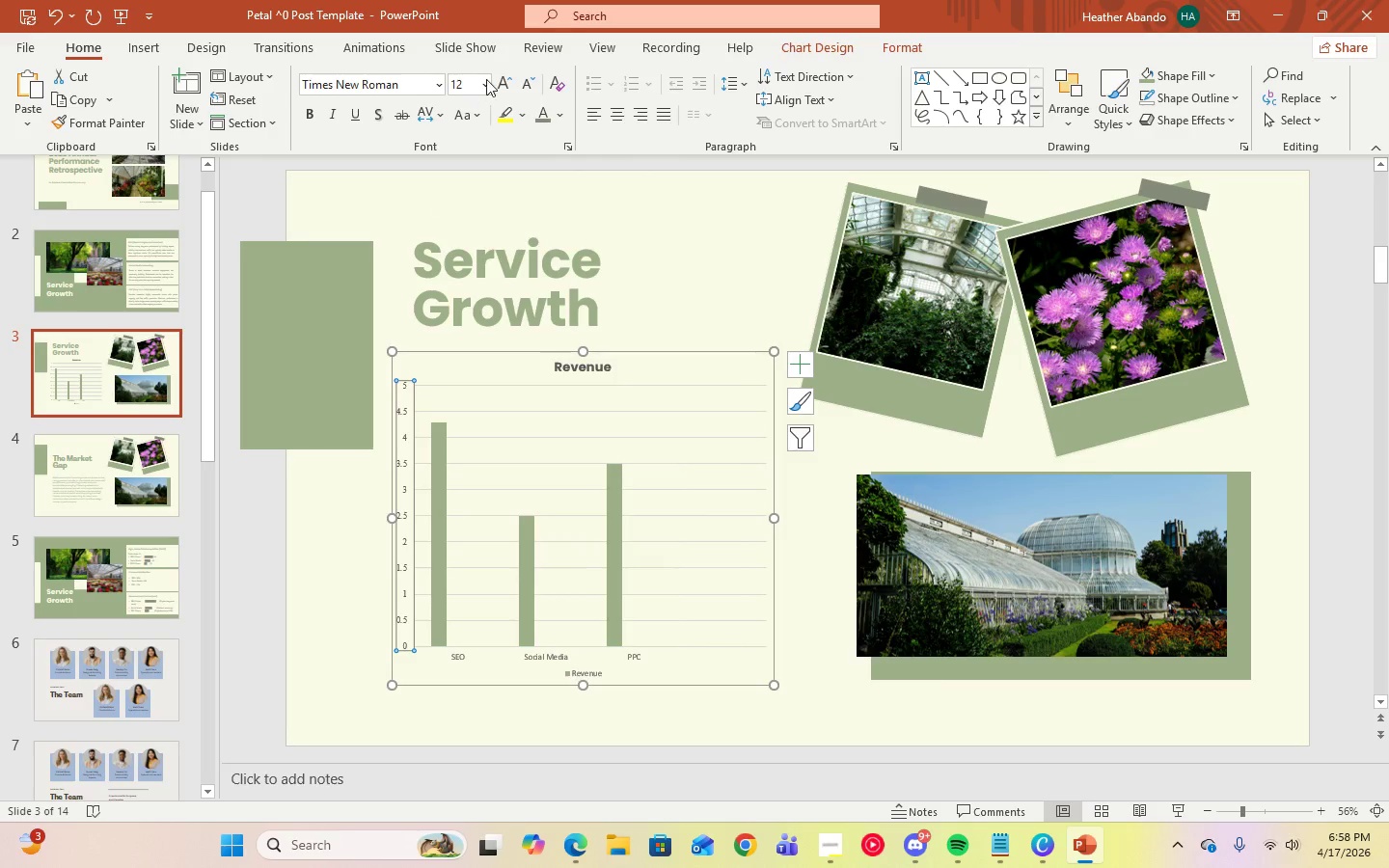 
left_click([487, 79])
 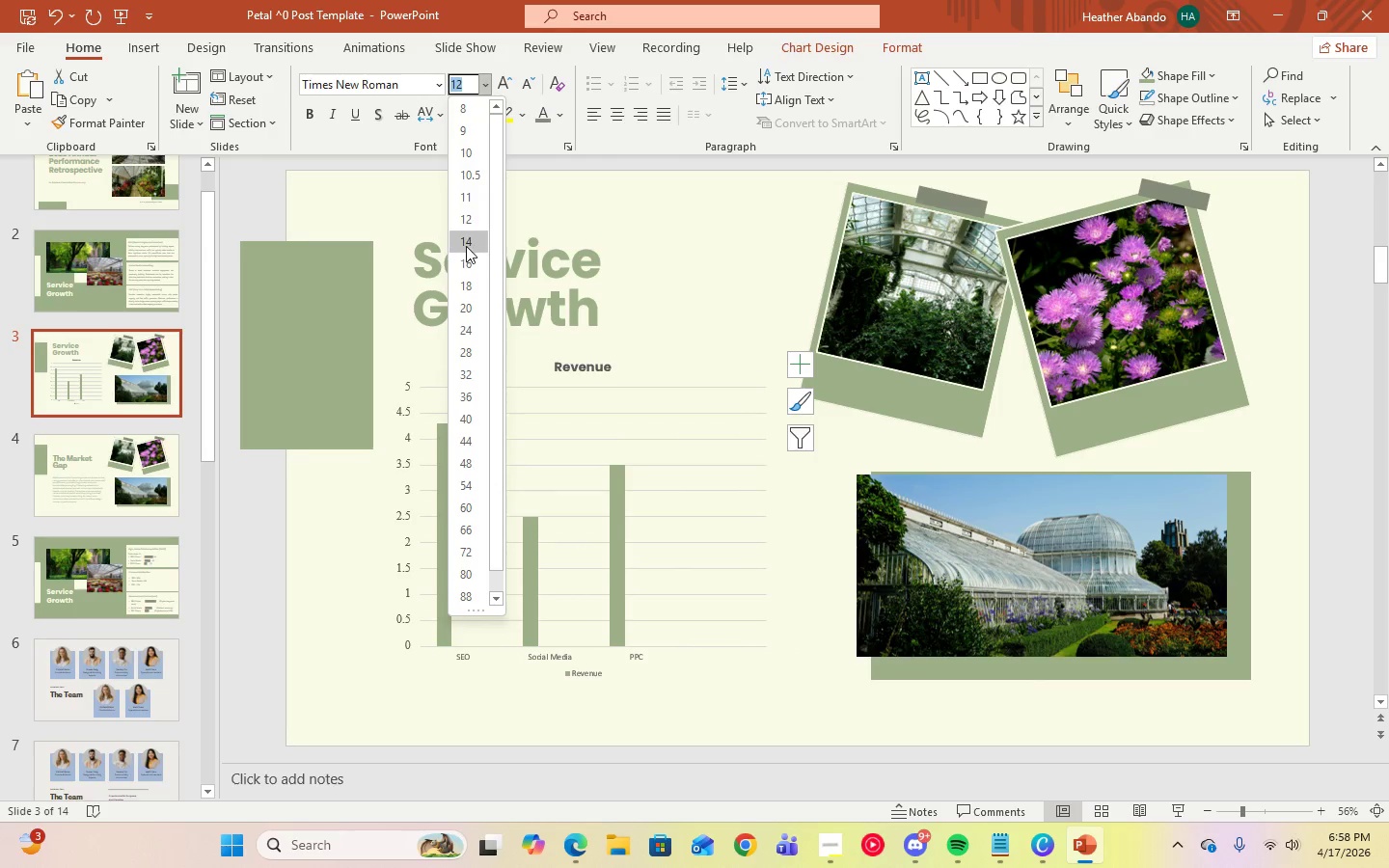 
left_click([466, 246])
 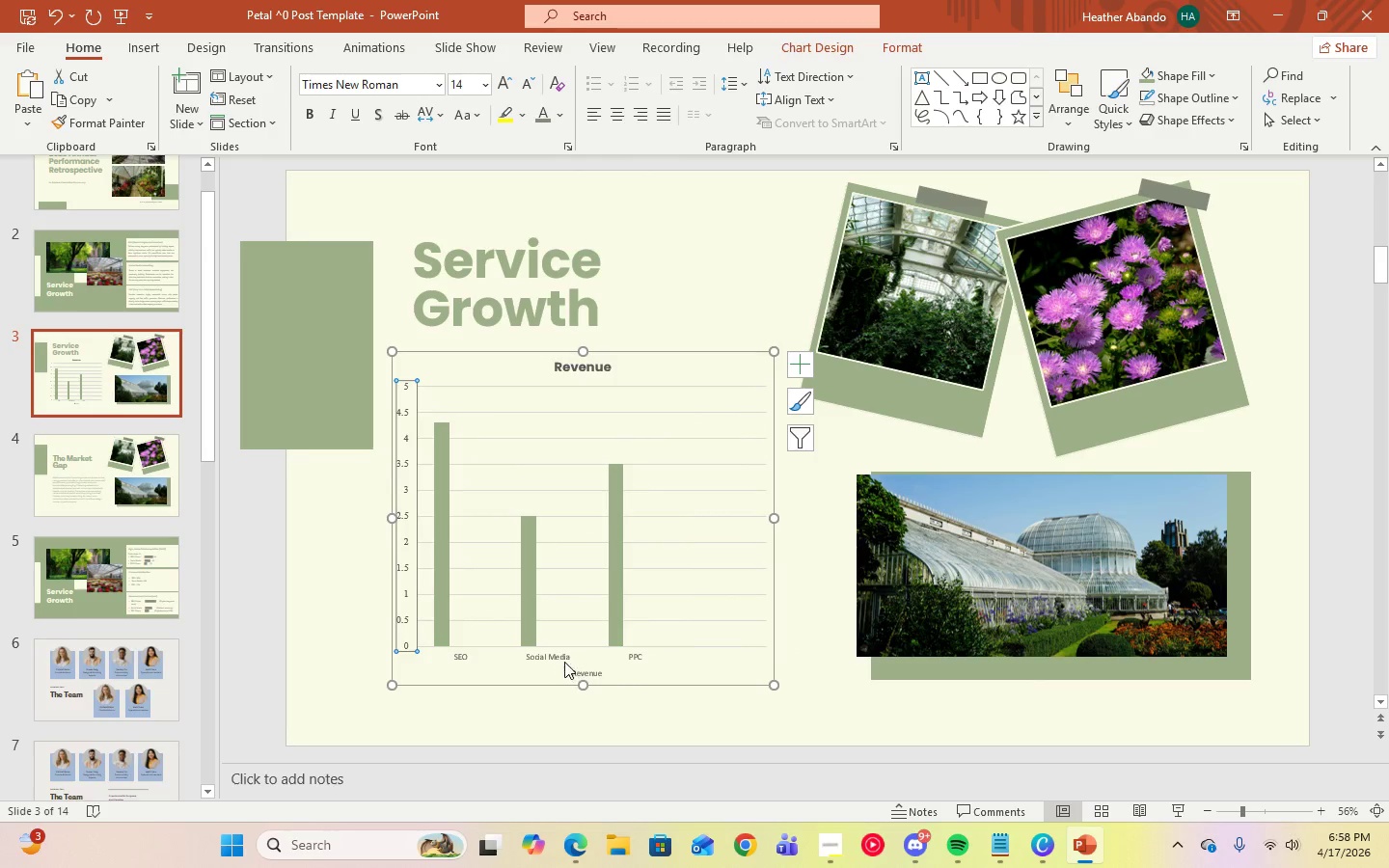 
left_click([558, 655])
 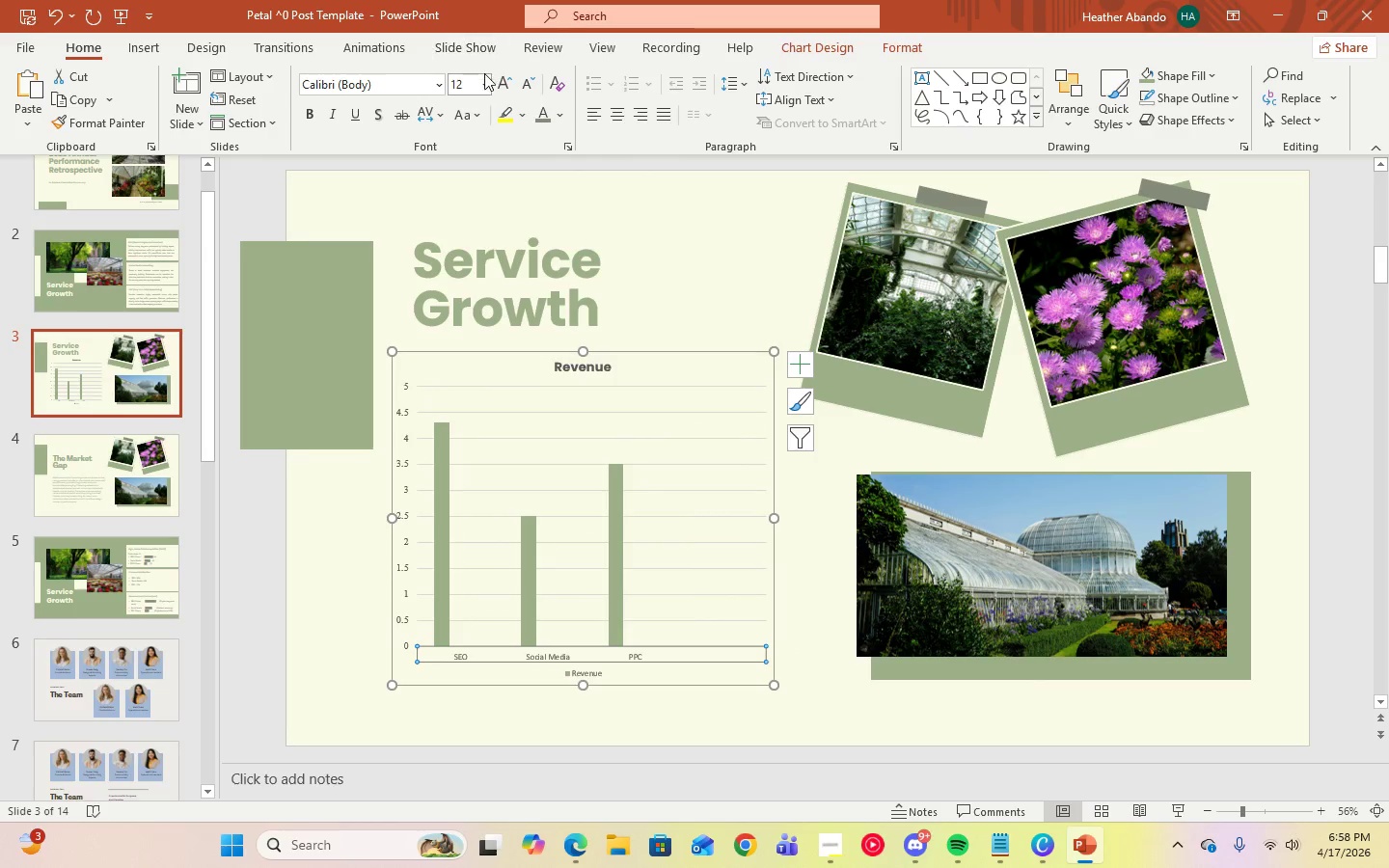 
left_click([484, 74])
 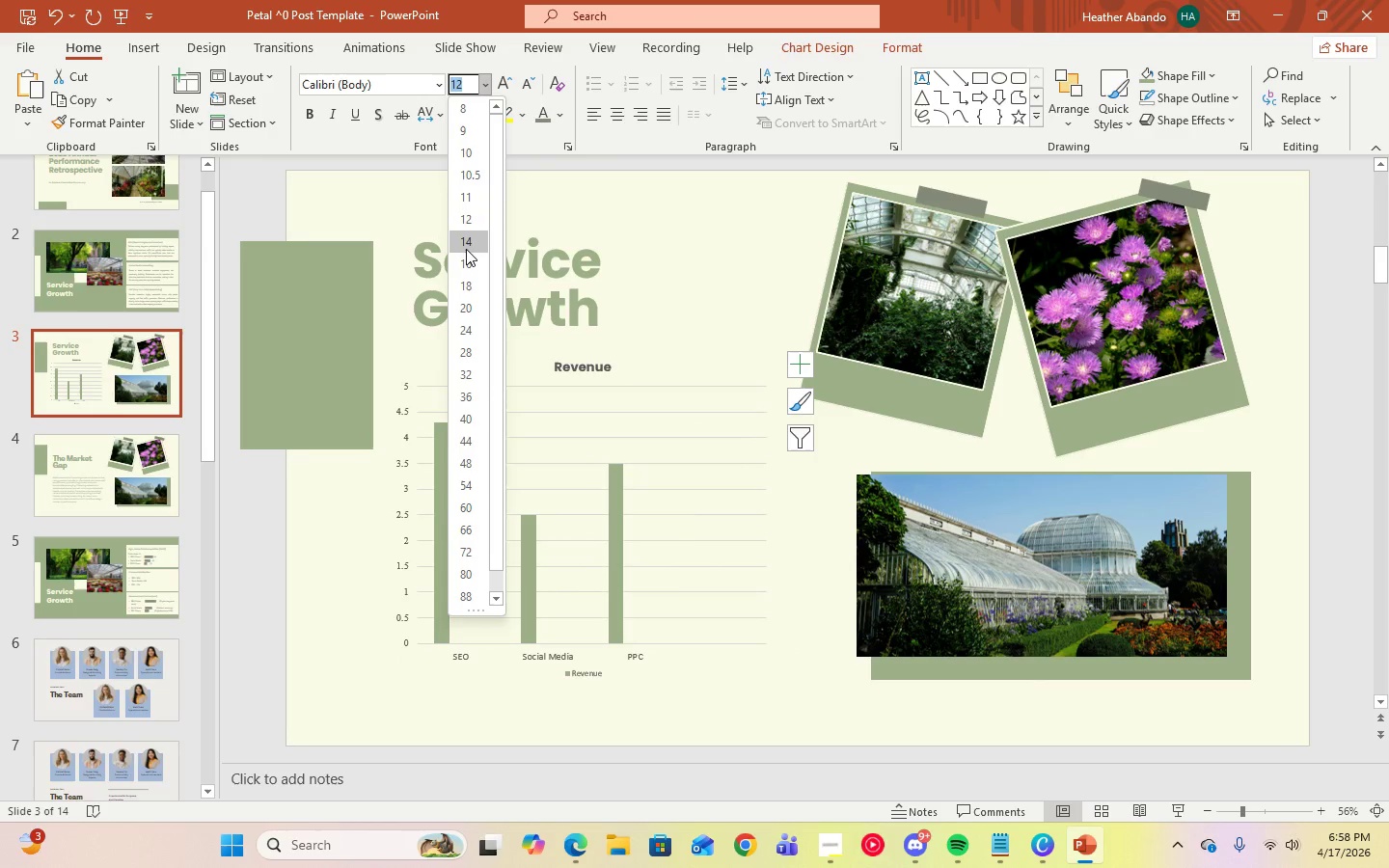 
left_click([466, 249])
 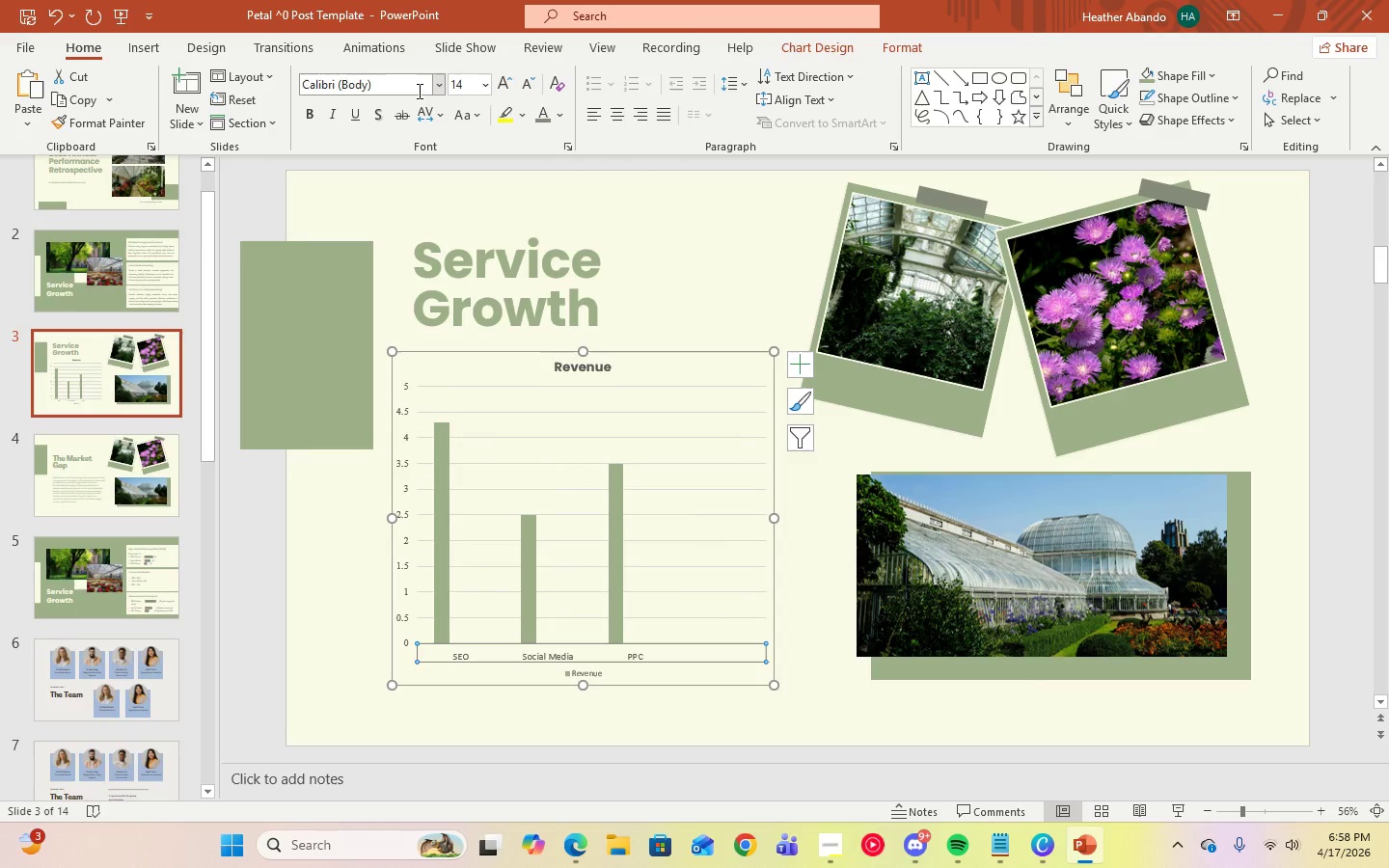 
left_click([435, 89])
 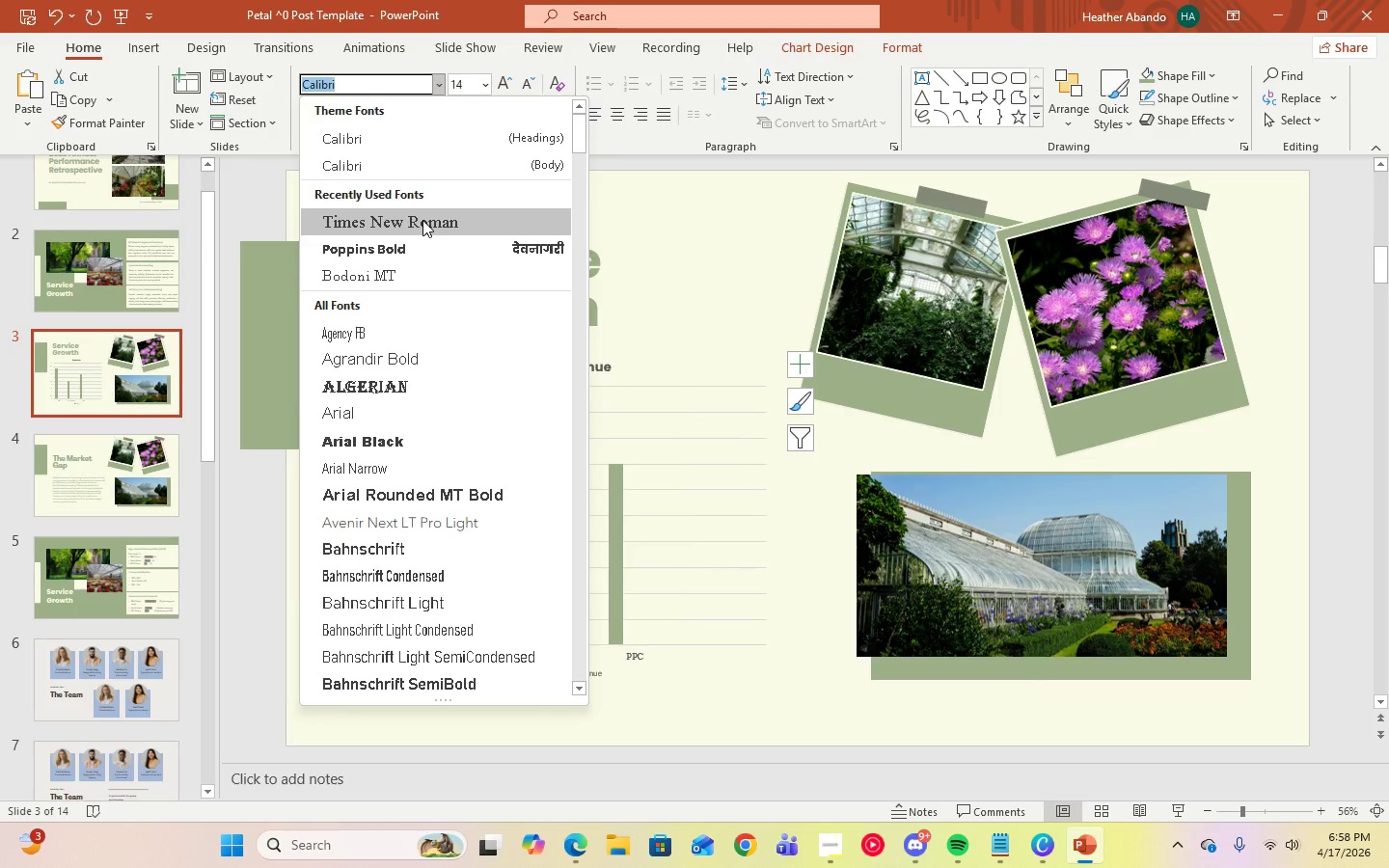 
left_click([422, 220])
 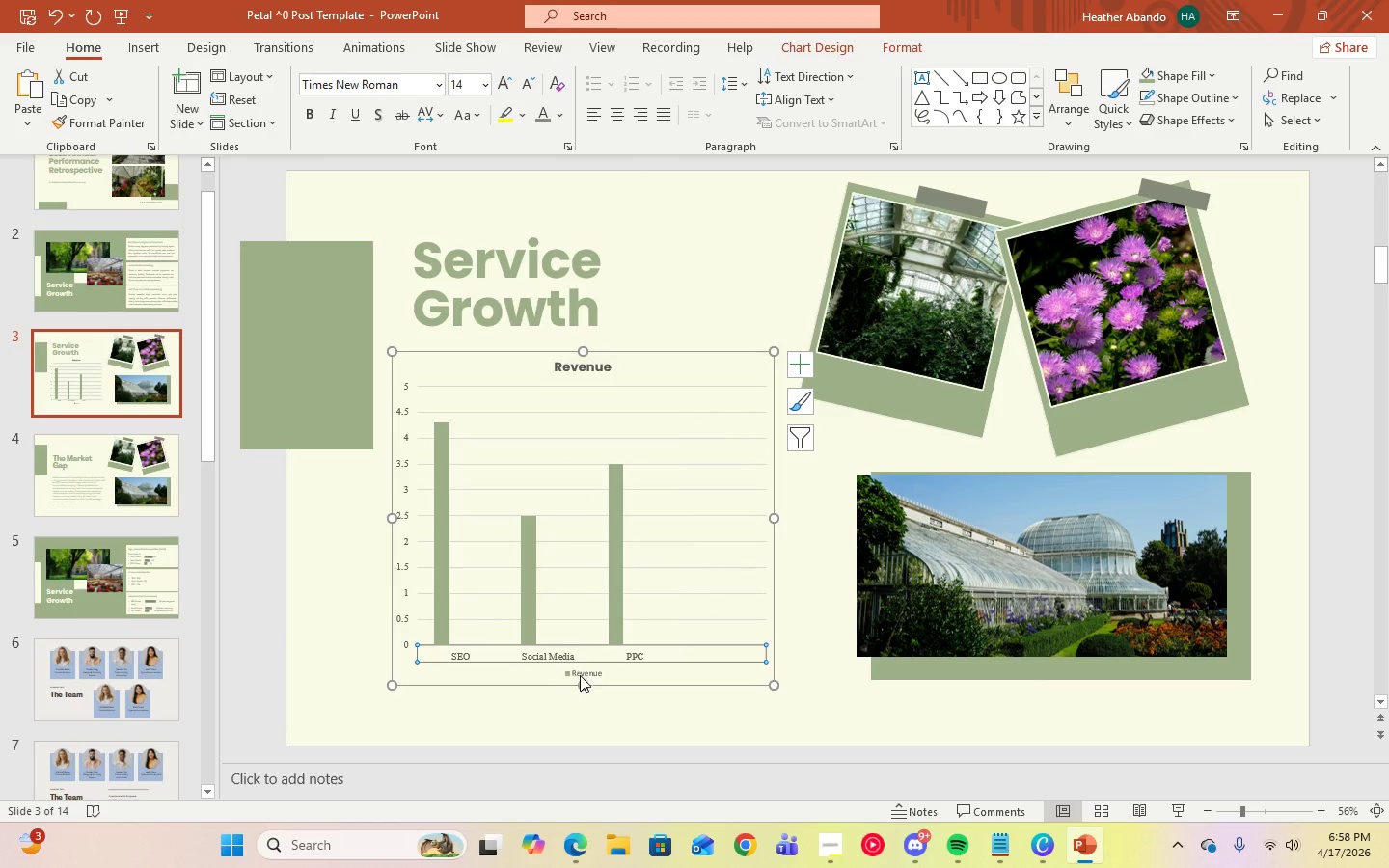 
left_click([581, 675])
 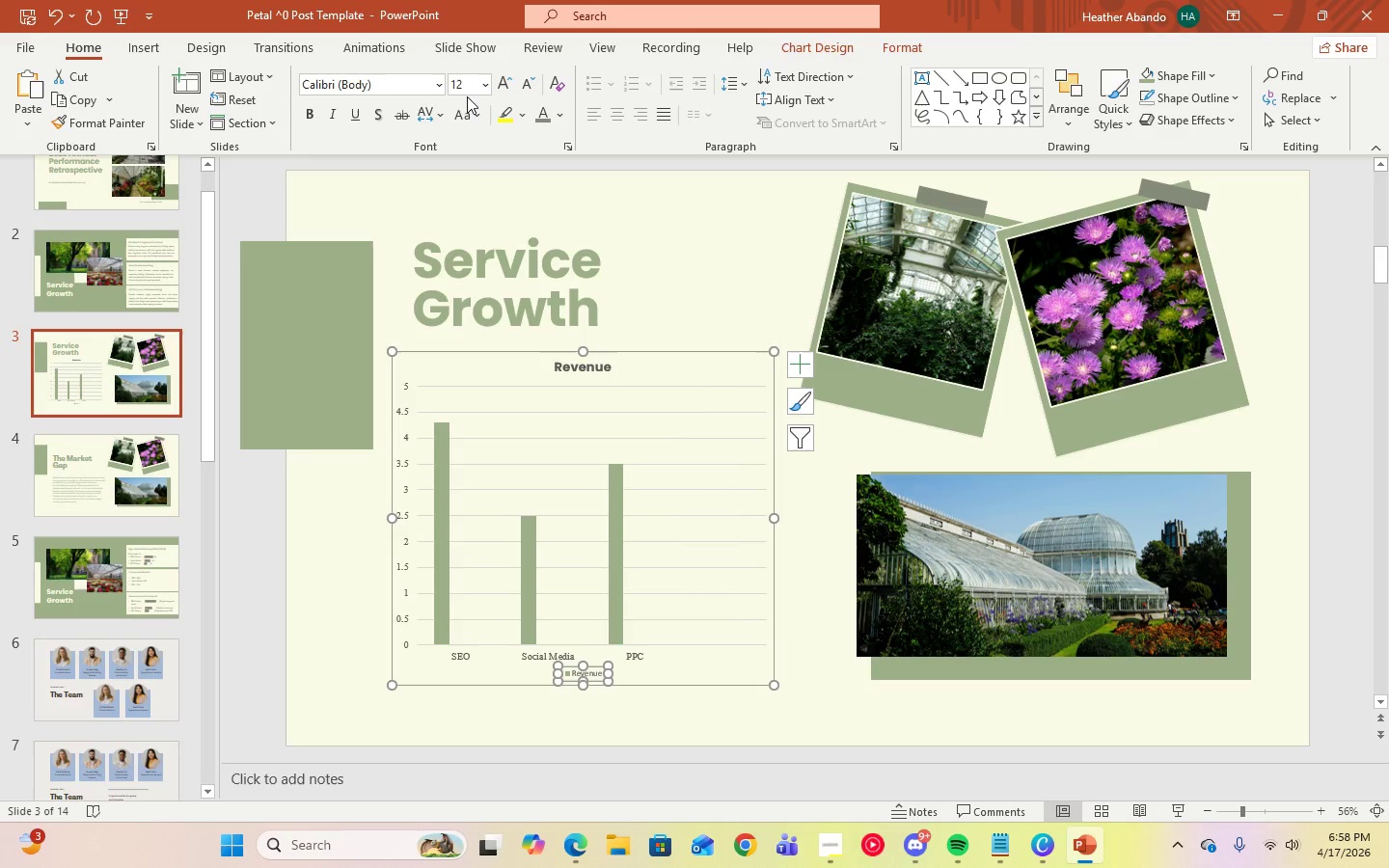 
left_click([441, 88])
 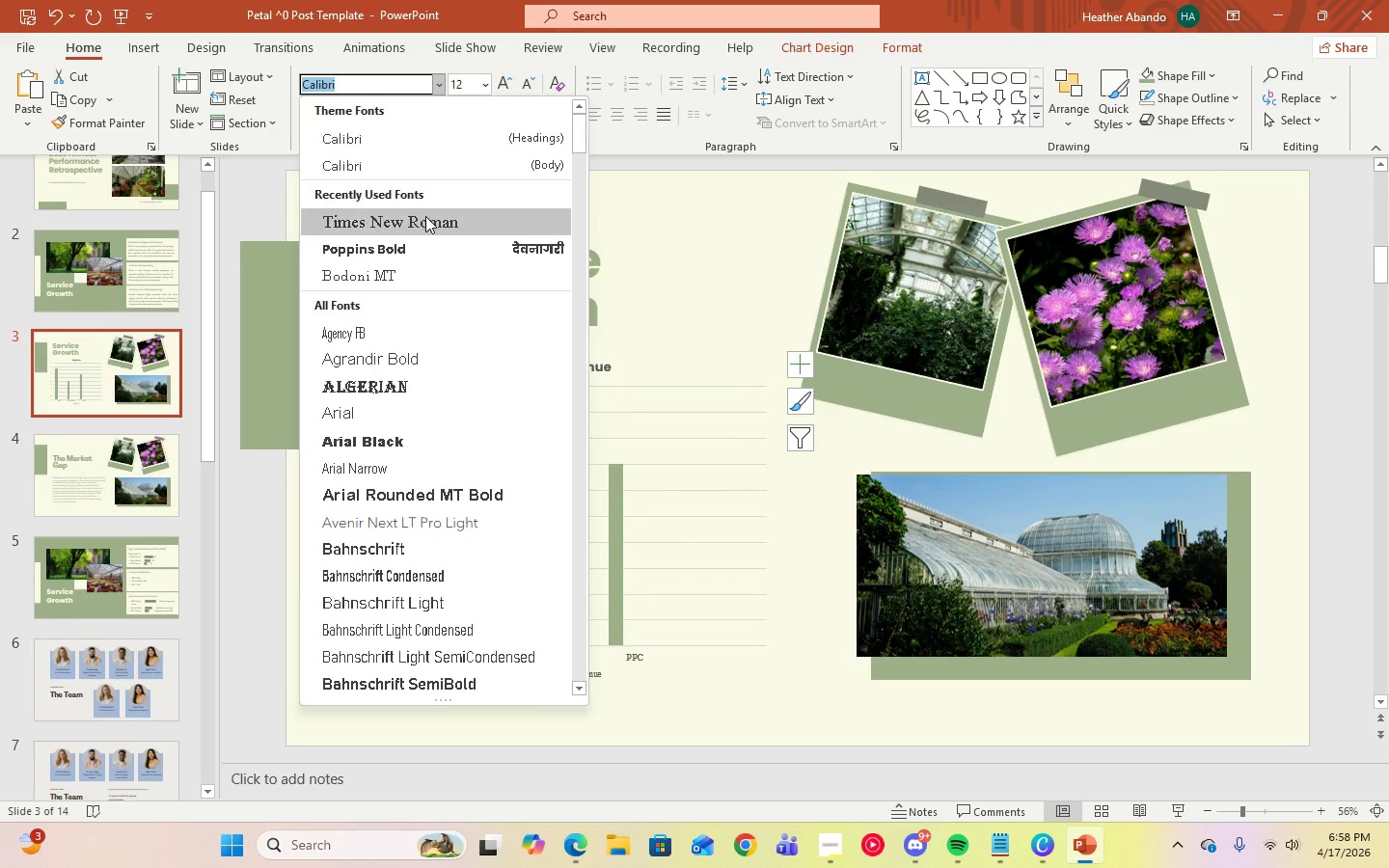 
left_click([425, 216])
 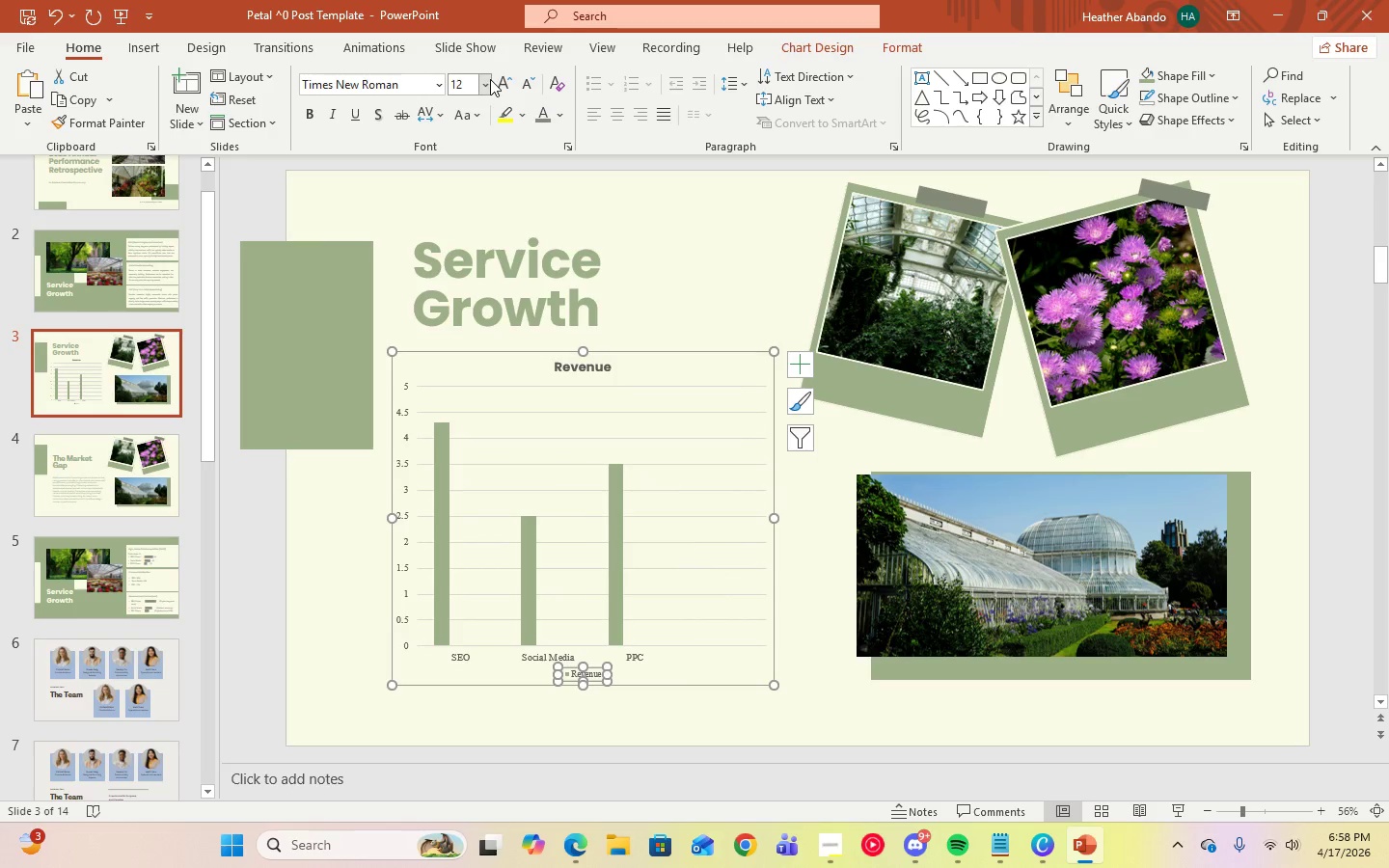 
left_click([490, 79])
 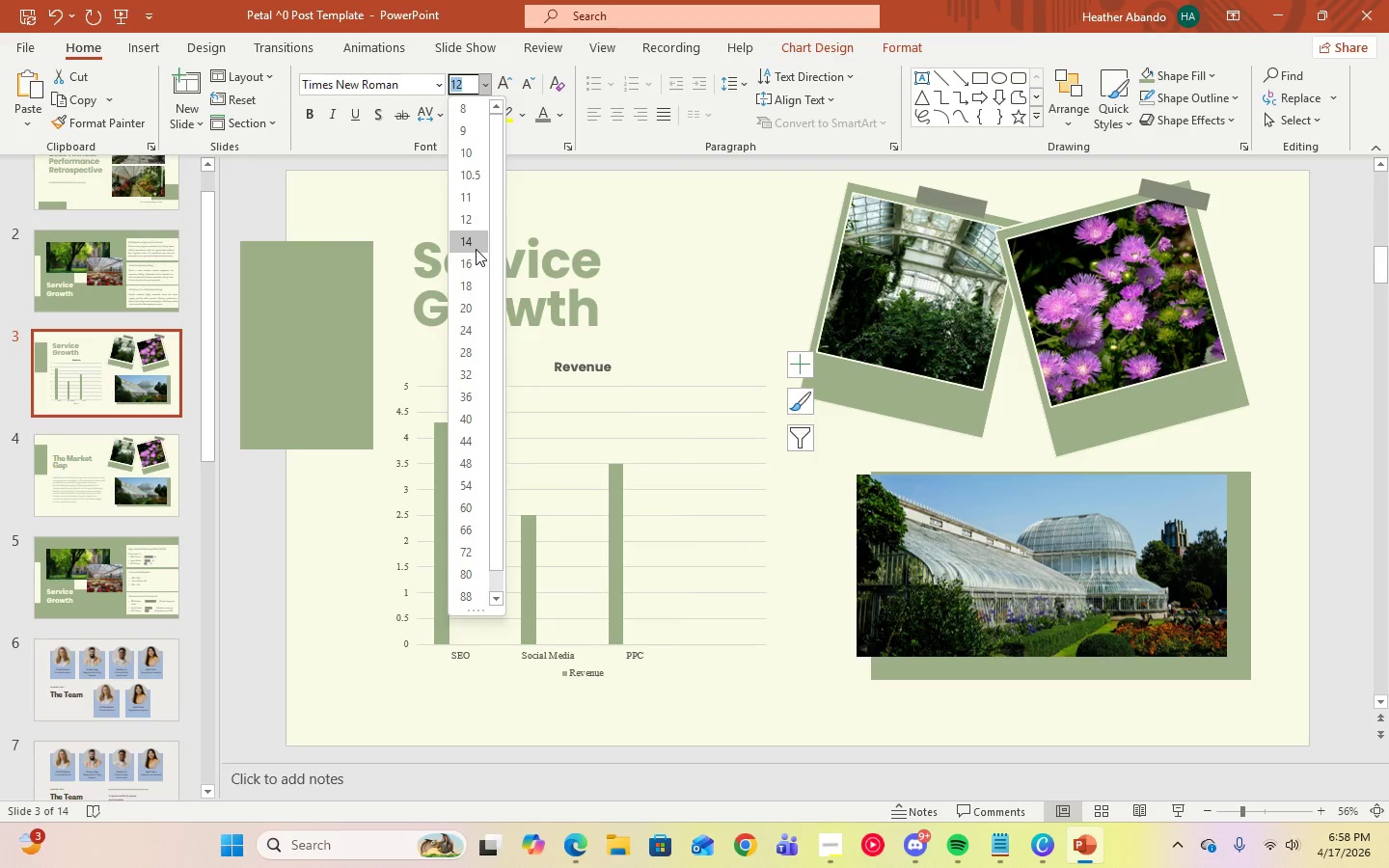 
left_click([476, 249])
 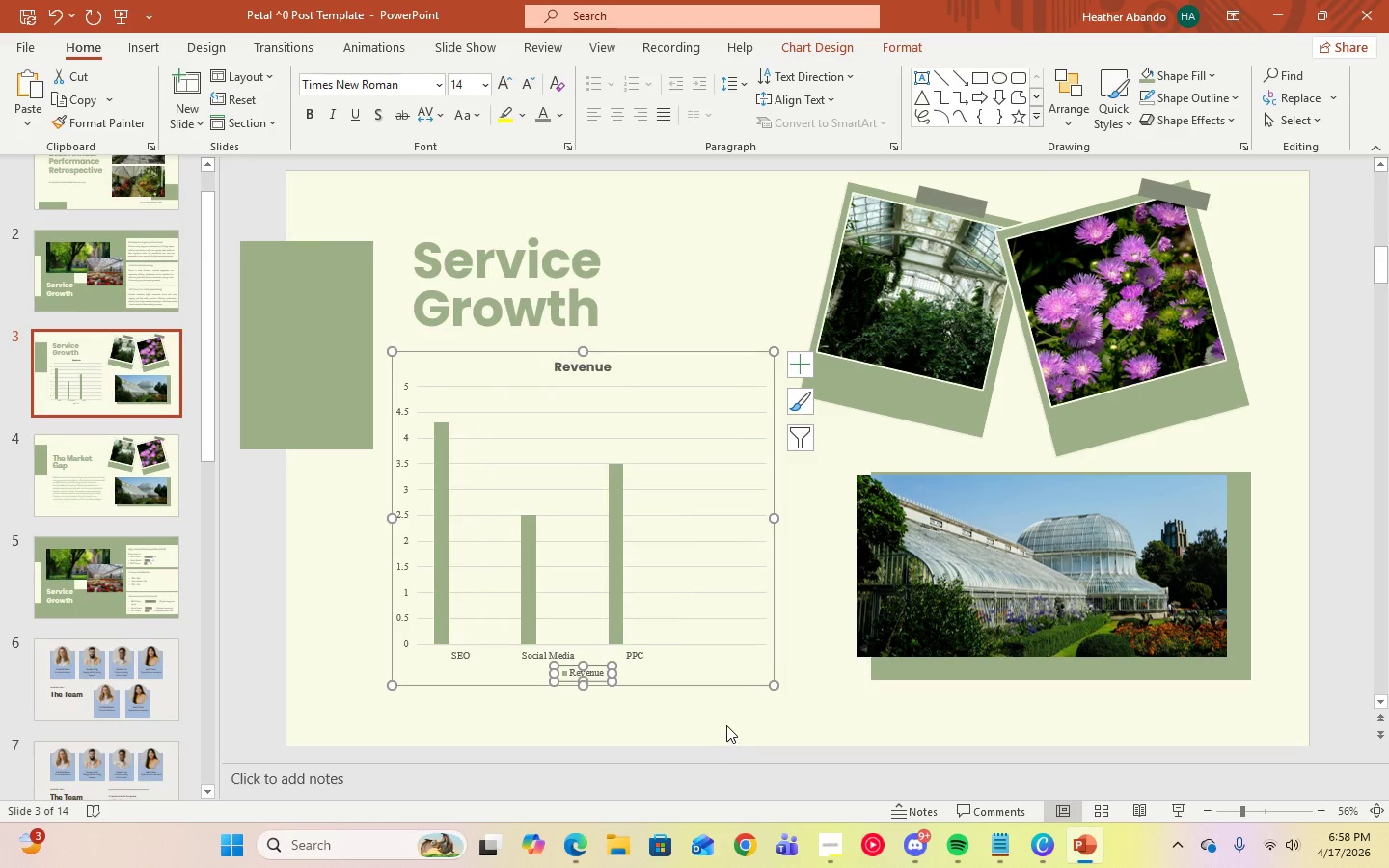 
left_click([719, 717])
 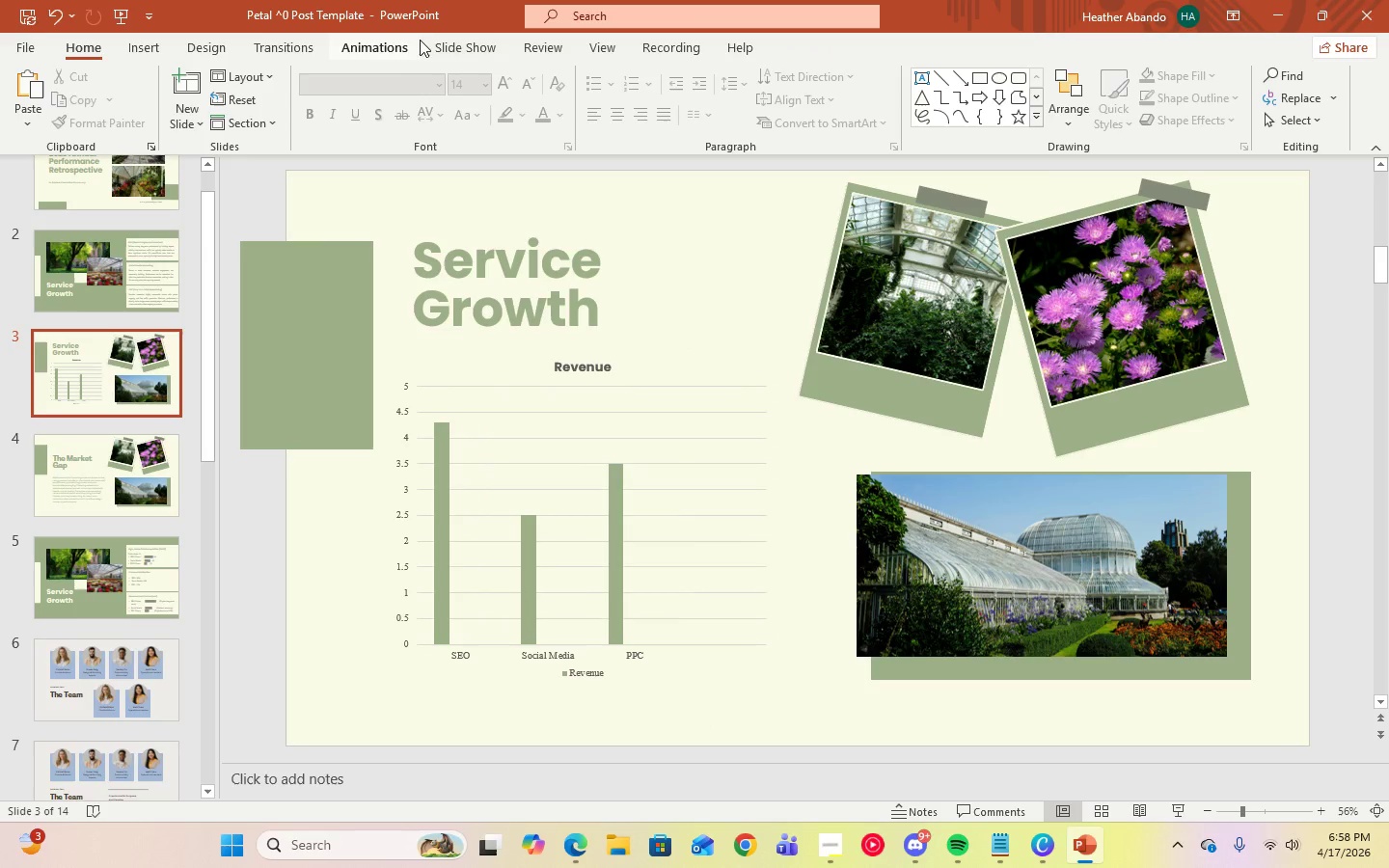 
left_click([463, 46])
 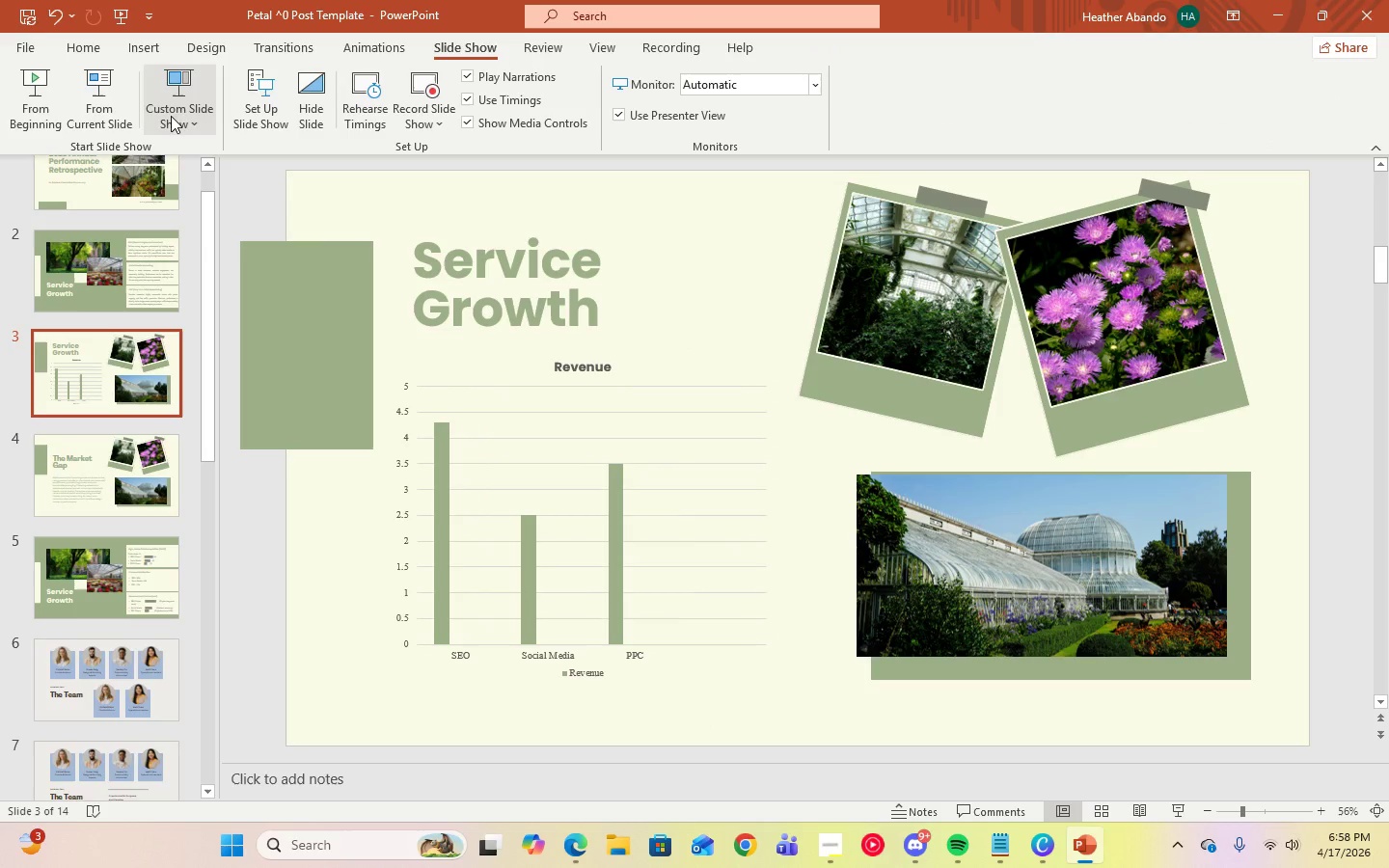 
left_click([106, 118])
 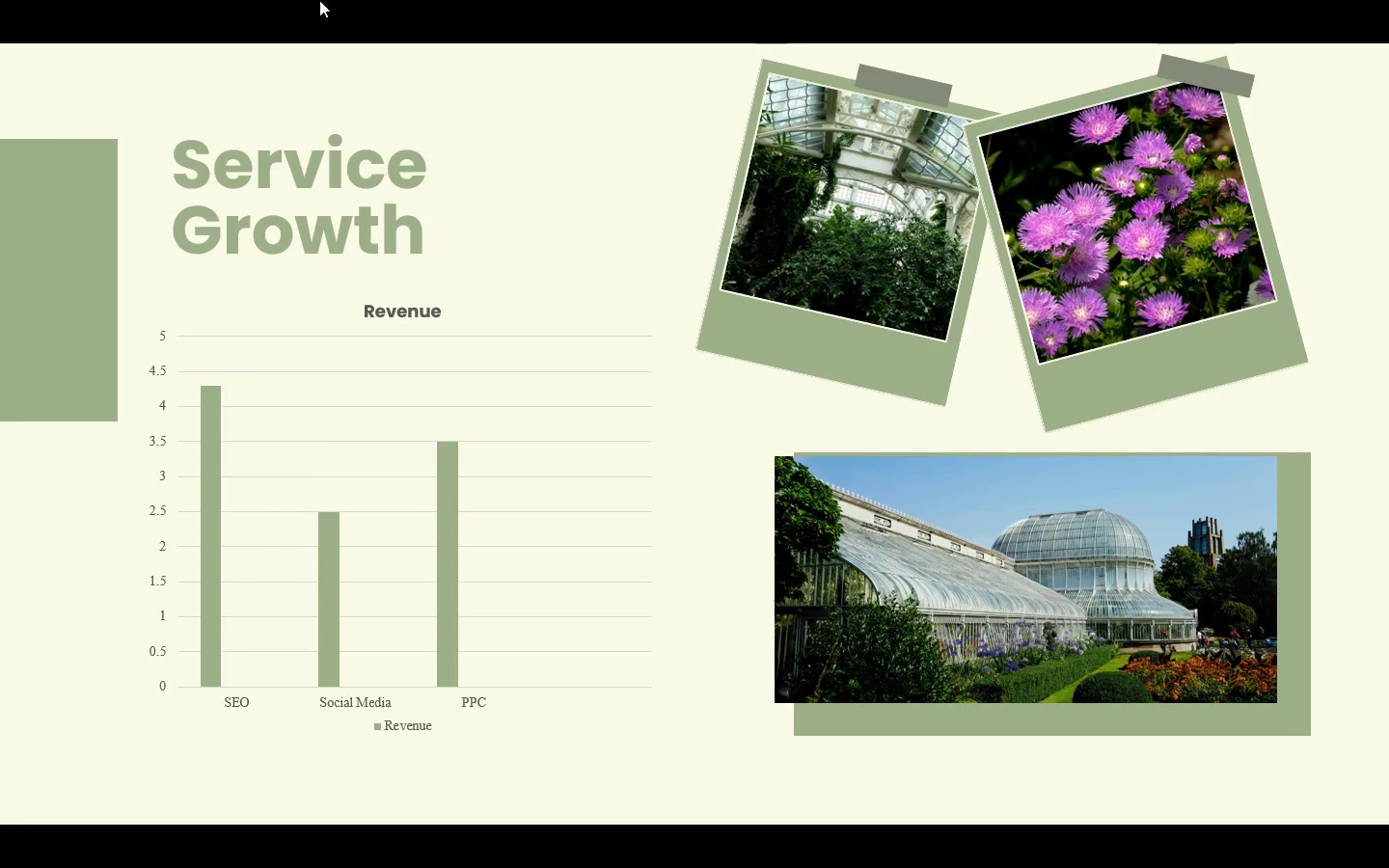 
key(Escape)
 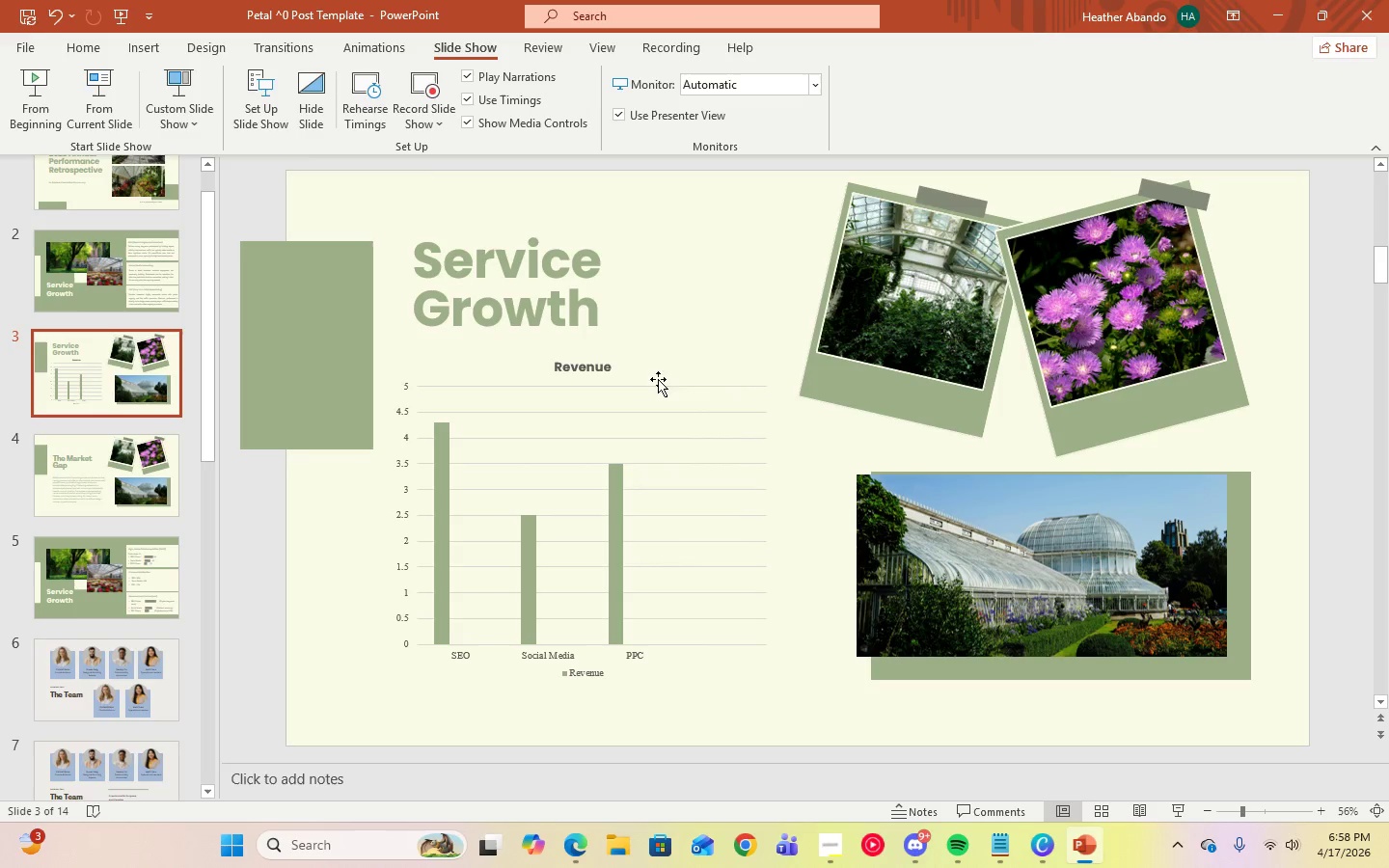 
left_click([660, 368])
 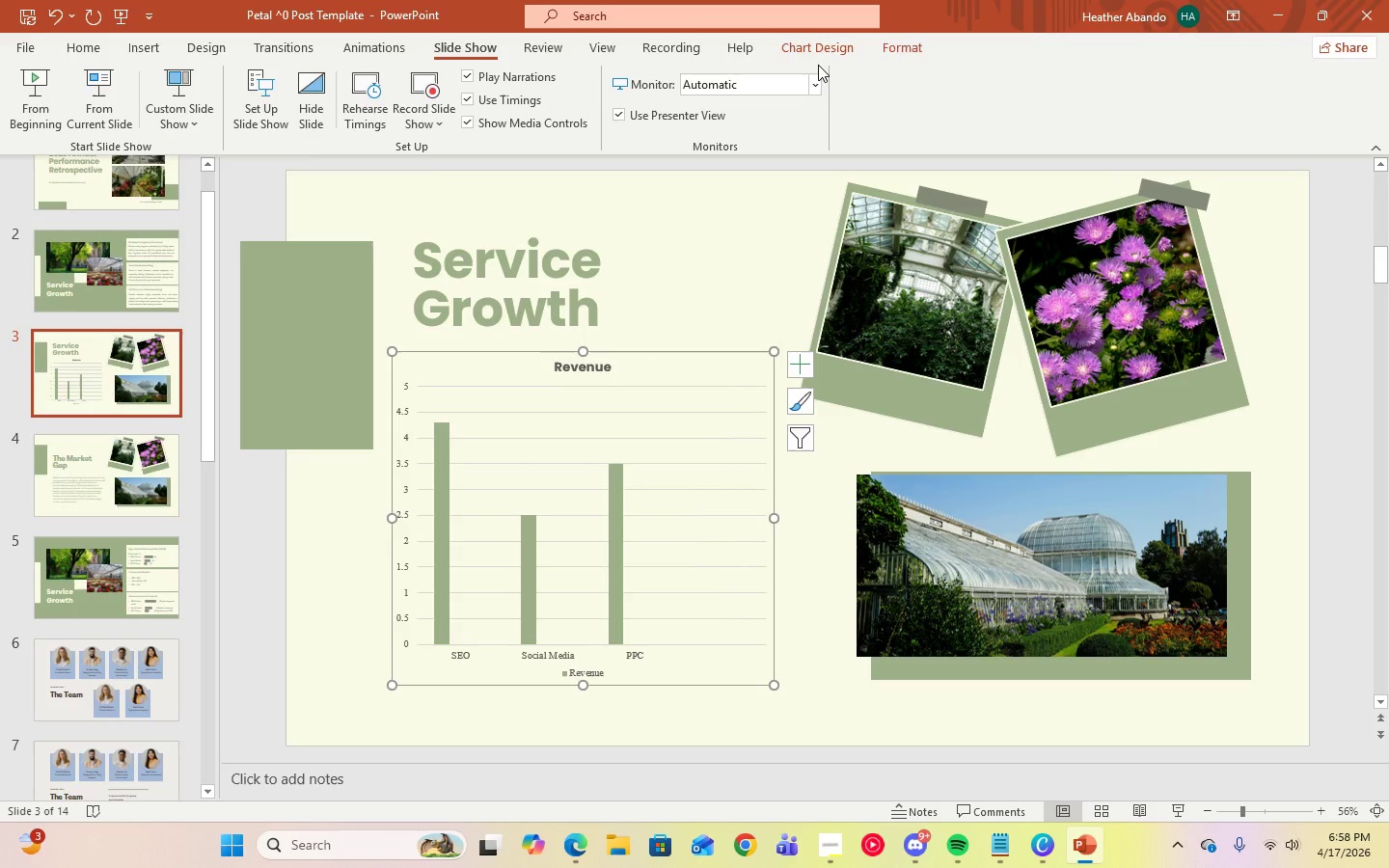 
wait(9.41)
 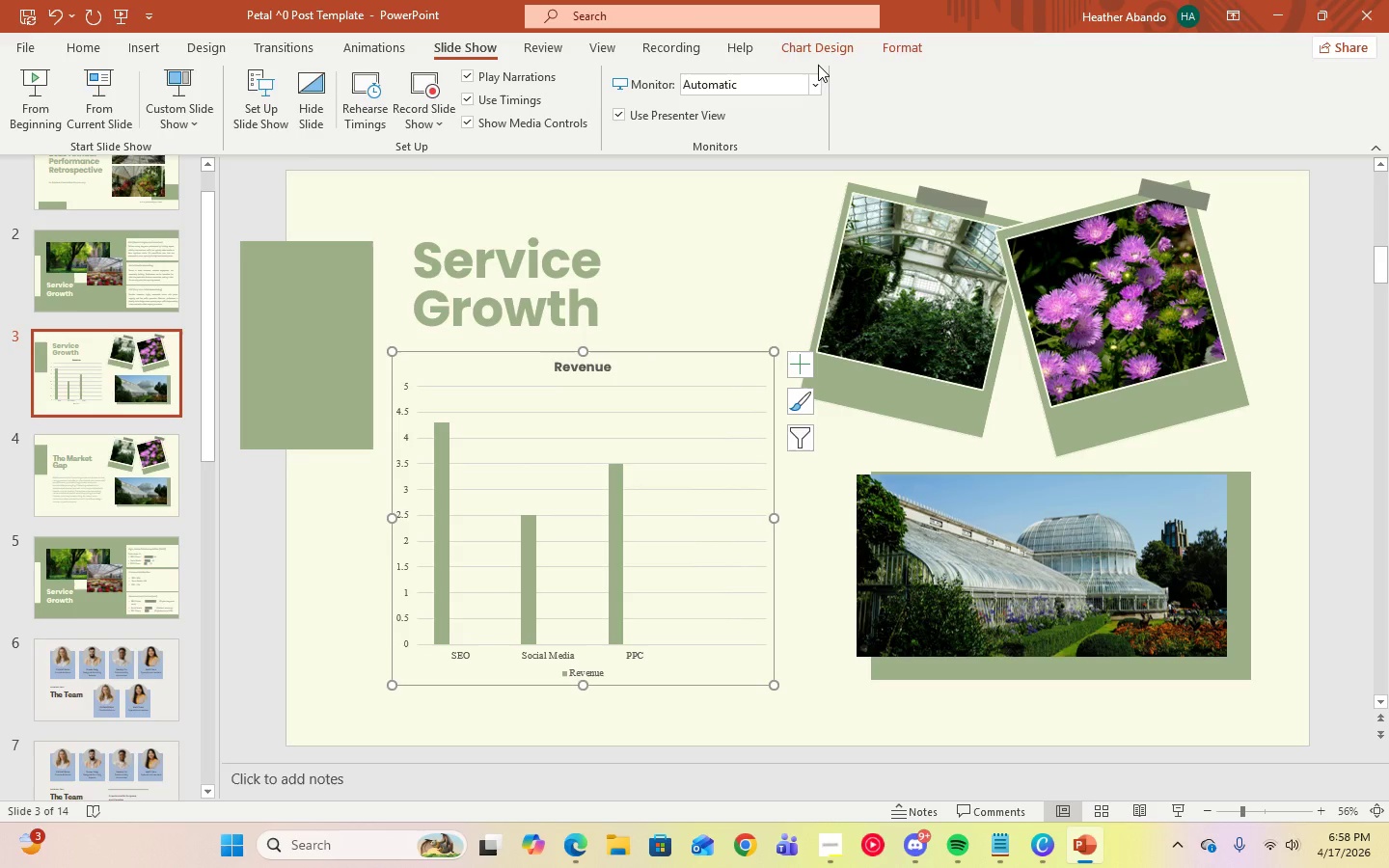 
left_click([996, 842])
 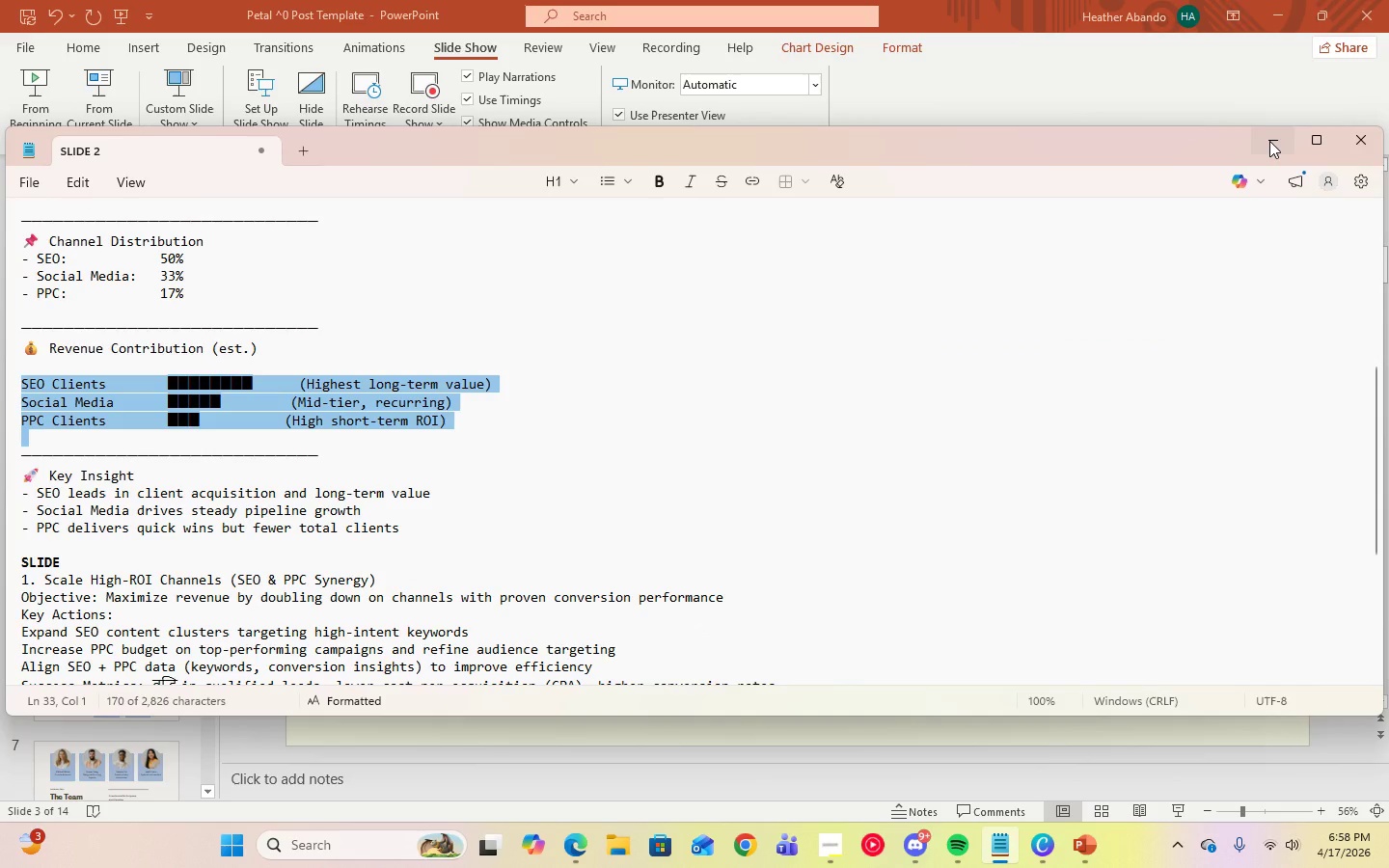 
wait(5.58)
 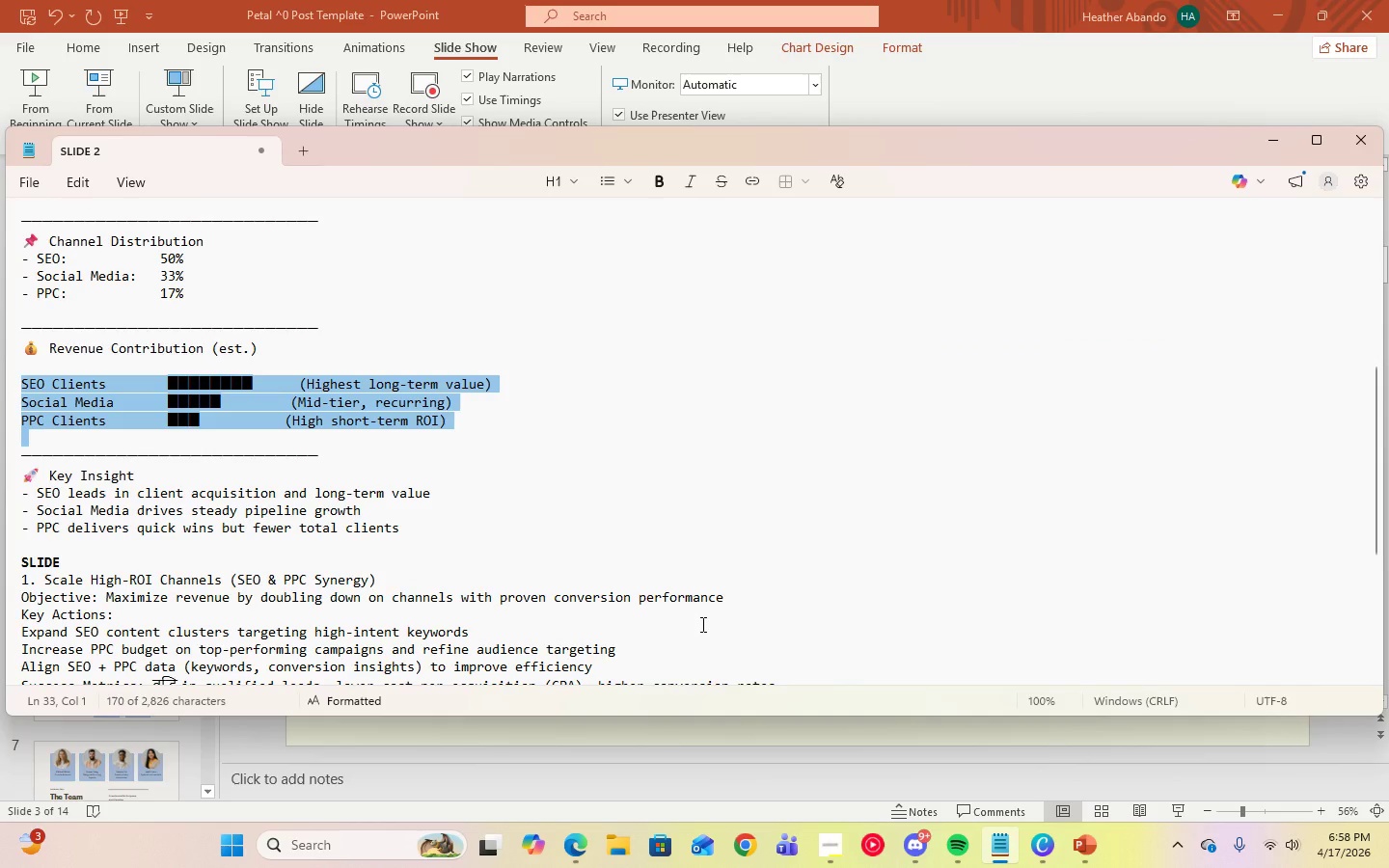 
left_click([1269, 141])
 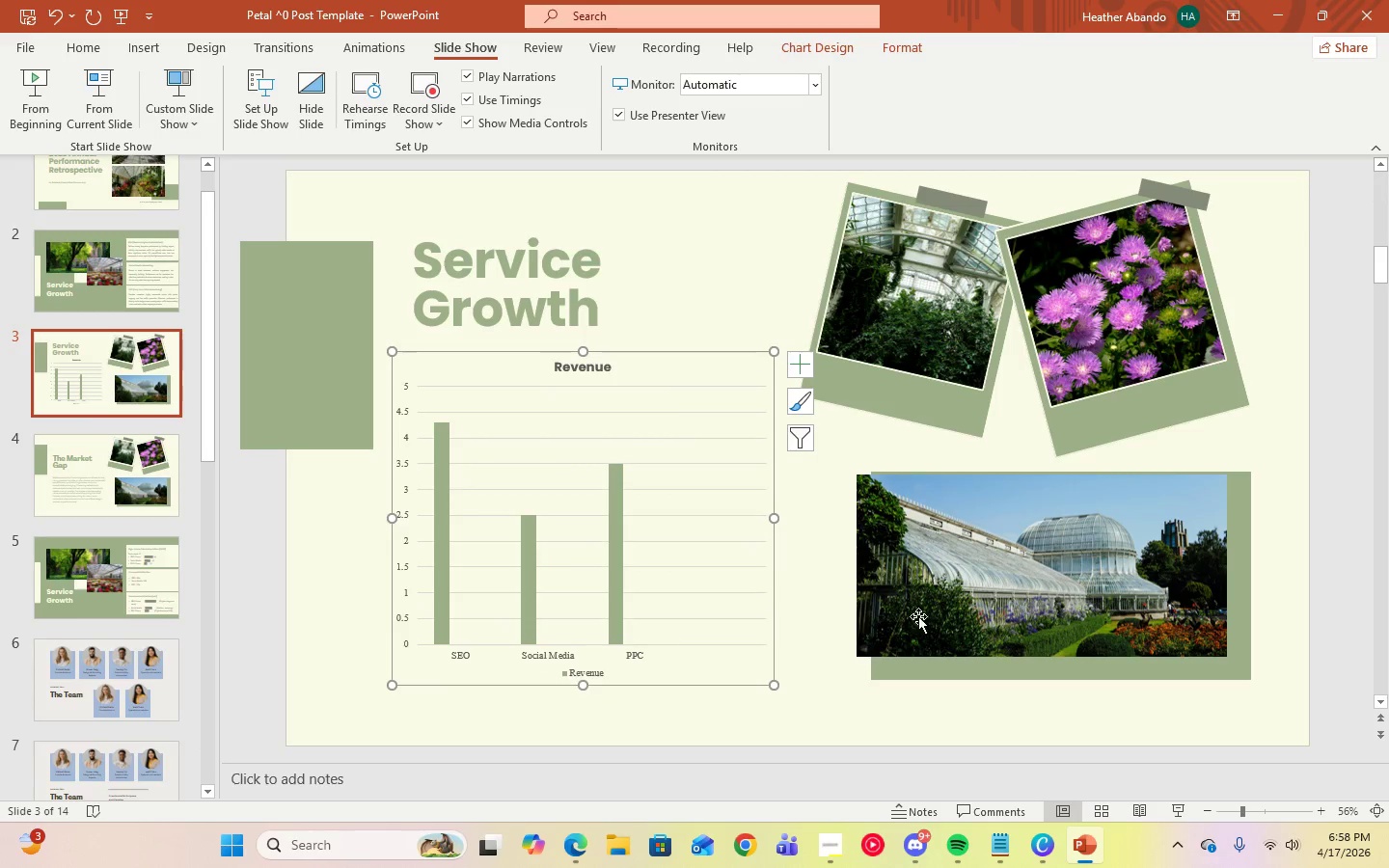 
left_click([1013, 859])
 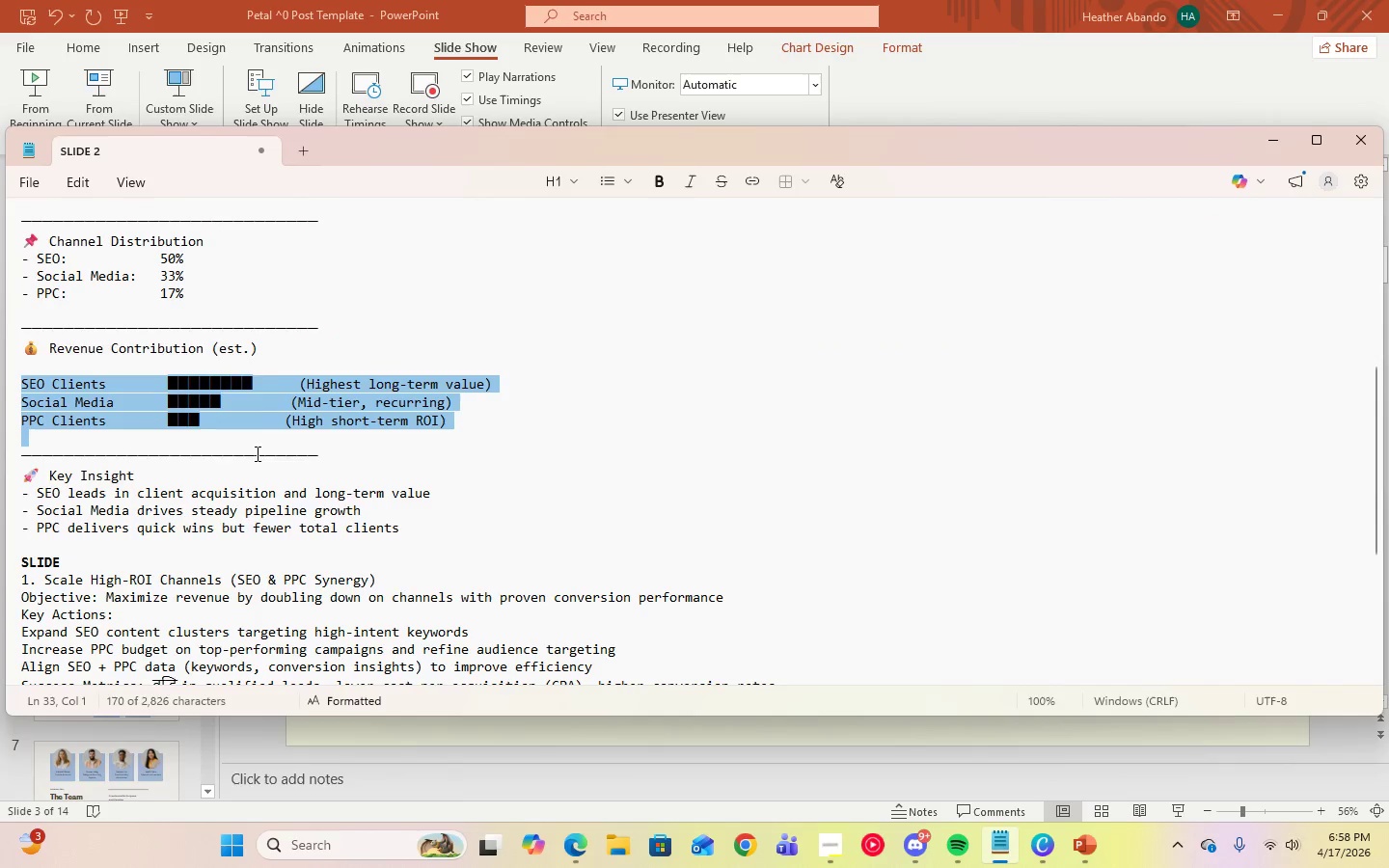 
scroll: coordinate [344, 511], scroll_direction: up, amount: 4.0
 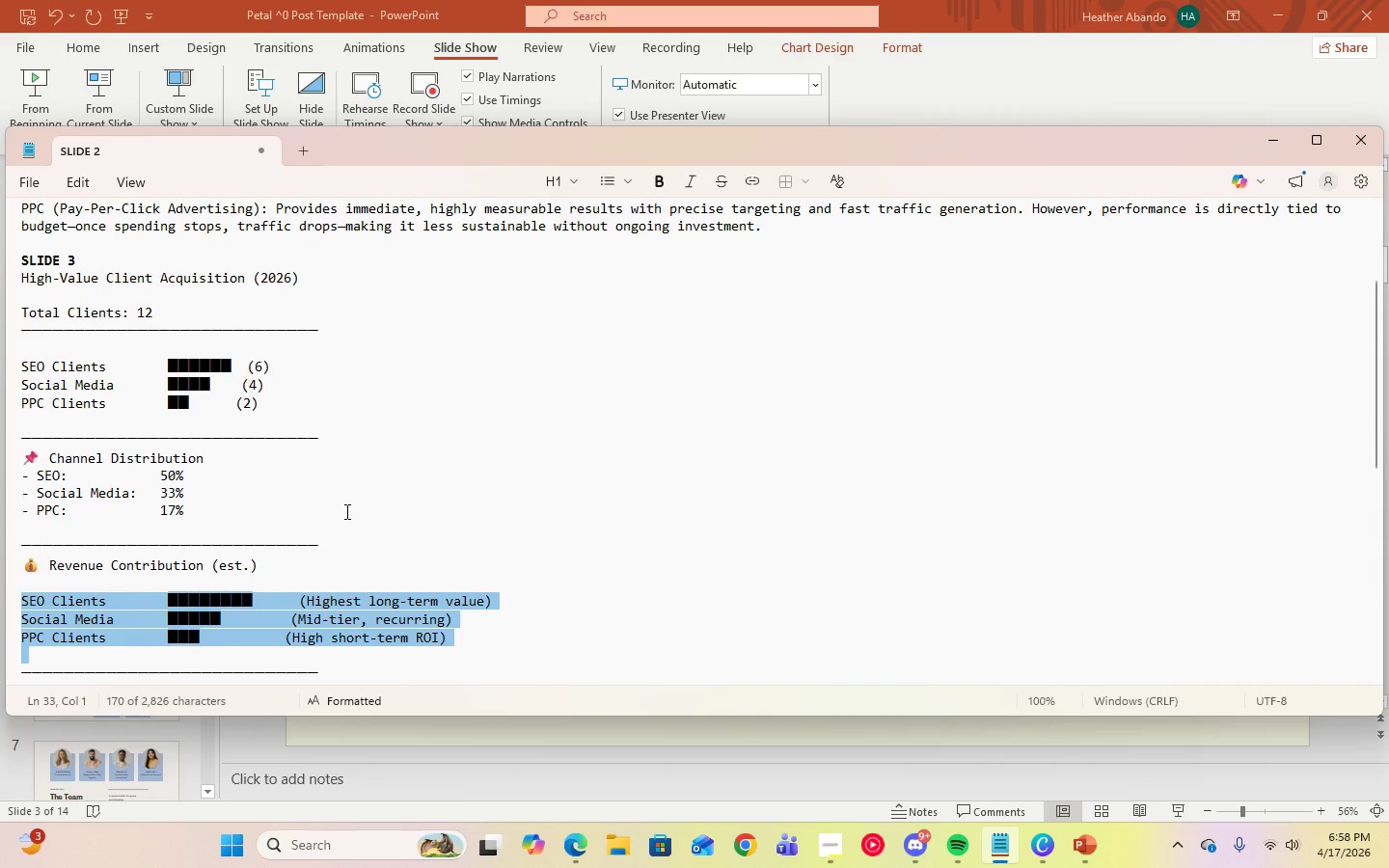 
scroll: coordinate [345, 510], scroll_direction: down, amount: 2.0
 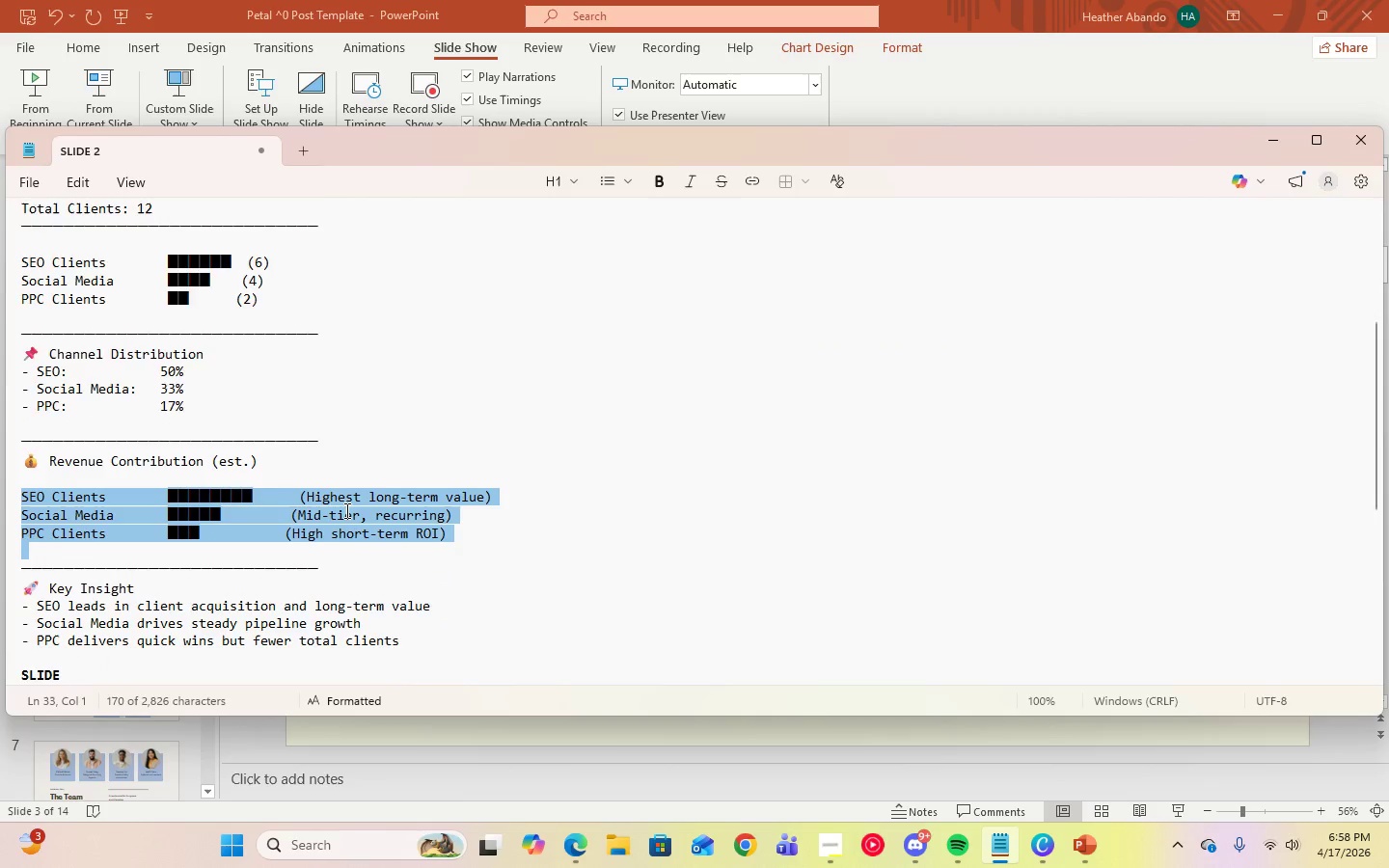 
scroll: coordinate [345, 510], scroll_direction: up, amount: 1.0
 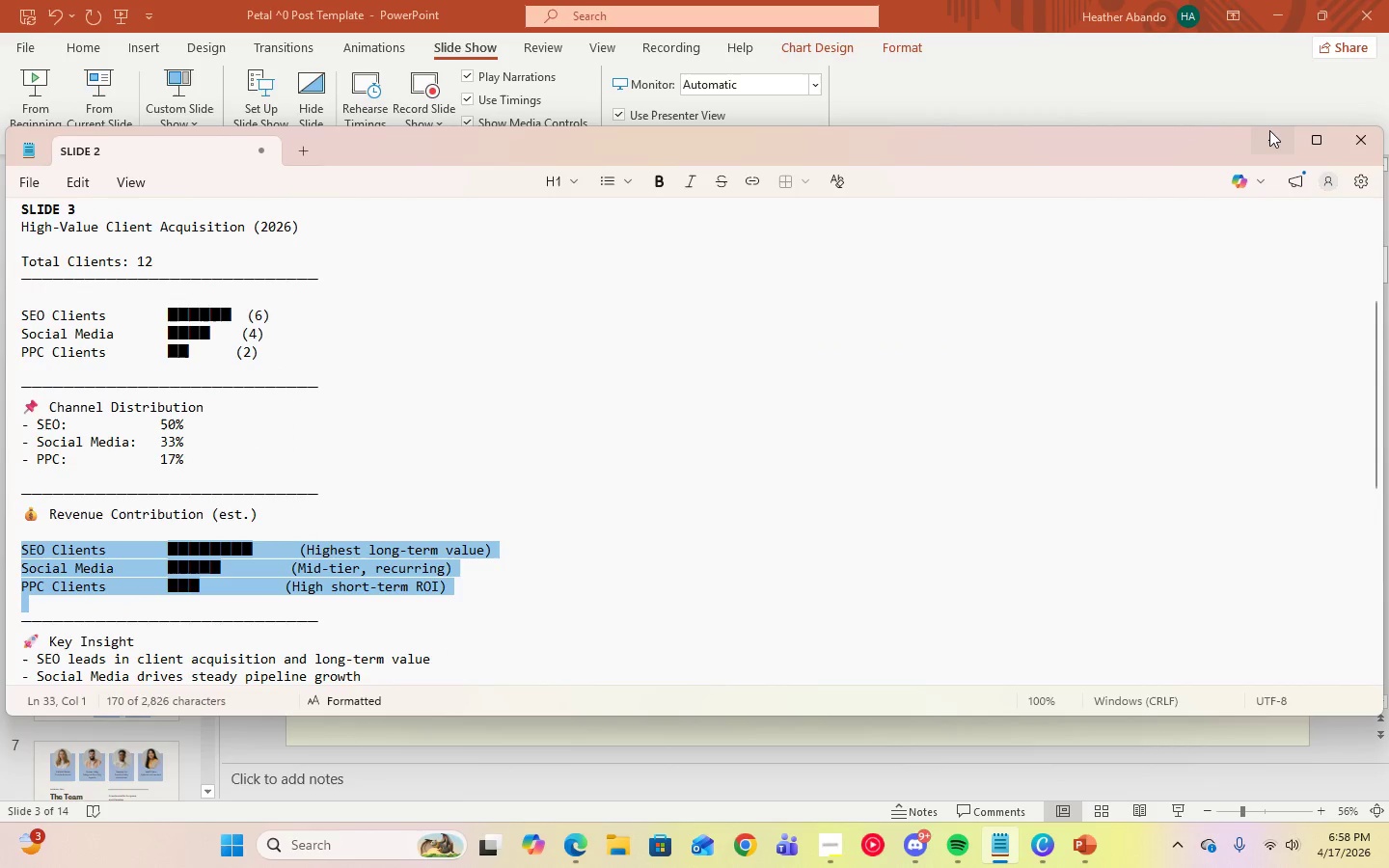 
left_click([1272, 131])
 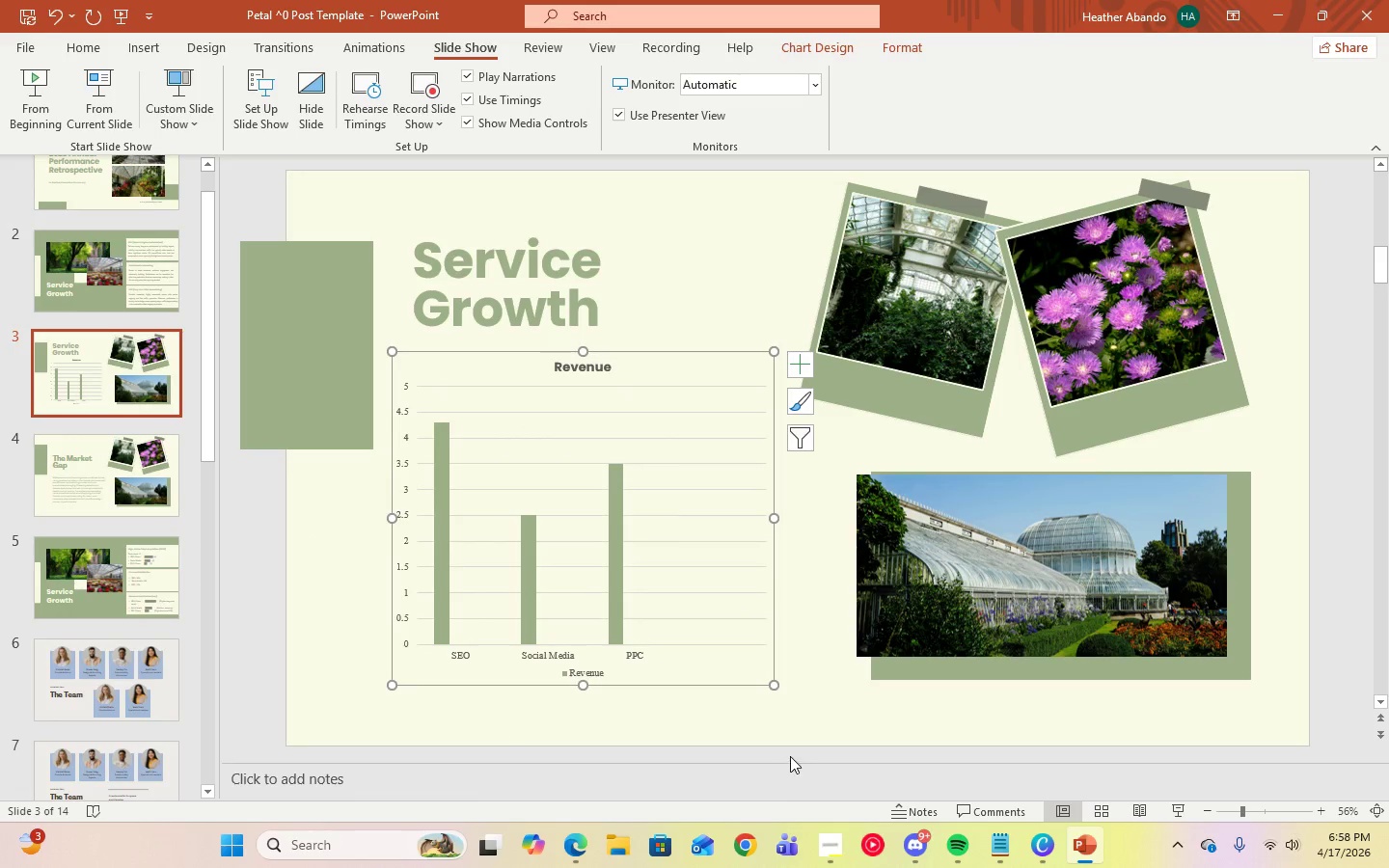 
left_click([779, 726])
 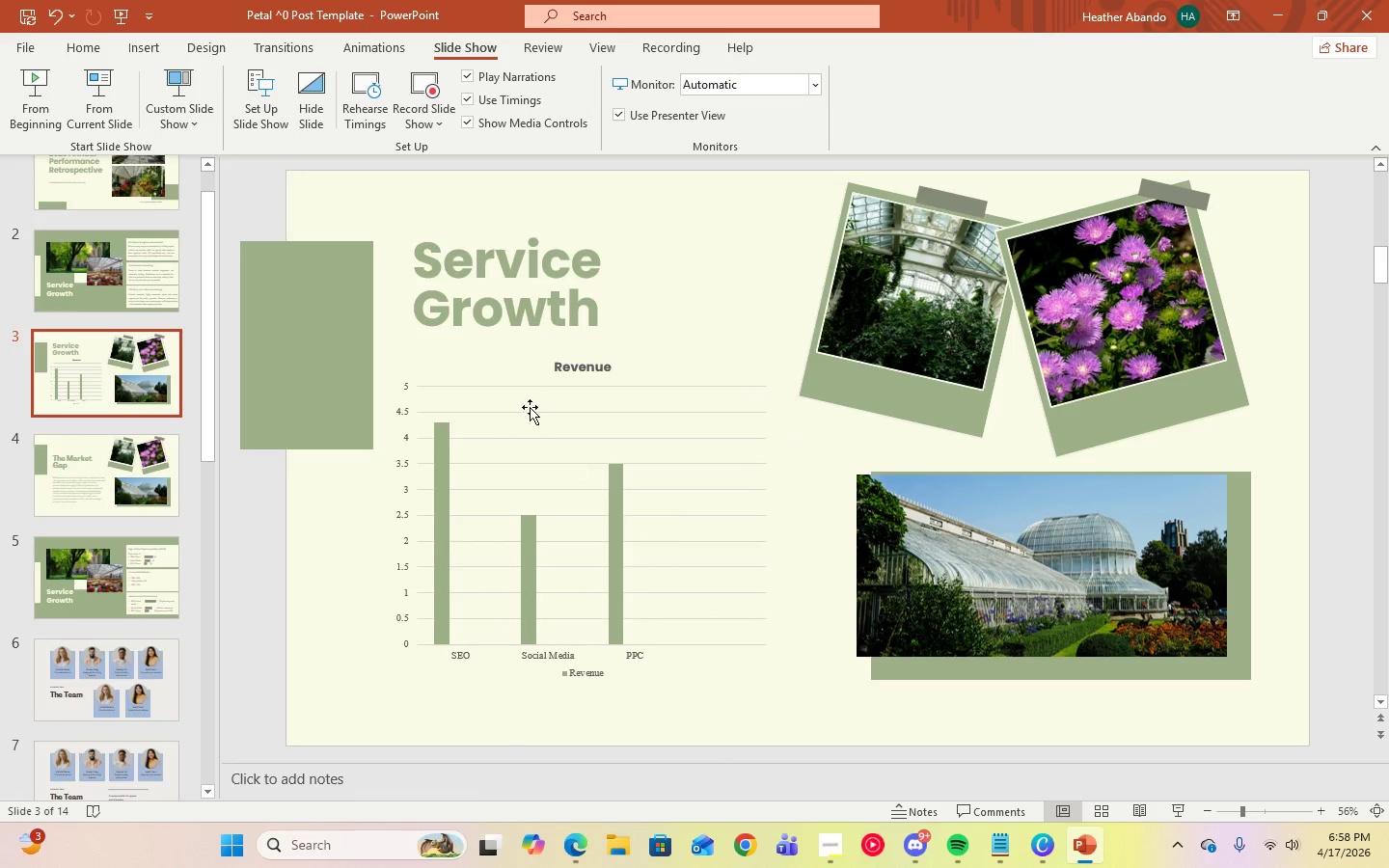 
left_click([529, 403])
 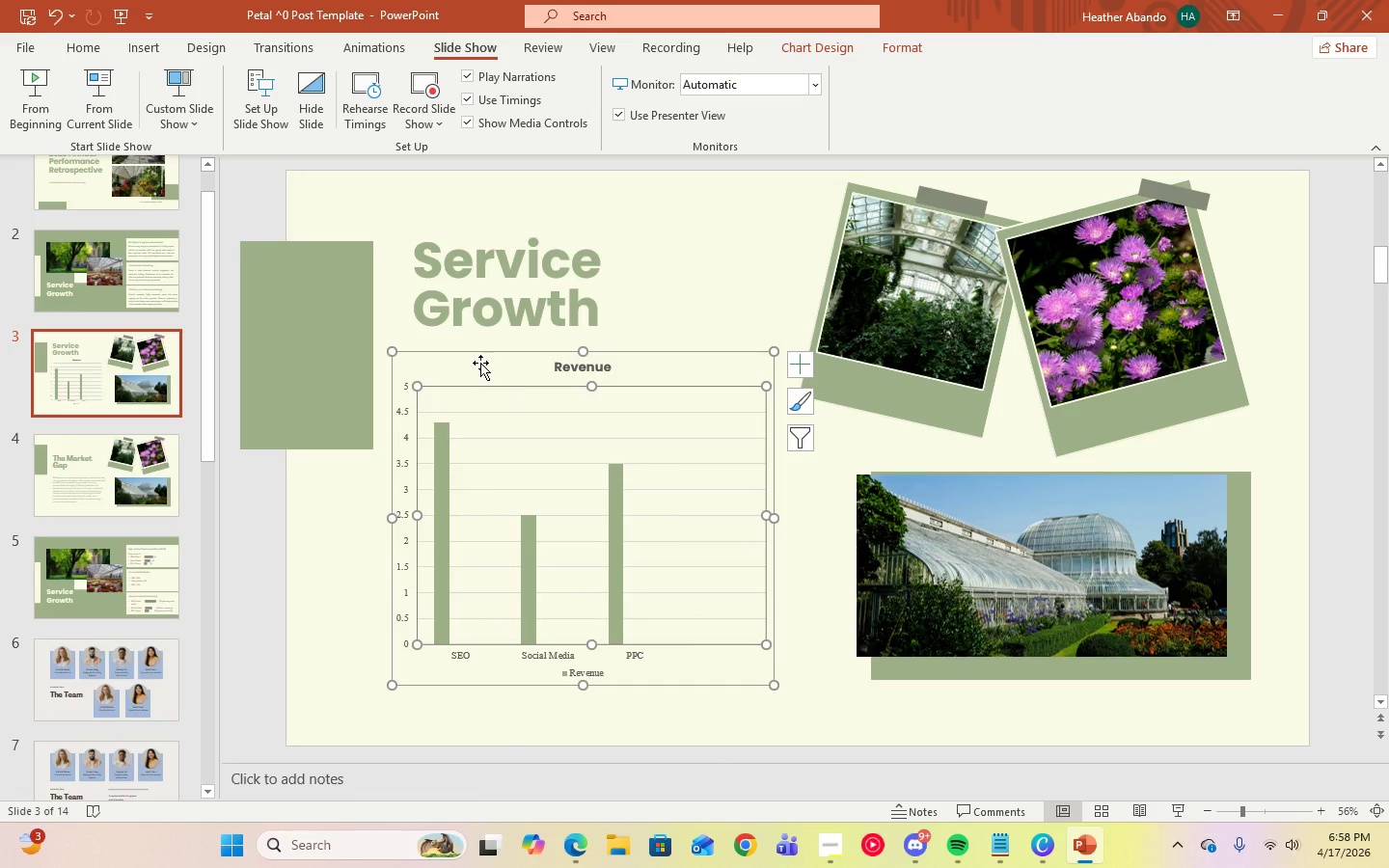 
left_click([479, 362])
 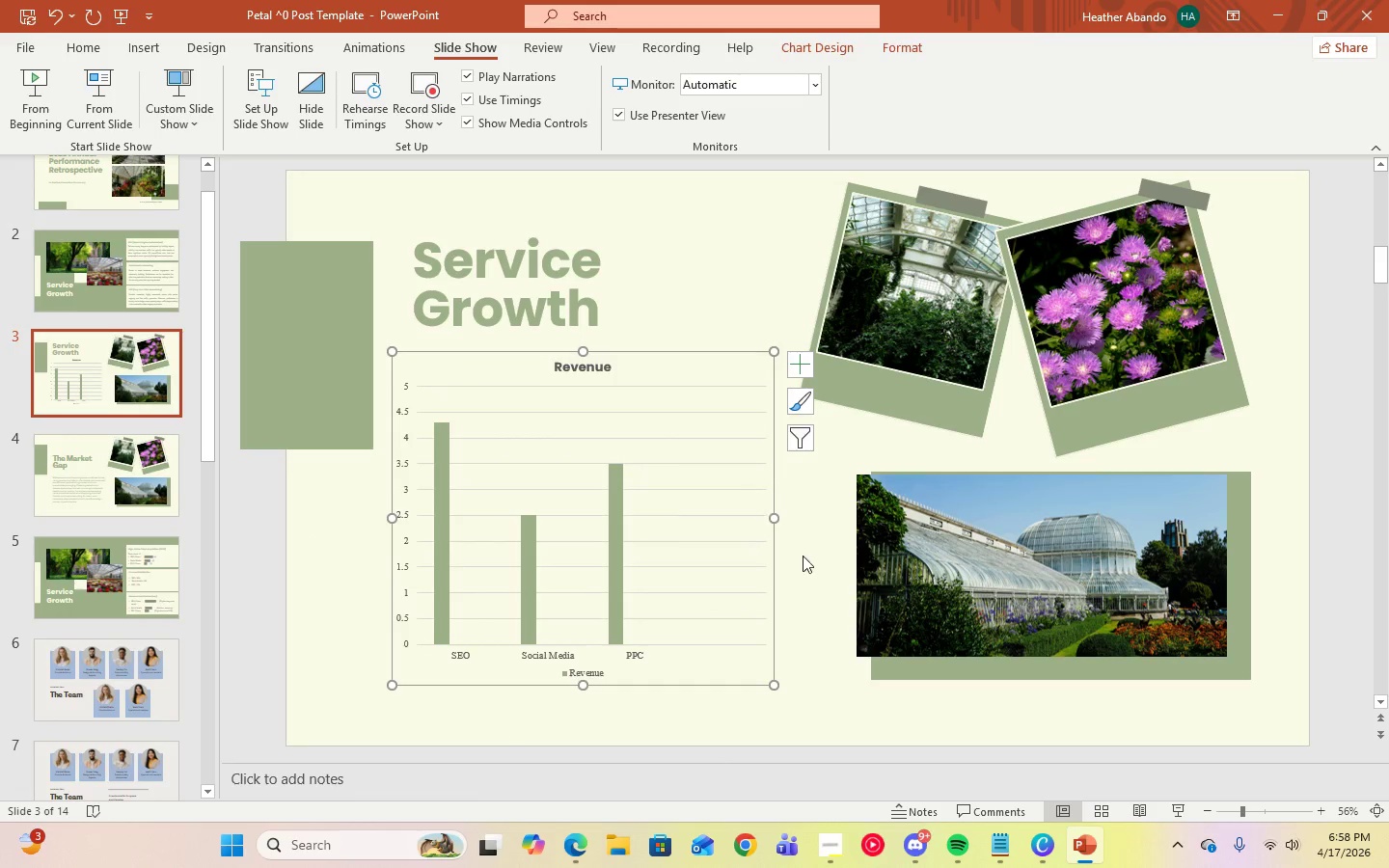 
left_click([809, 567])
 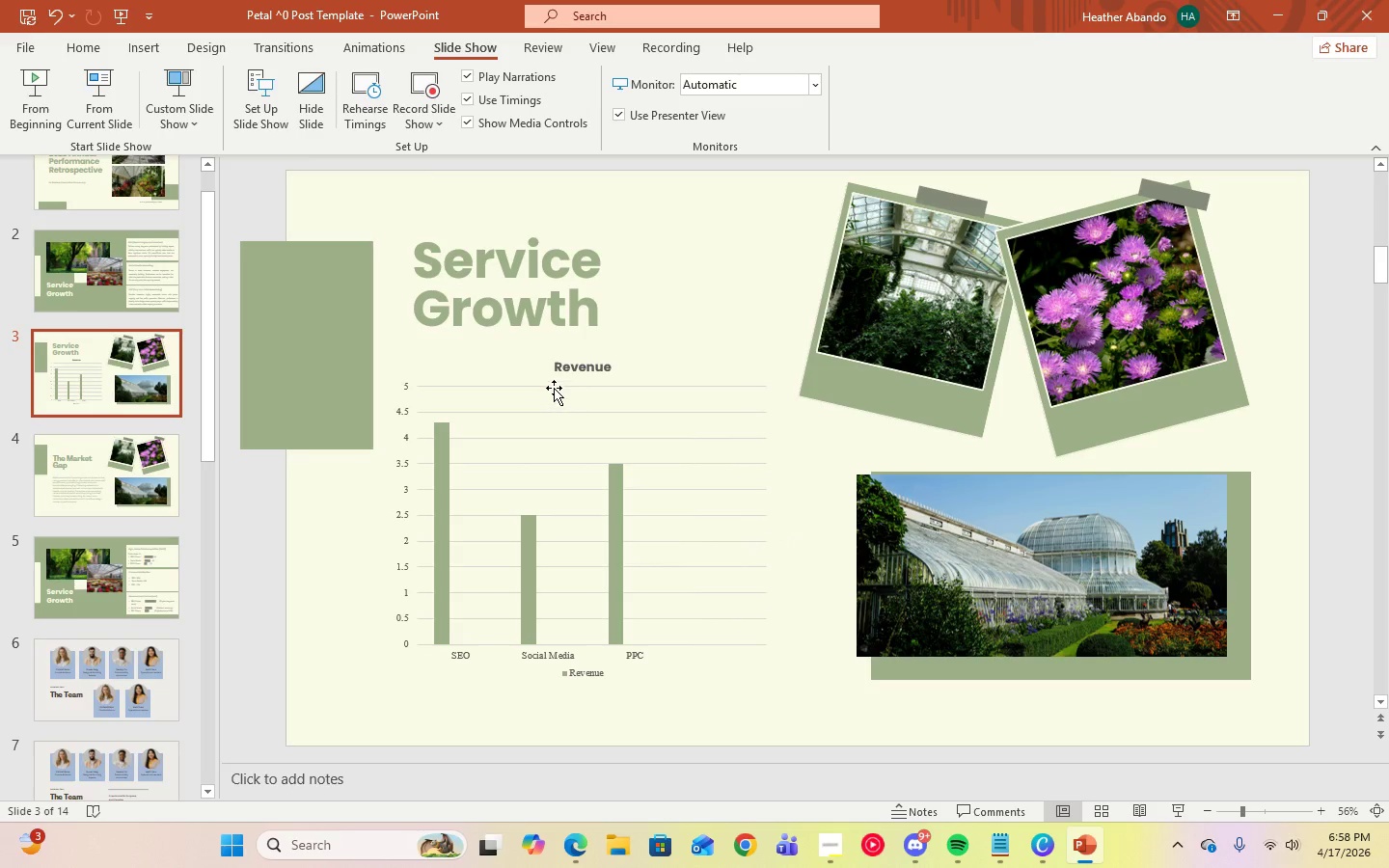 
left_click([495, 363])
 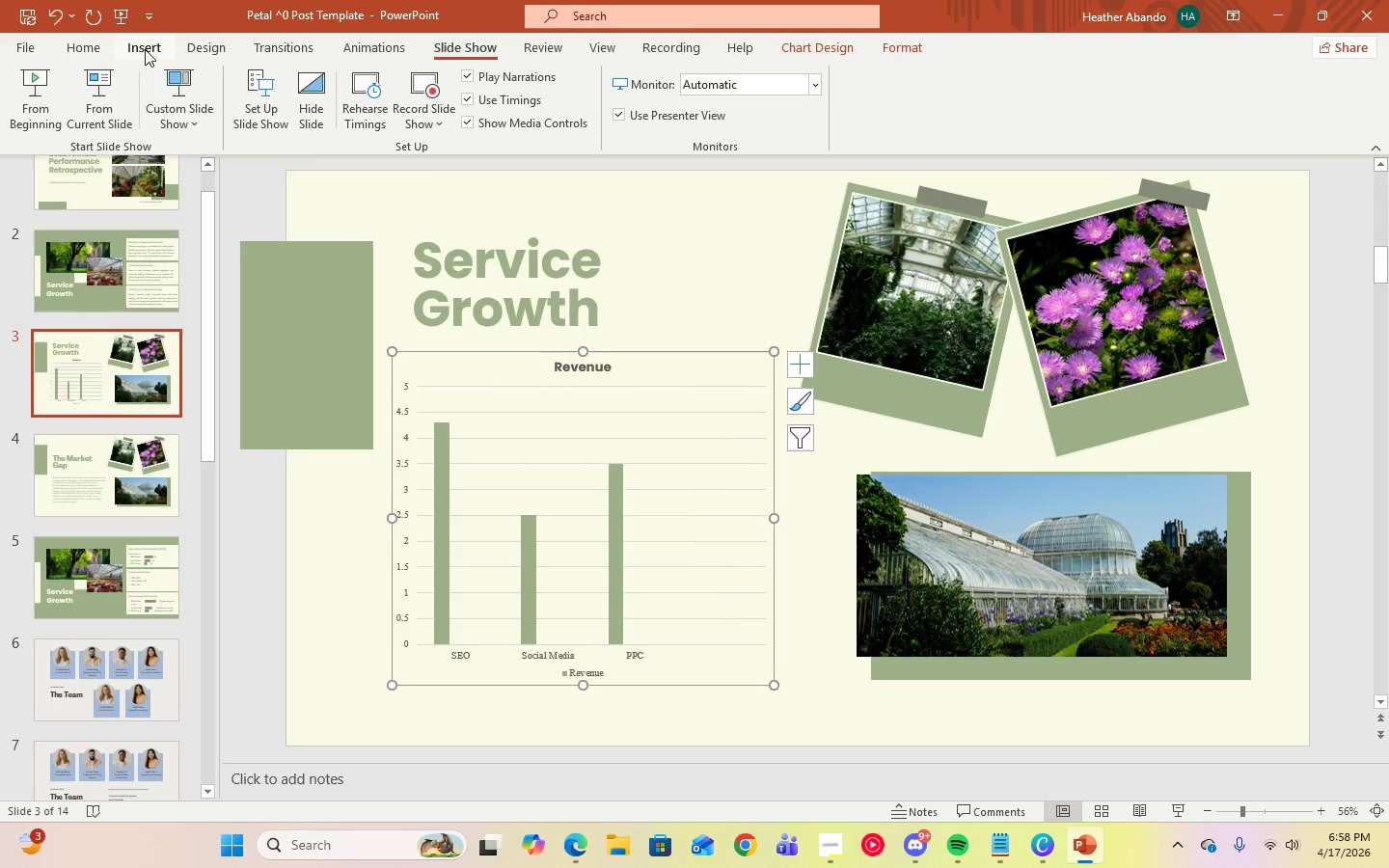 
left_click([98, 50])
 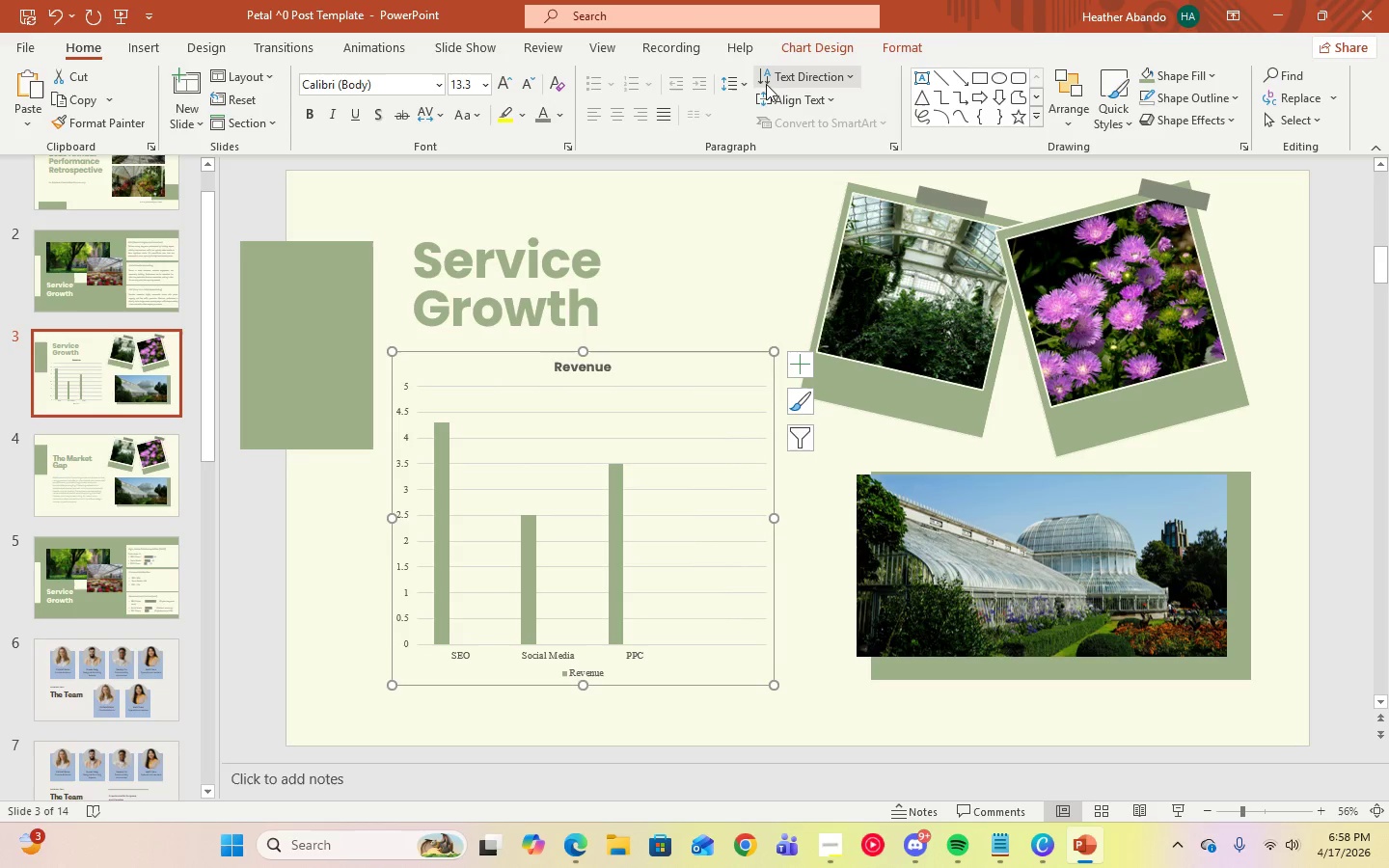 
left_click([741, 77])
 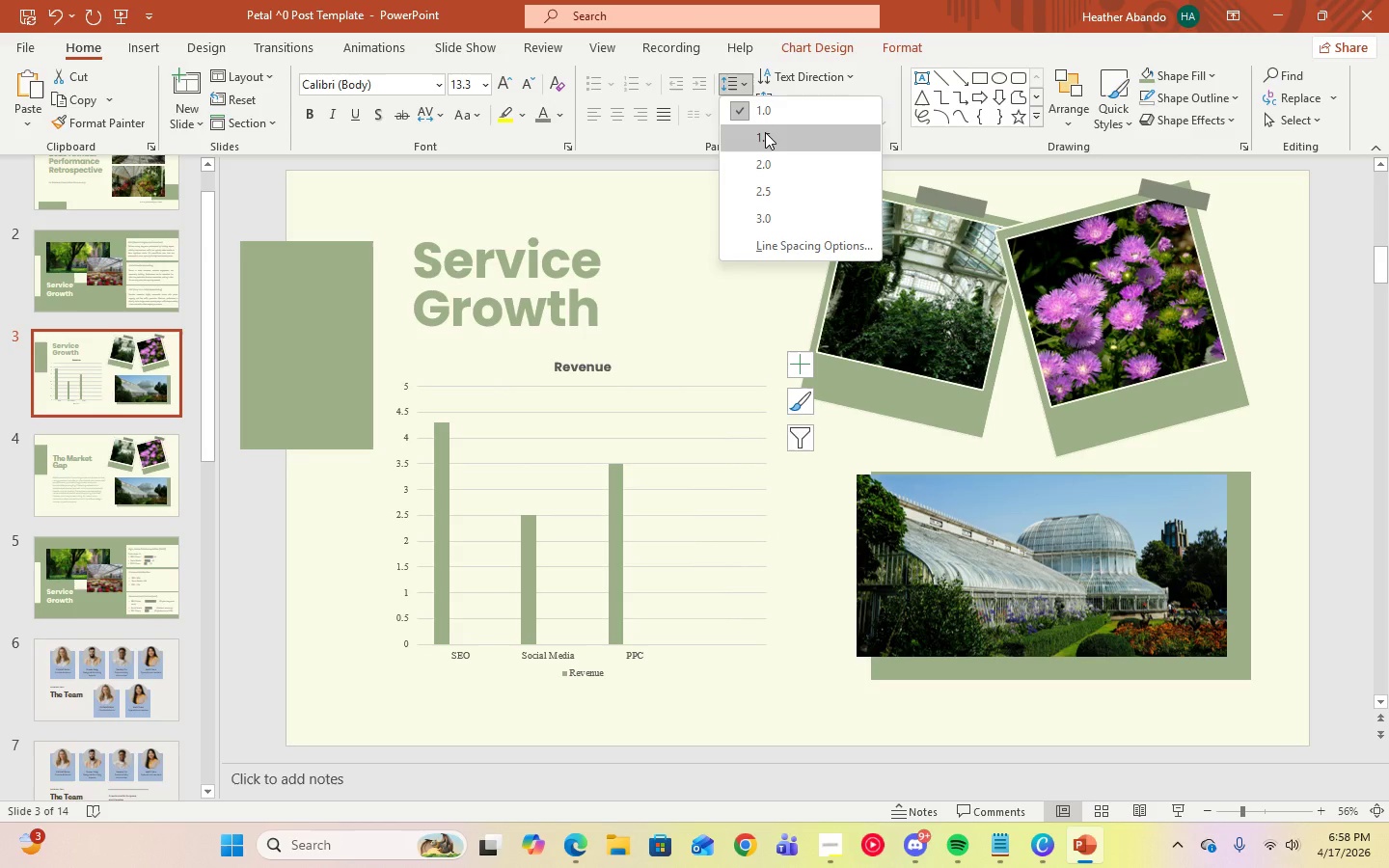 
left_click([765, 132])
 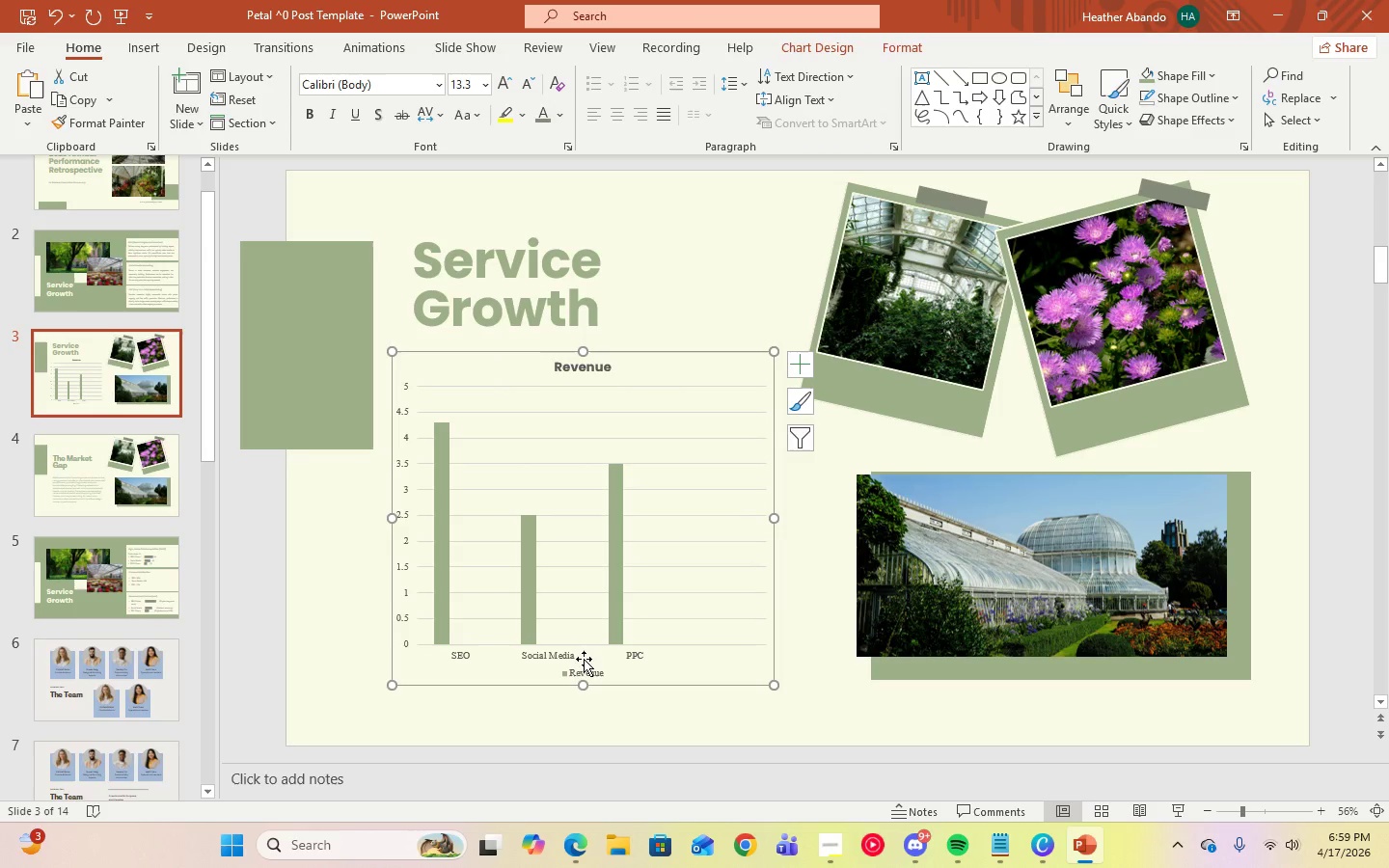 
left_click([605, 671])
 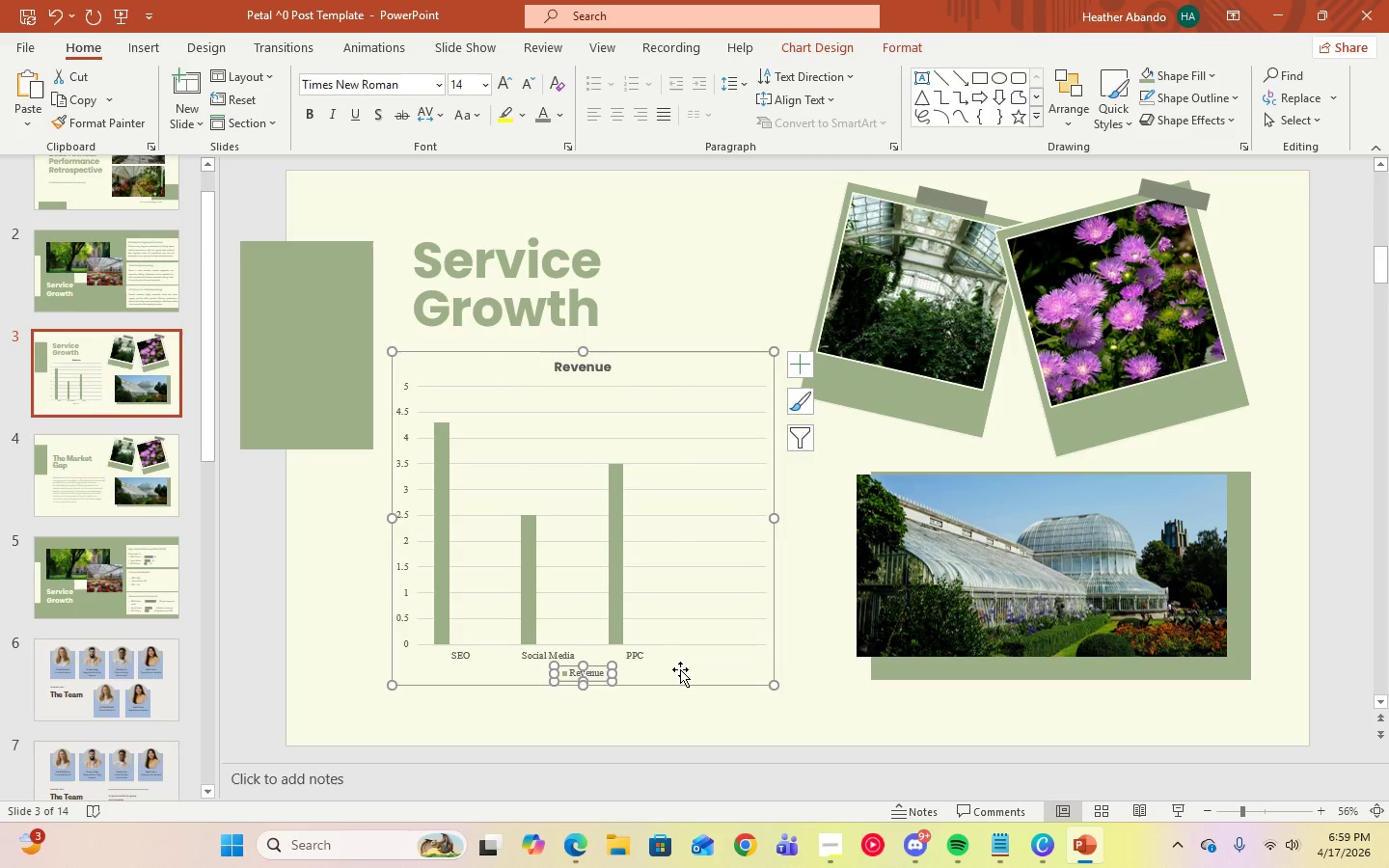 
left_click([682, 669])
 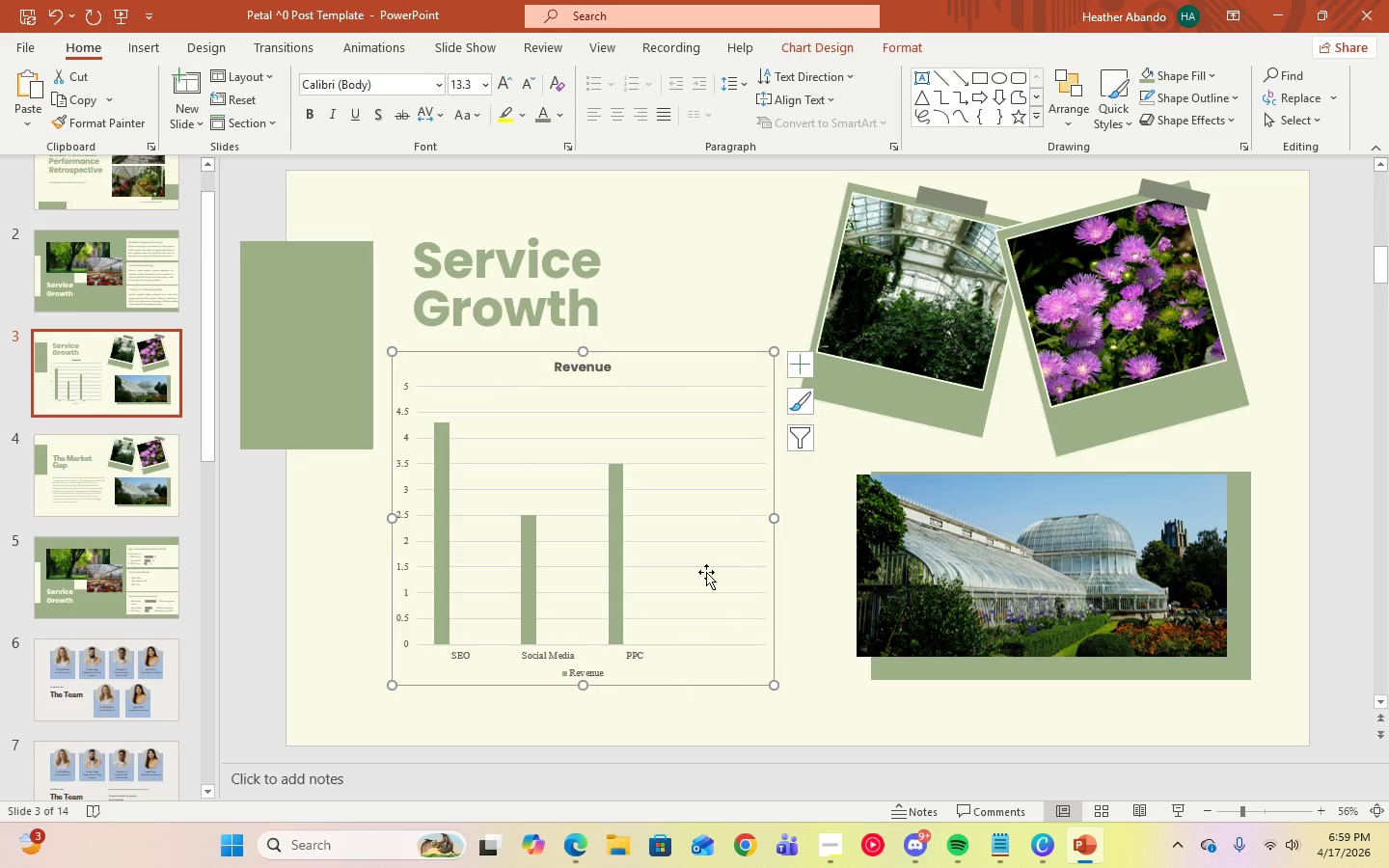 
left_click([711, 521])
 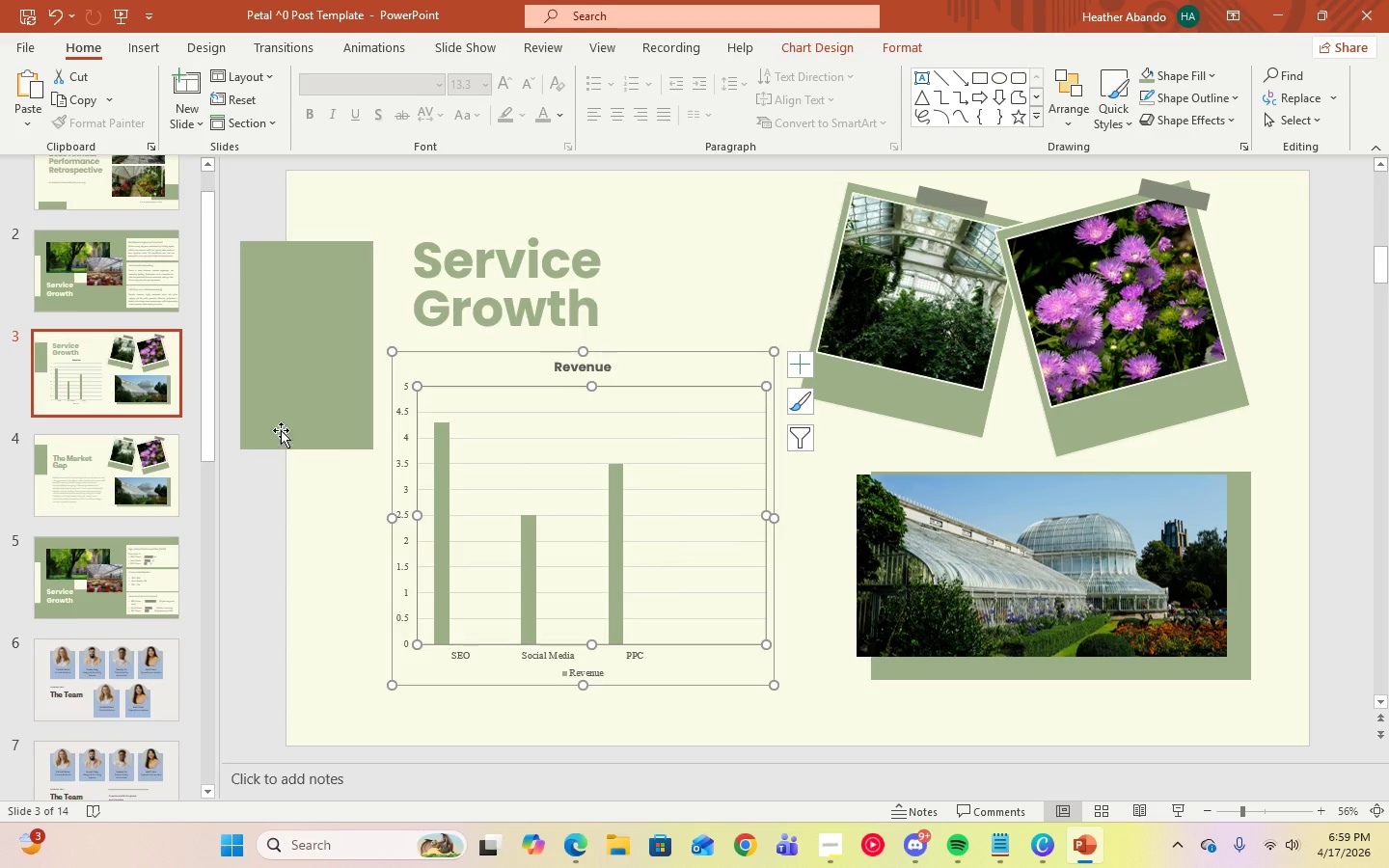 
left_click([405, 455])
 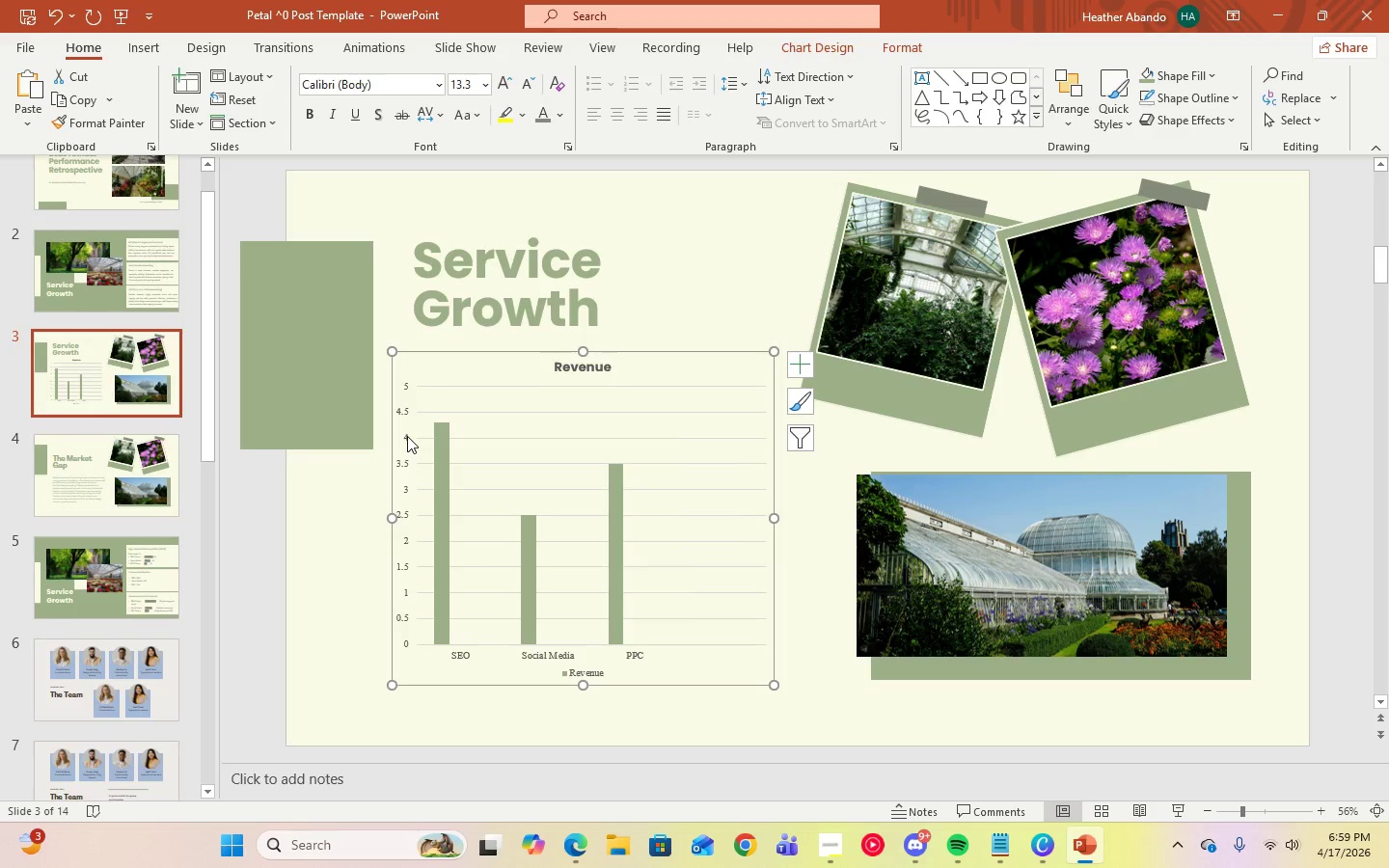 
left_click([401, 439])
 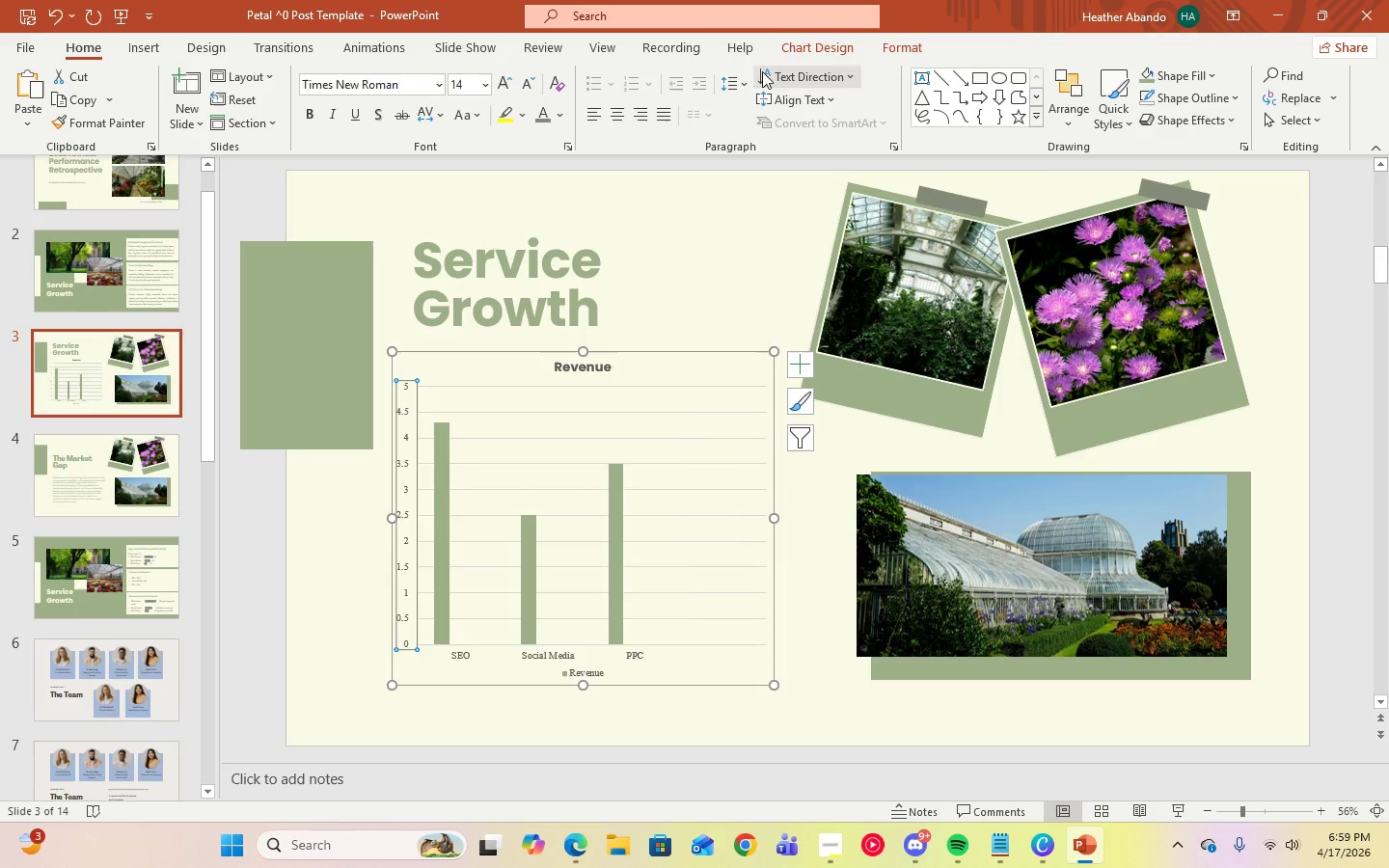 
left_click([739, 81])
 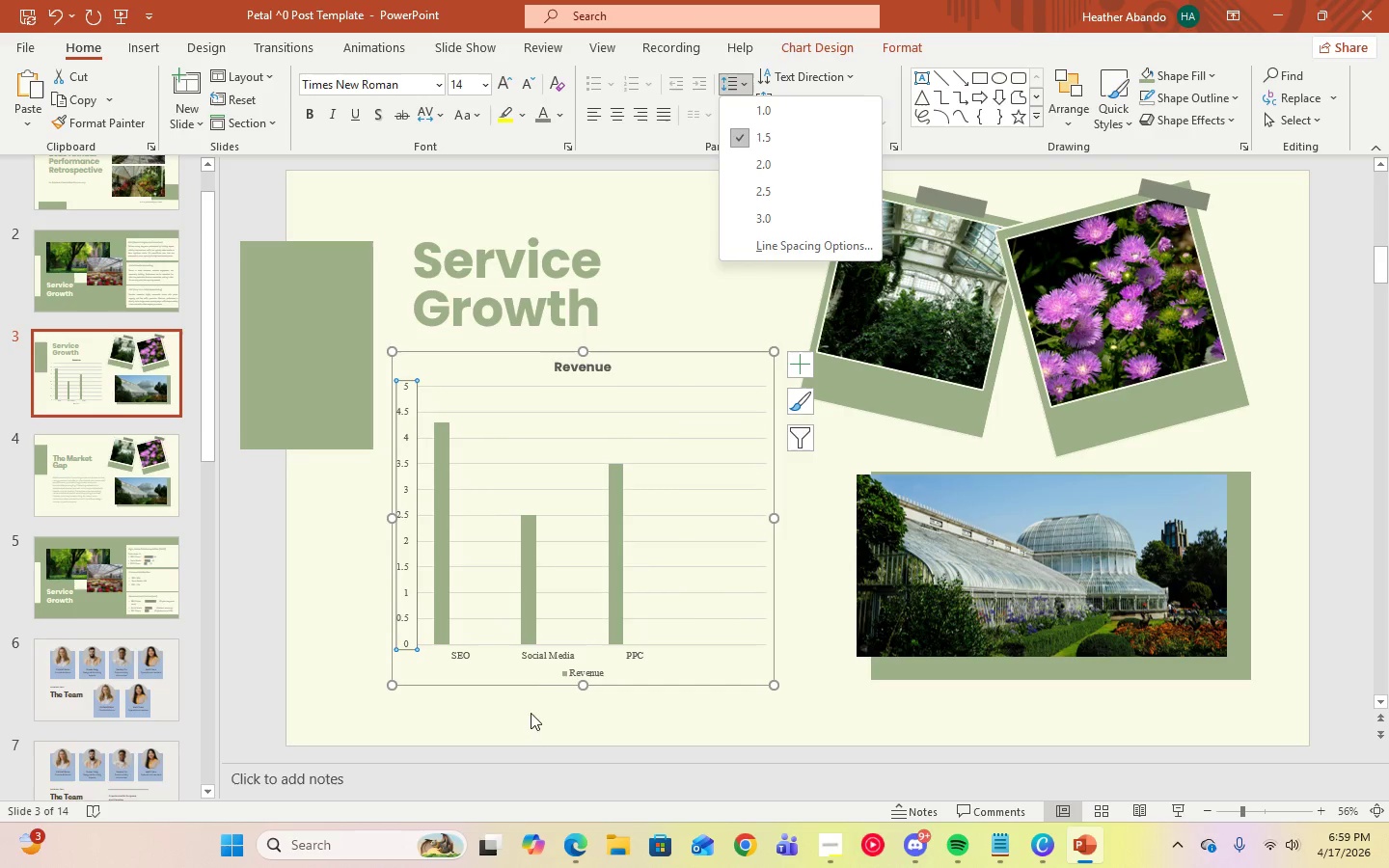 
left_click([542, 650])
 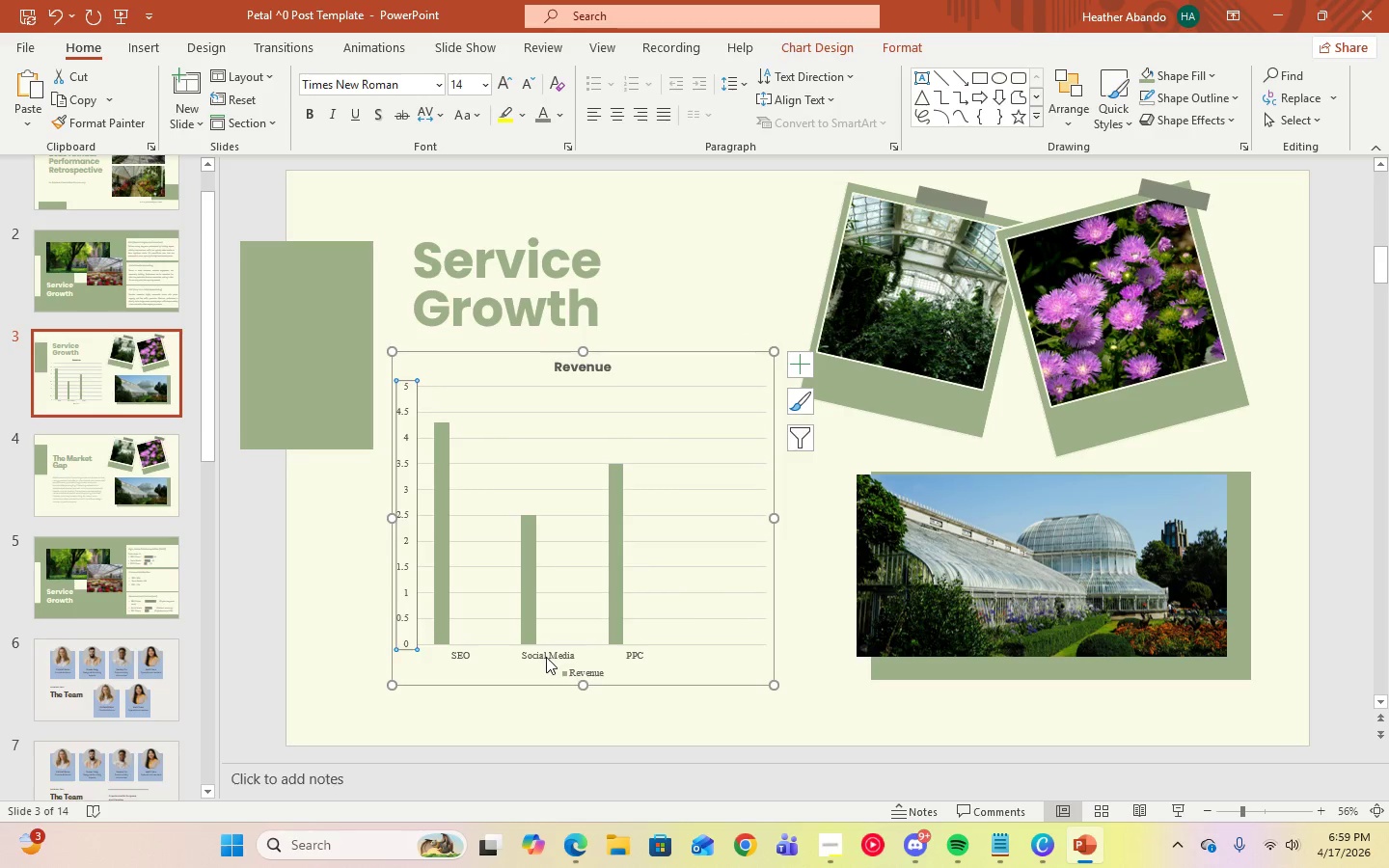 
left_click([546, 657])
 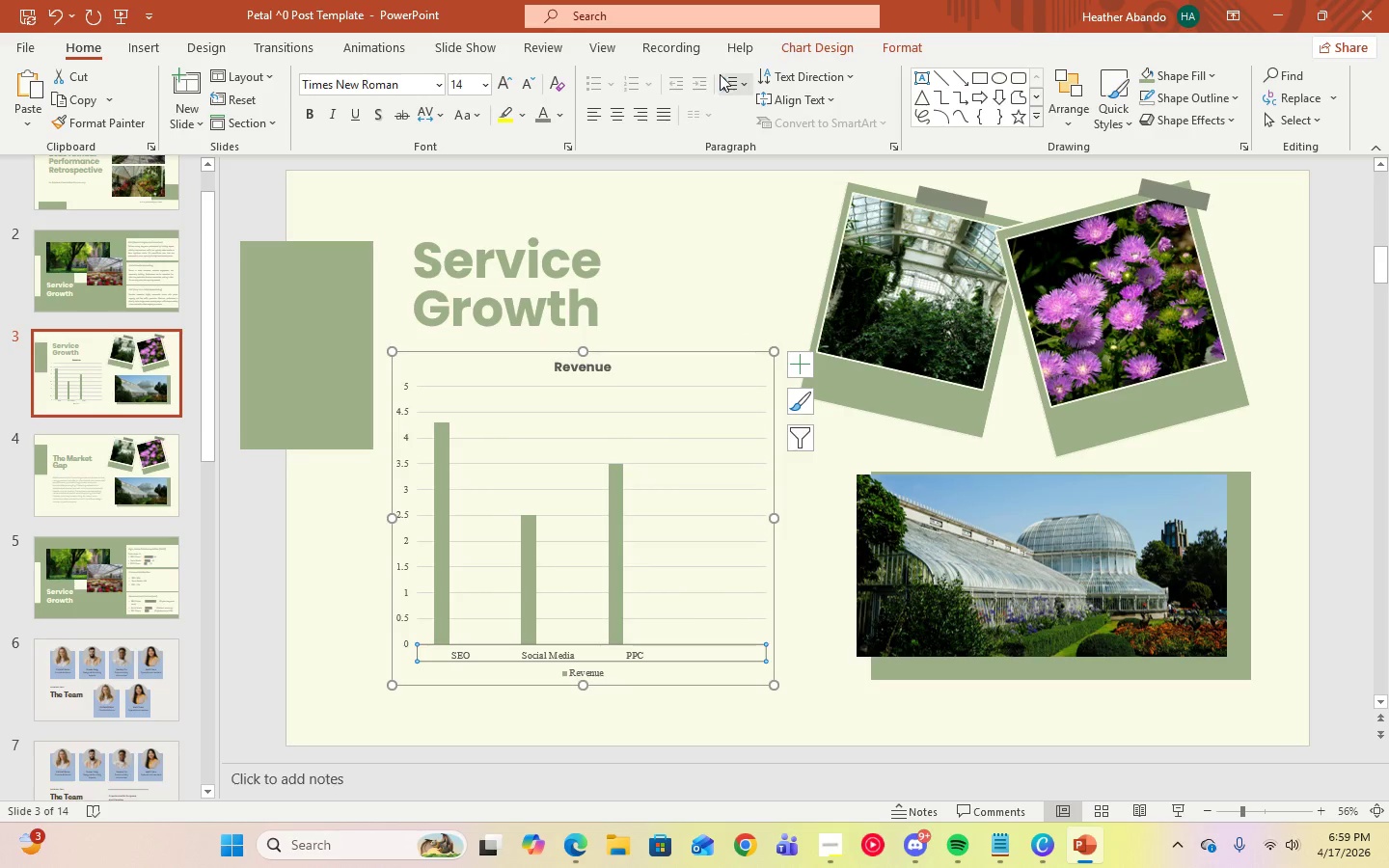 
left_click([725, 79])
 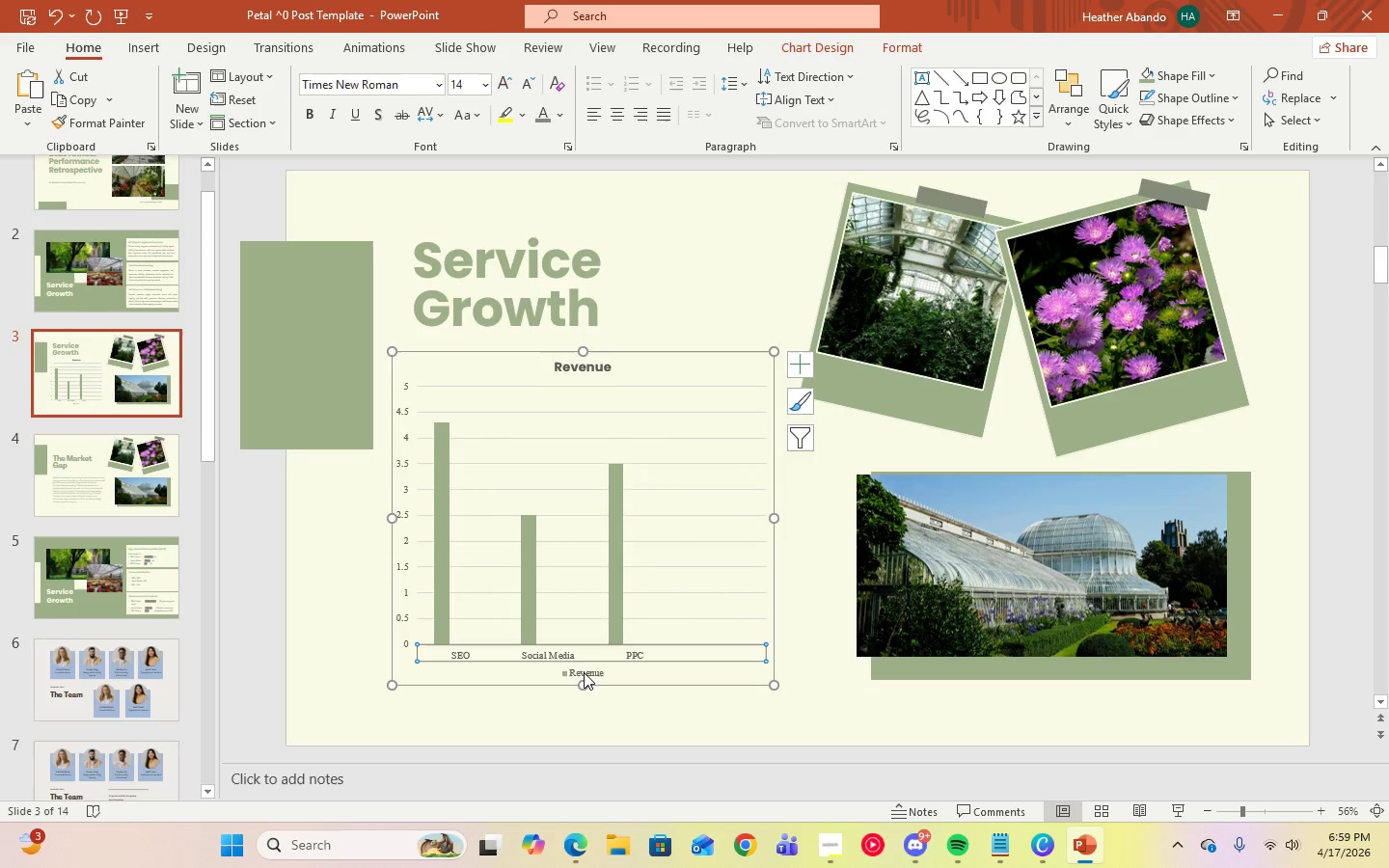 
double_click([584, 672])
 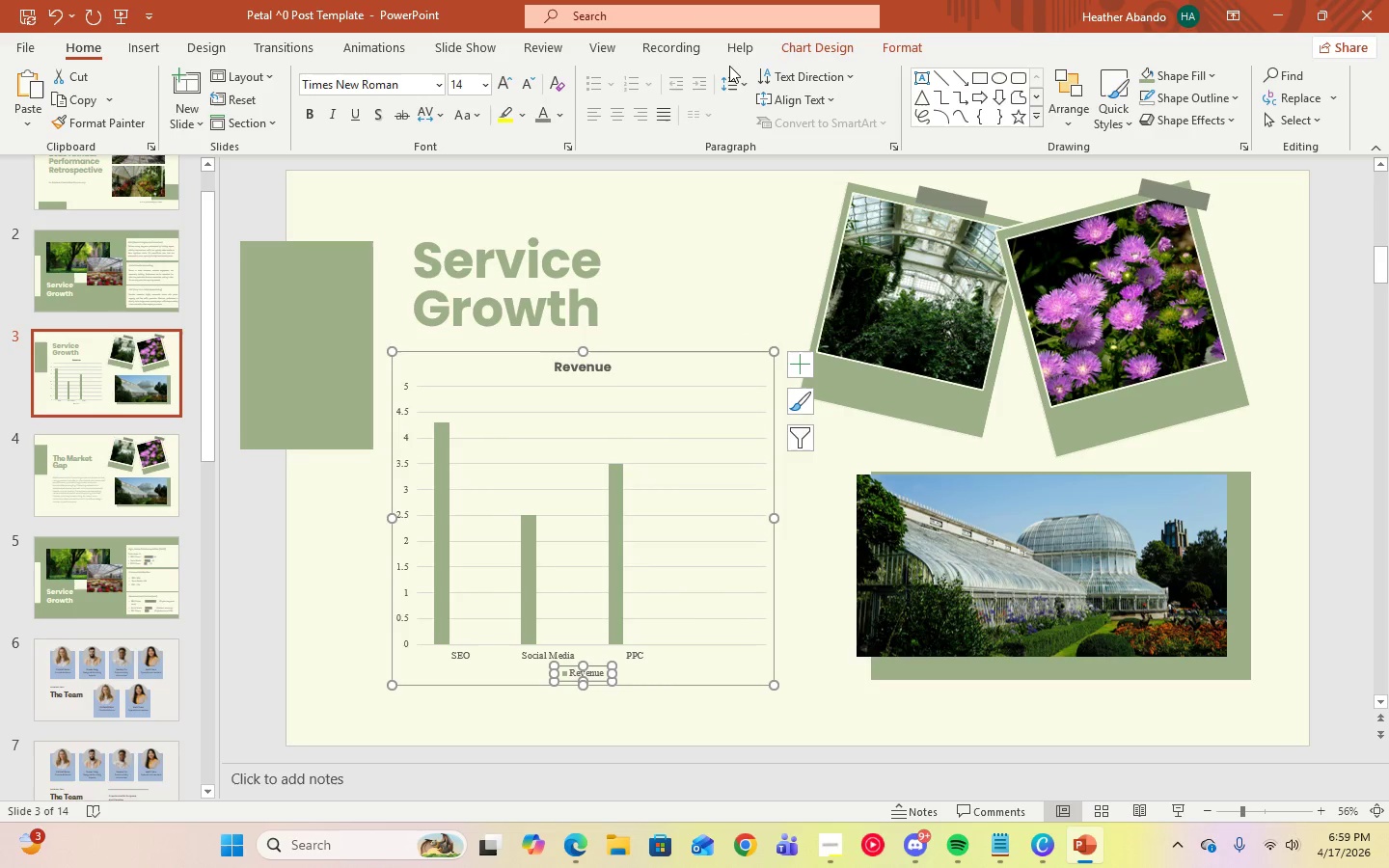 
left_click([734, 81])
 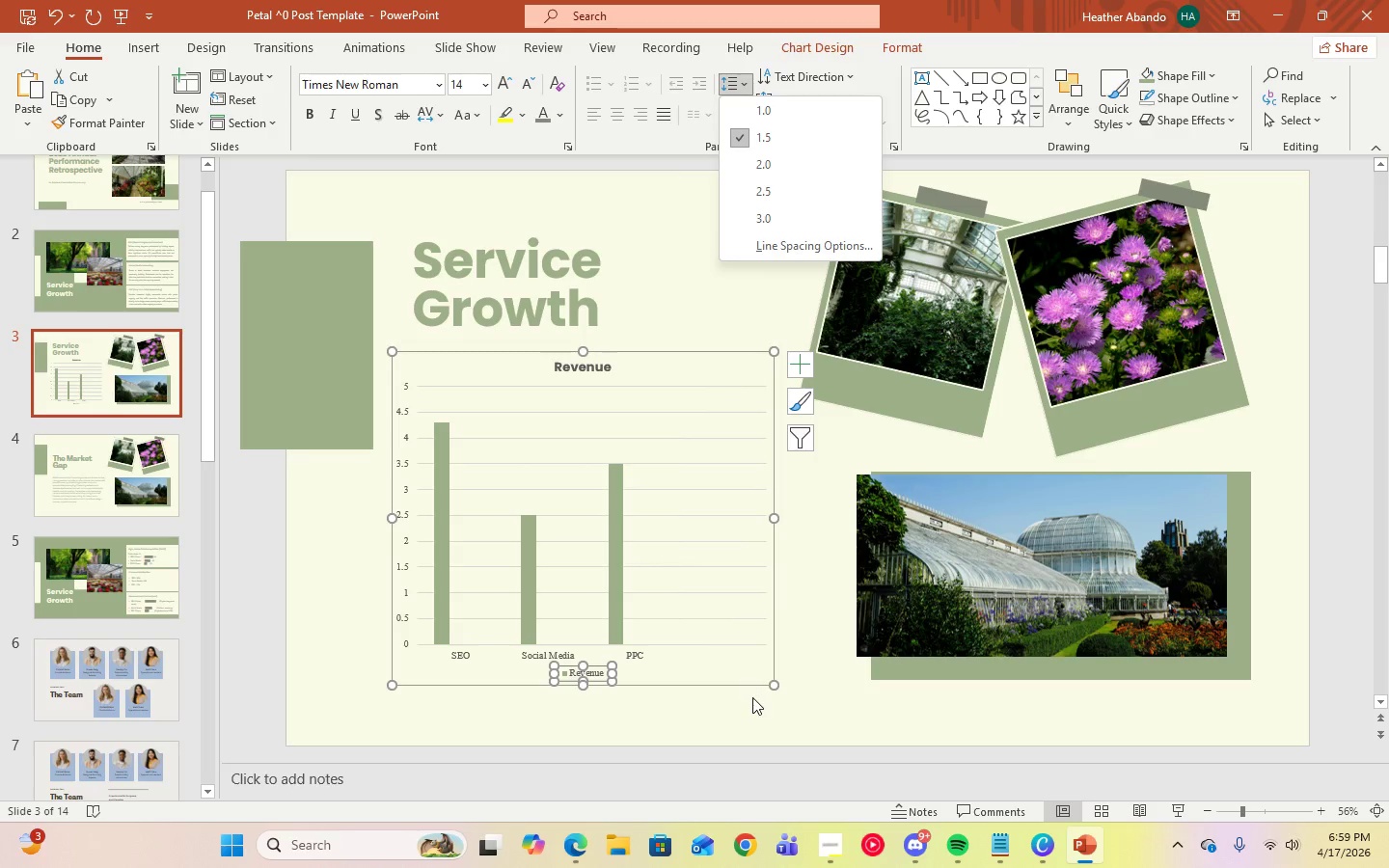 
left_click([762, 714])
 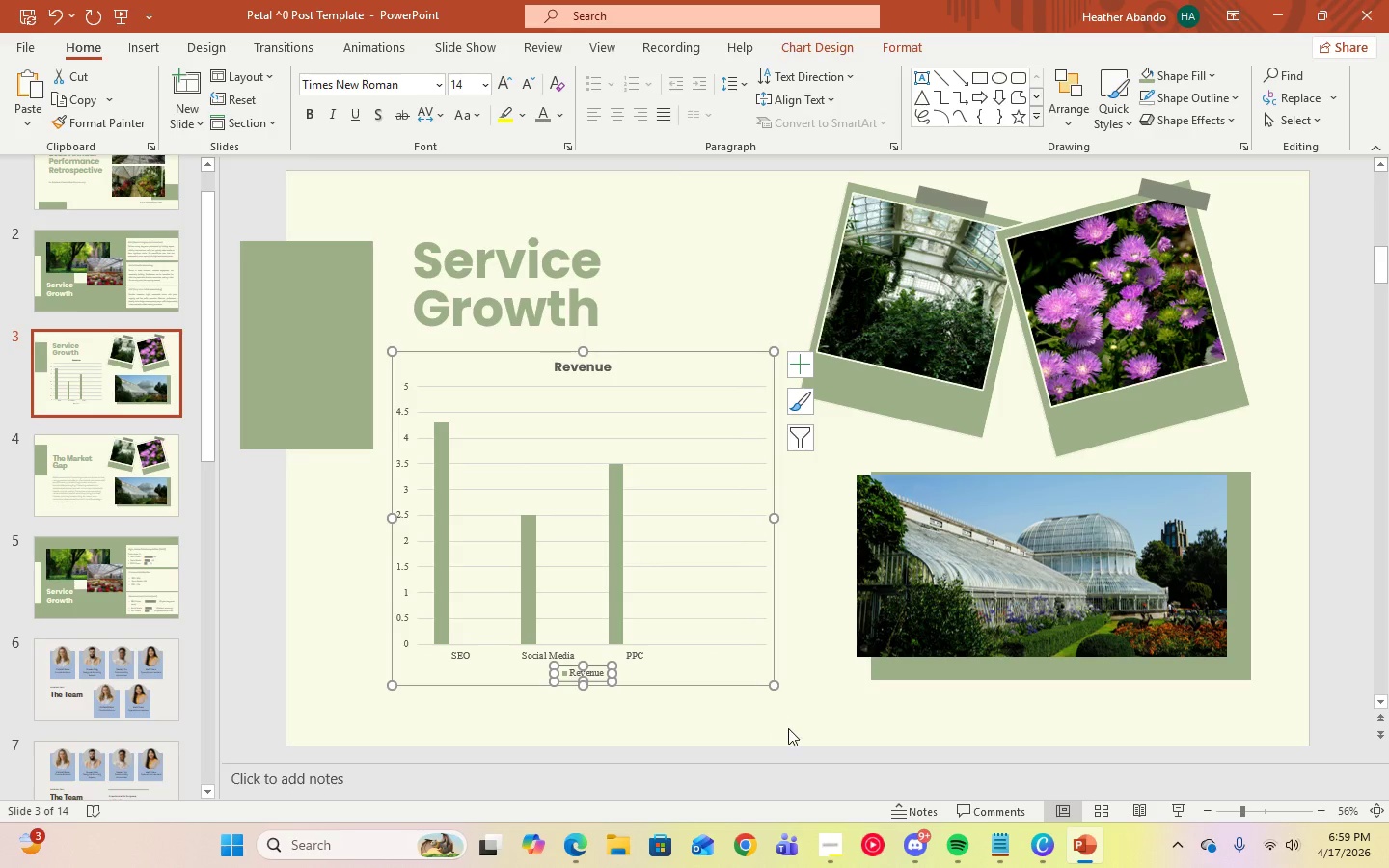 
left_click([789, 728])
 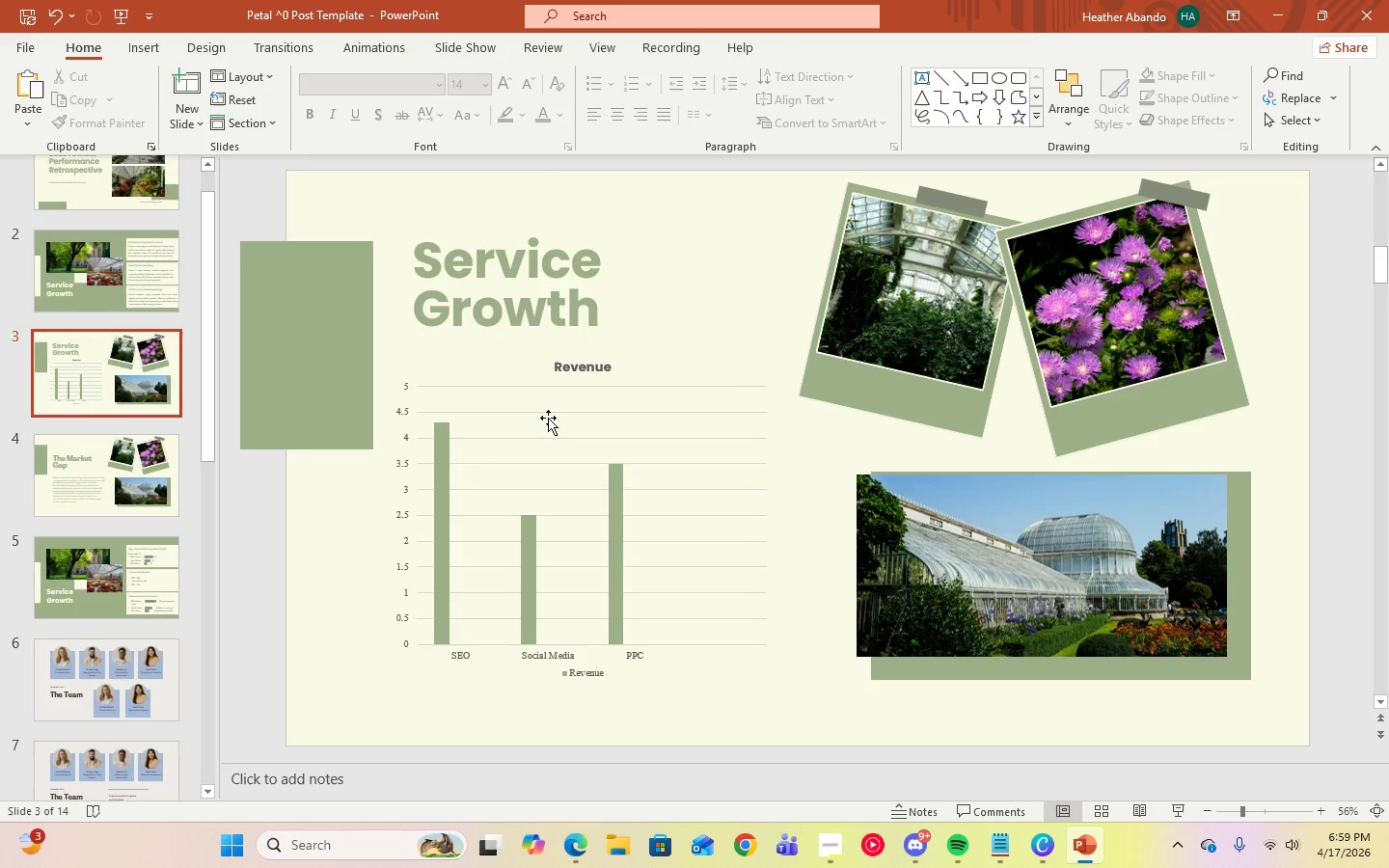 
left_click([402, 416])
 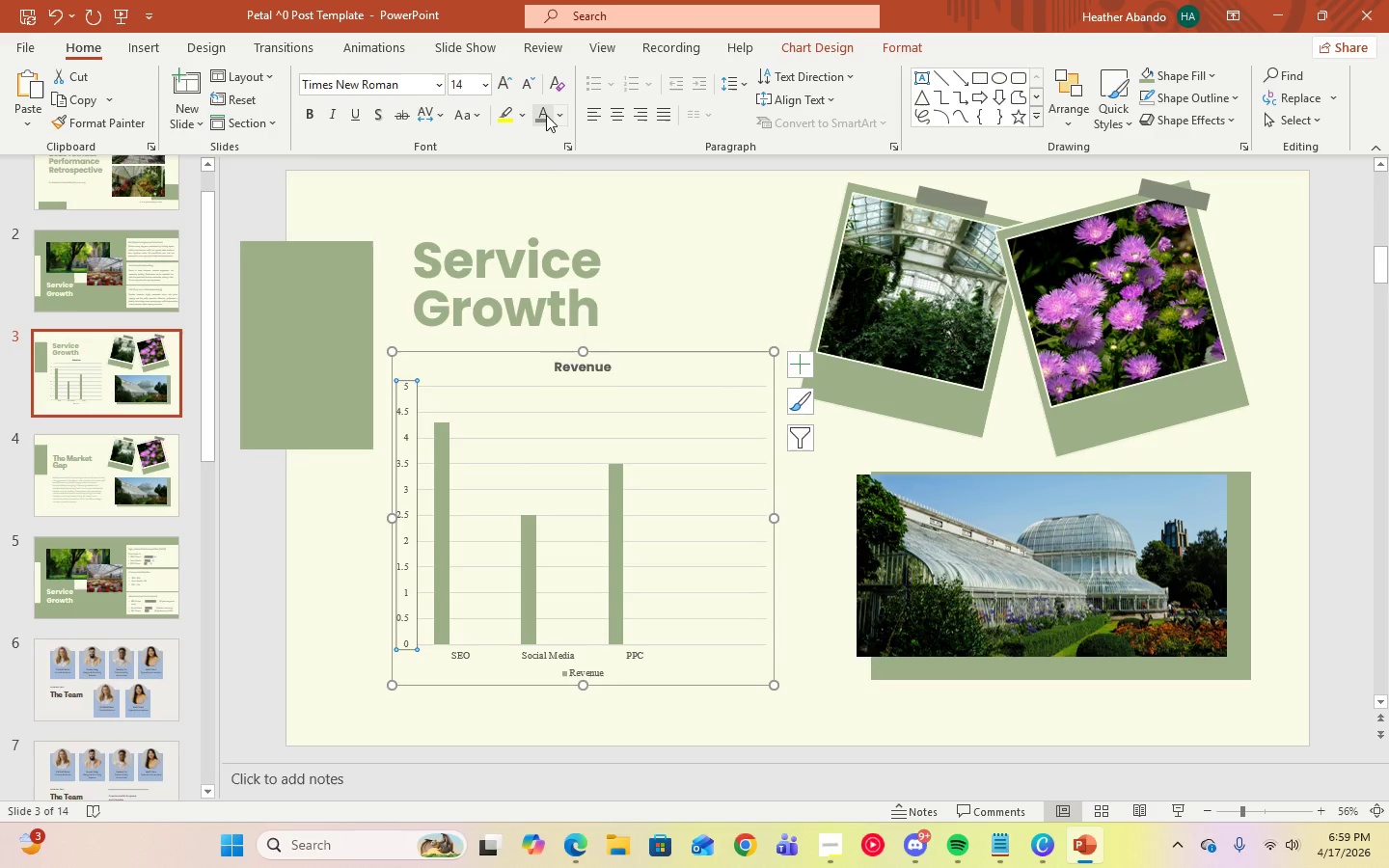 
left_click([563, 115])
 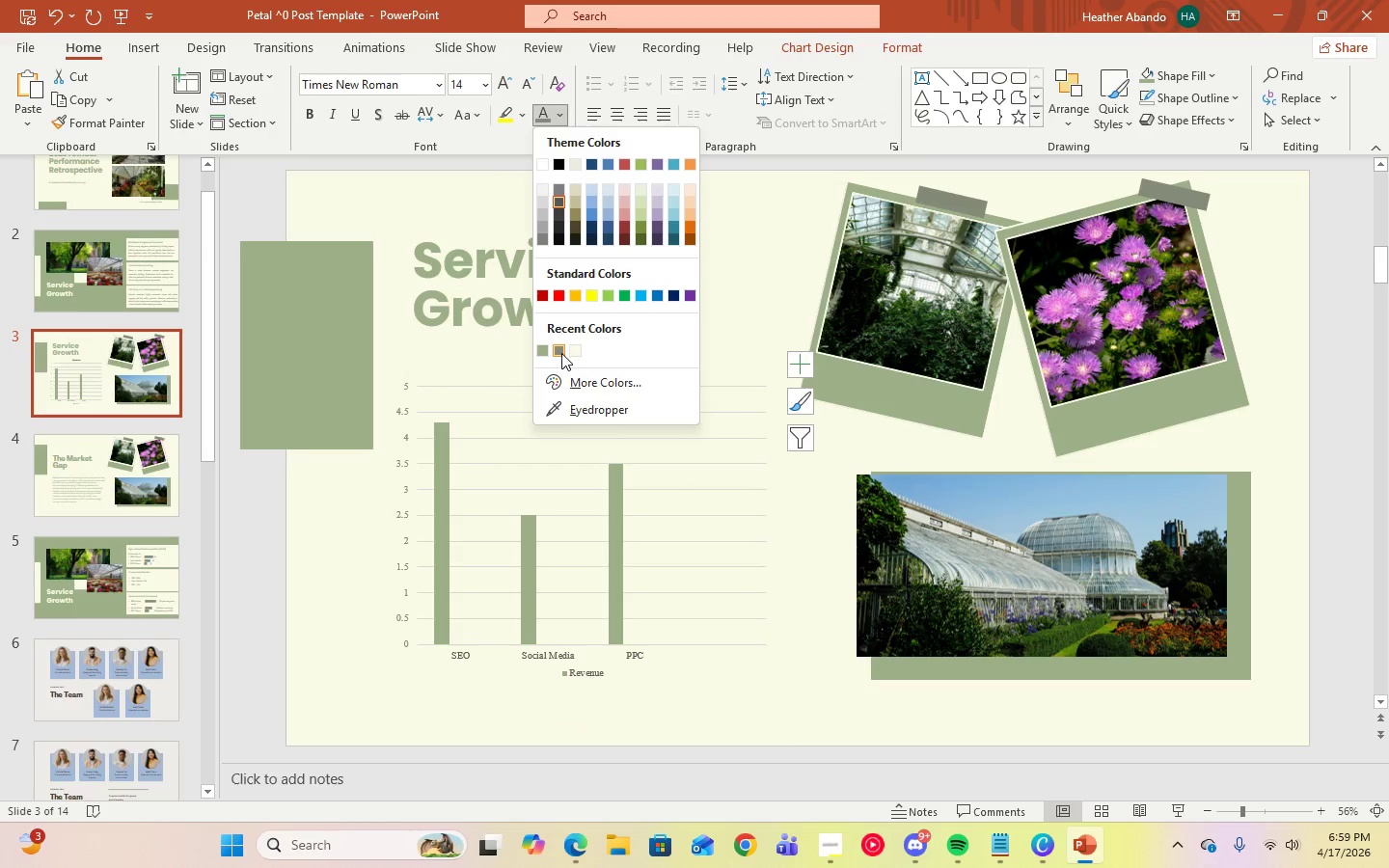 
left_click([561, 353])
 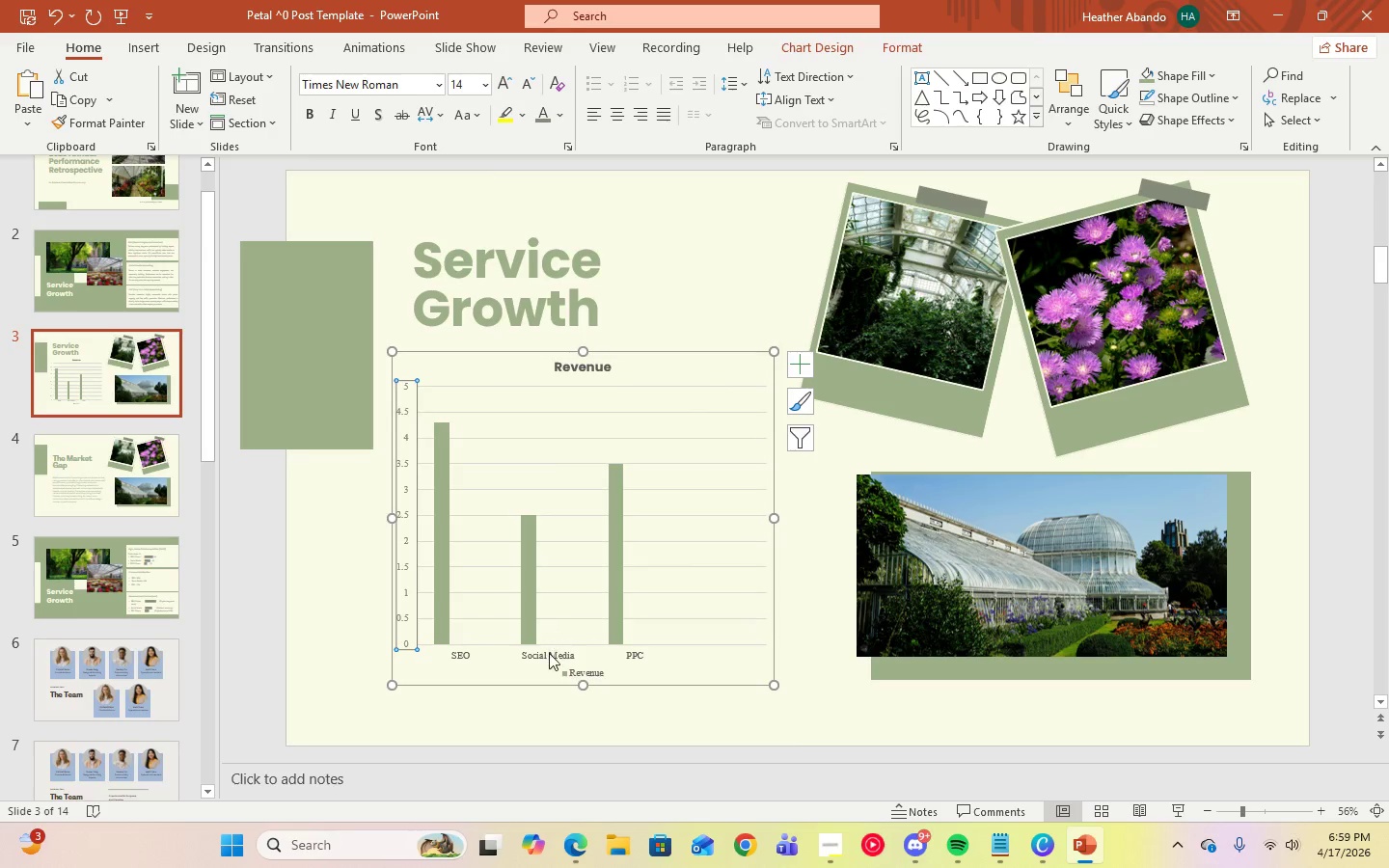 
left_click([549, 655])
 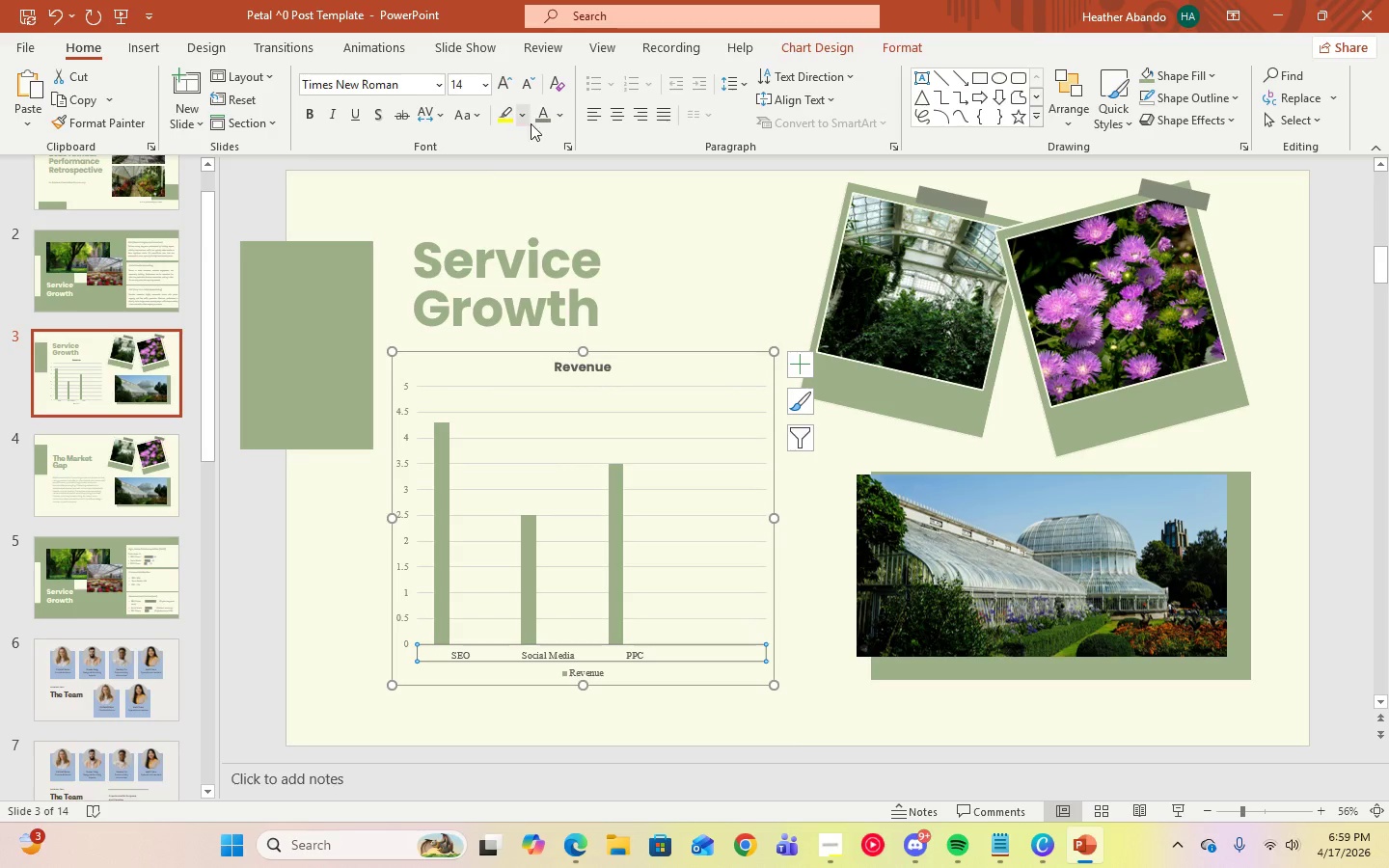 
left_click([537, 121])
 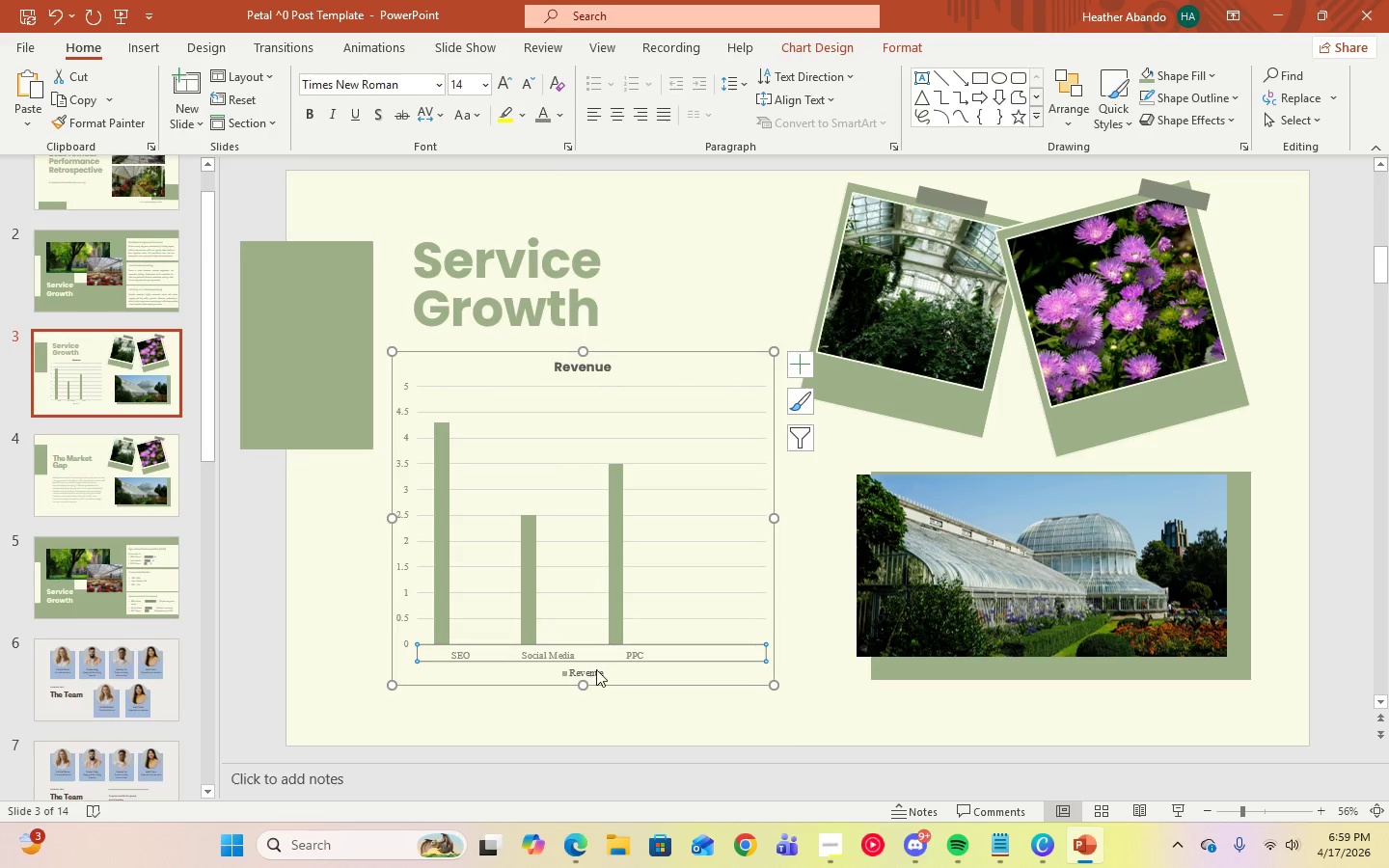 
left_click([598, 670])
 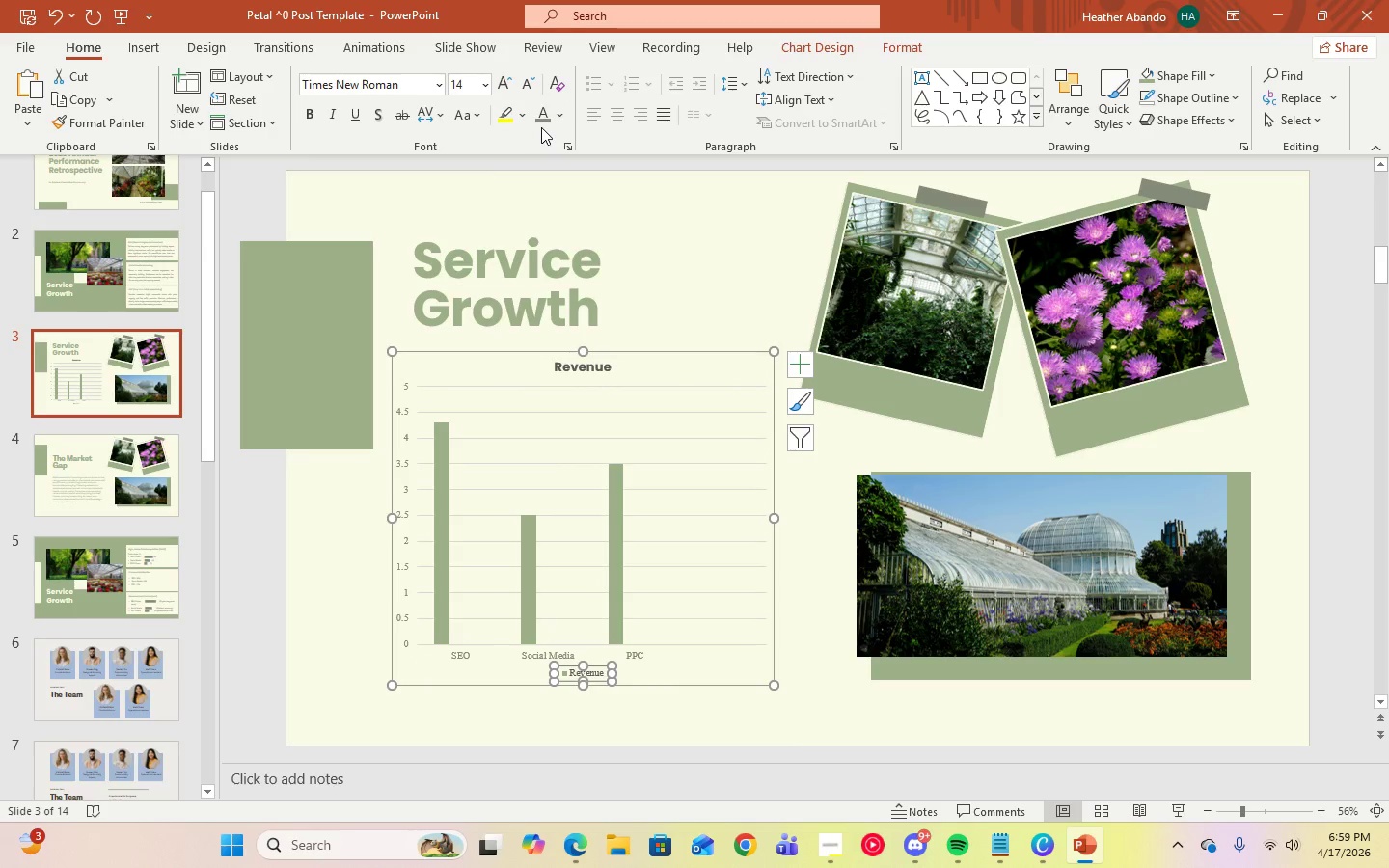 
left_click([542, 116])
 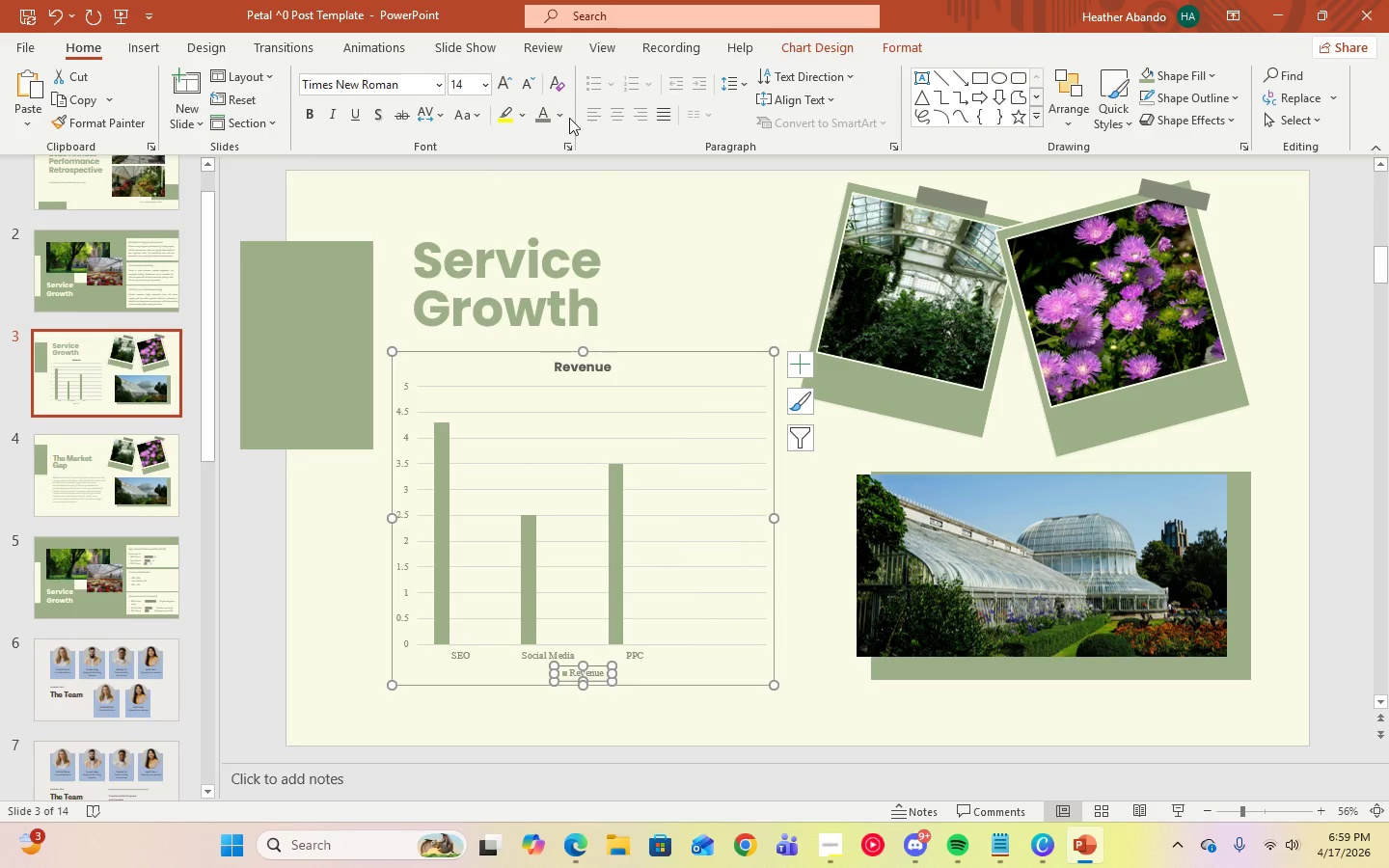 
left_click([561, 116])
 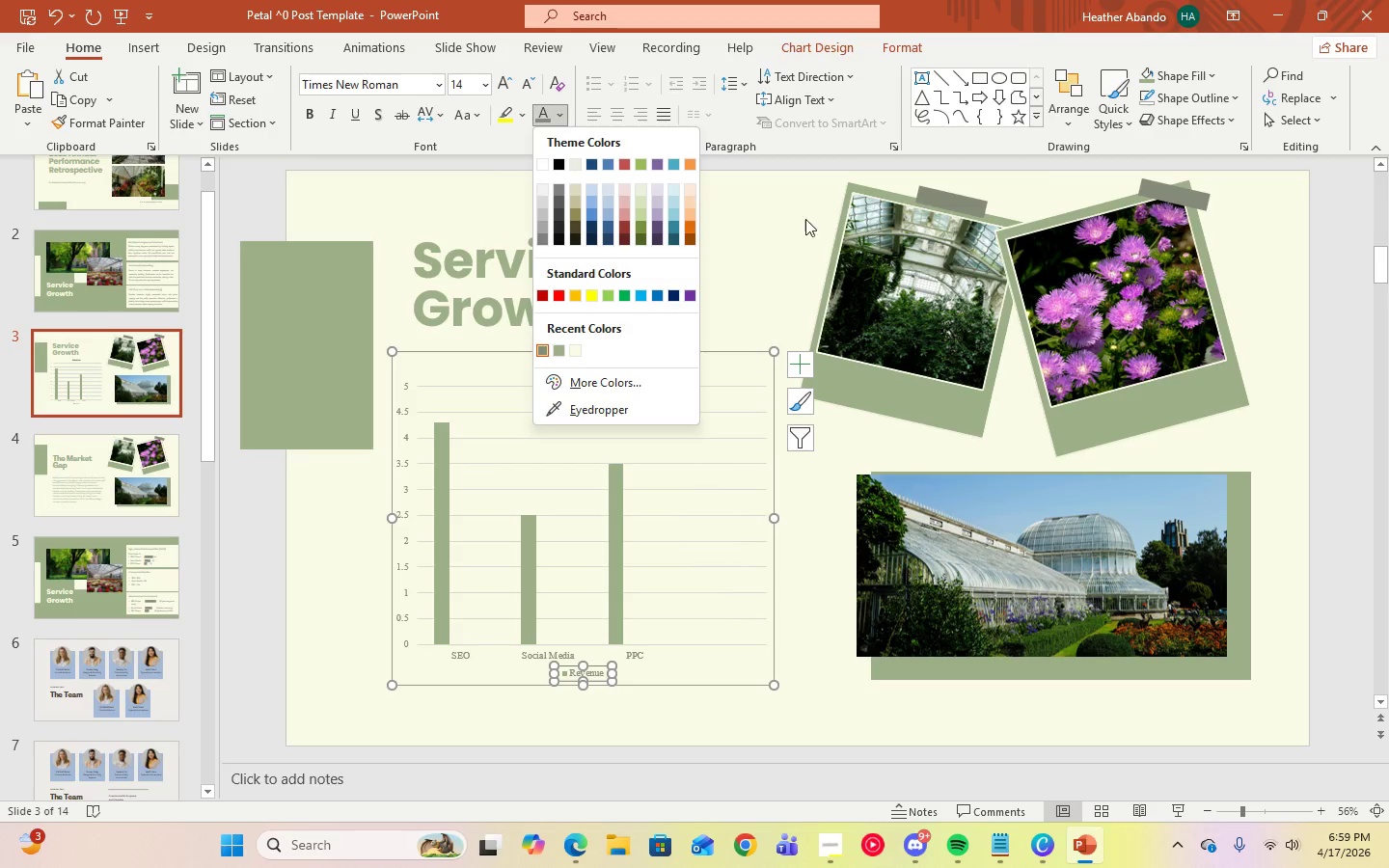 
left_click([816, 202])
 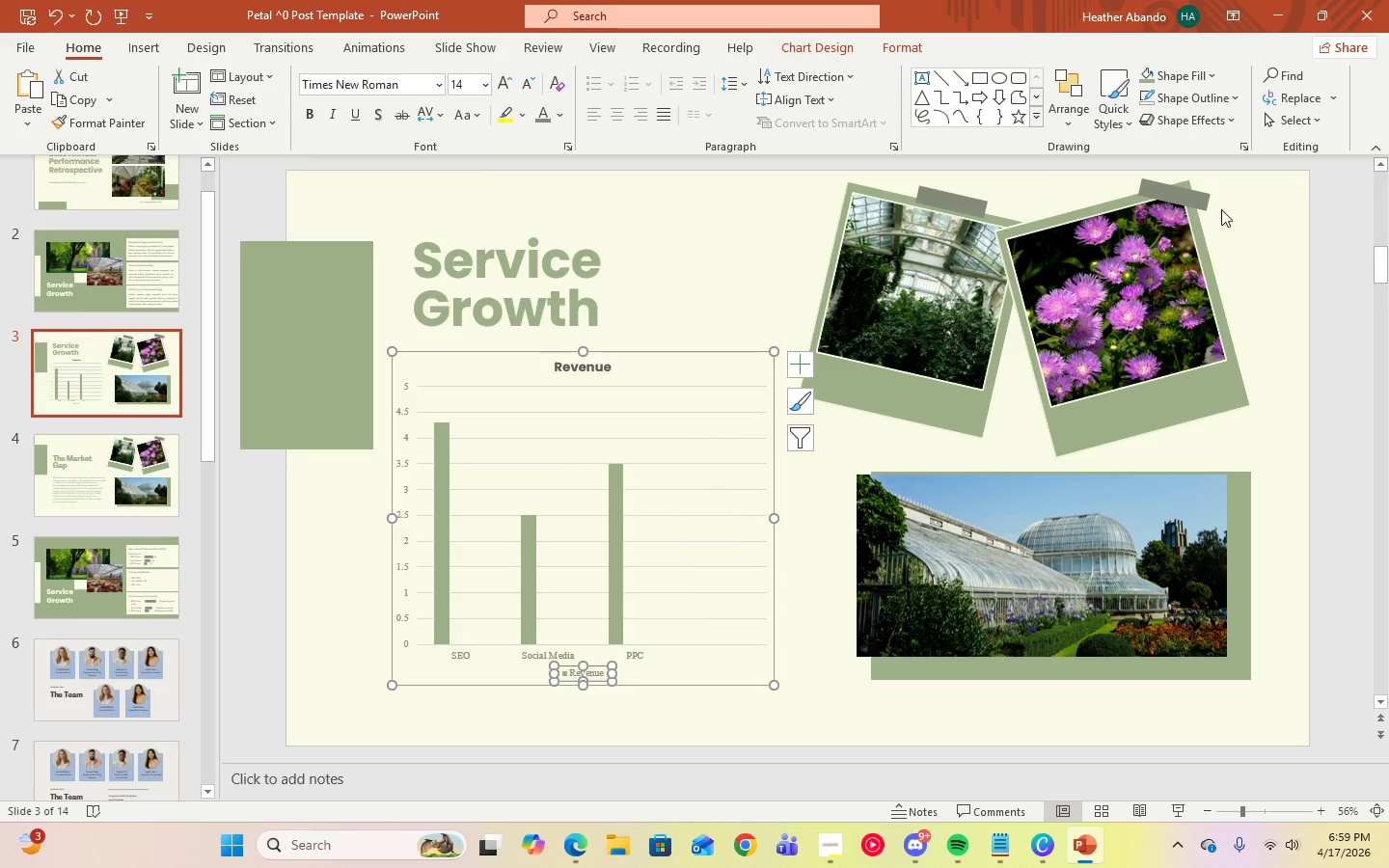 
left_click([1268, 229])
 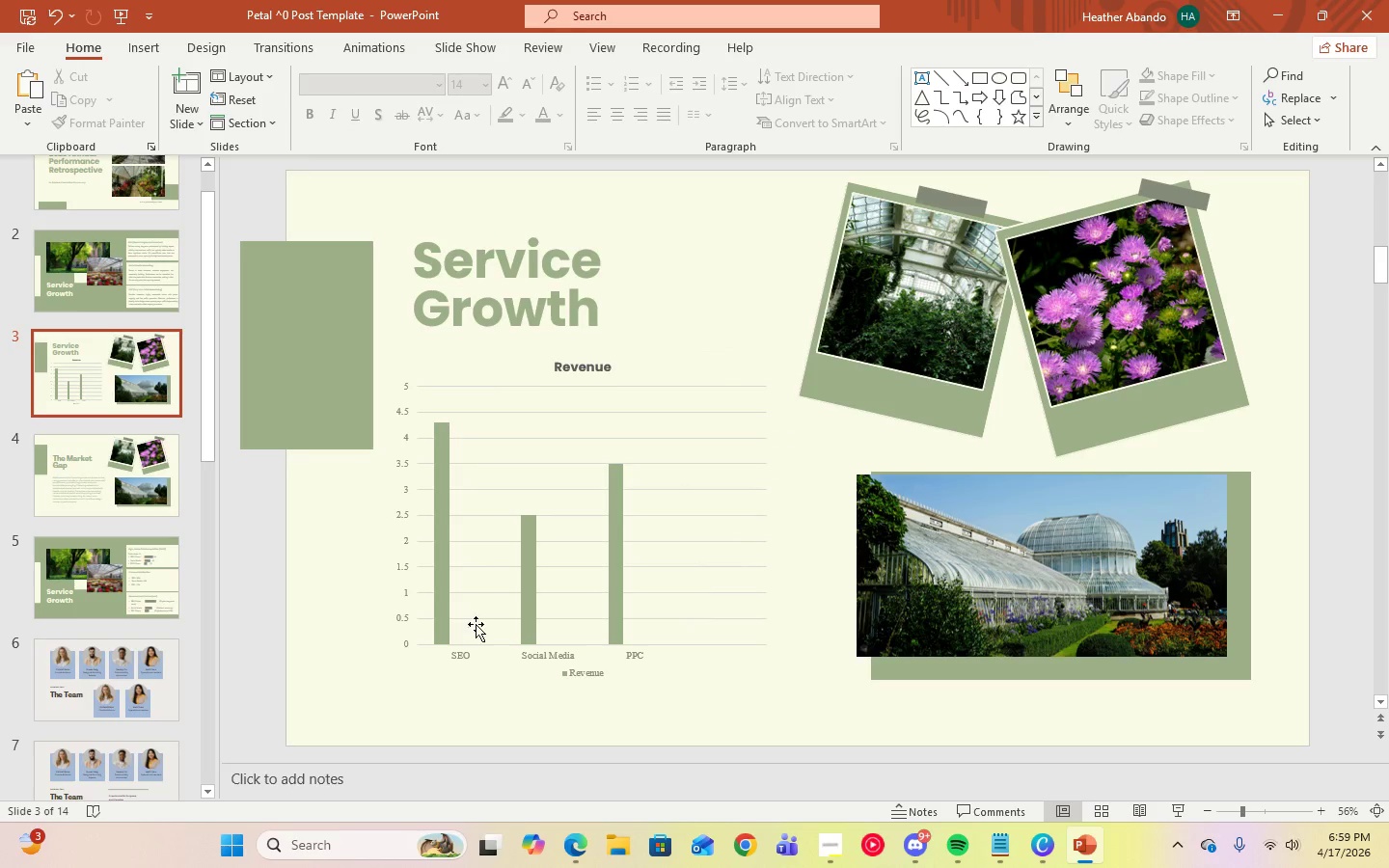 
left_click([775, 488])
 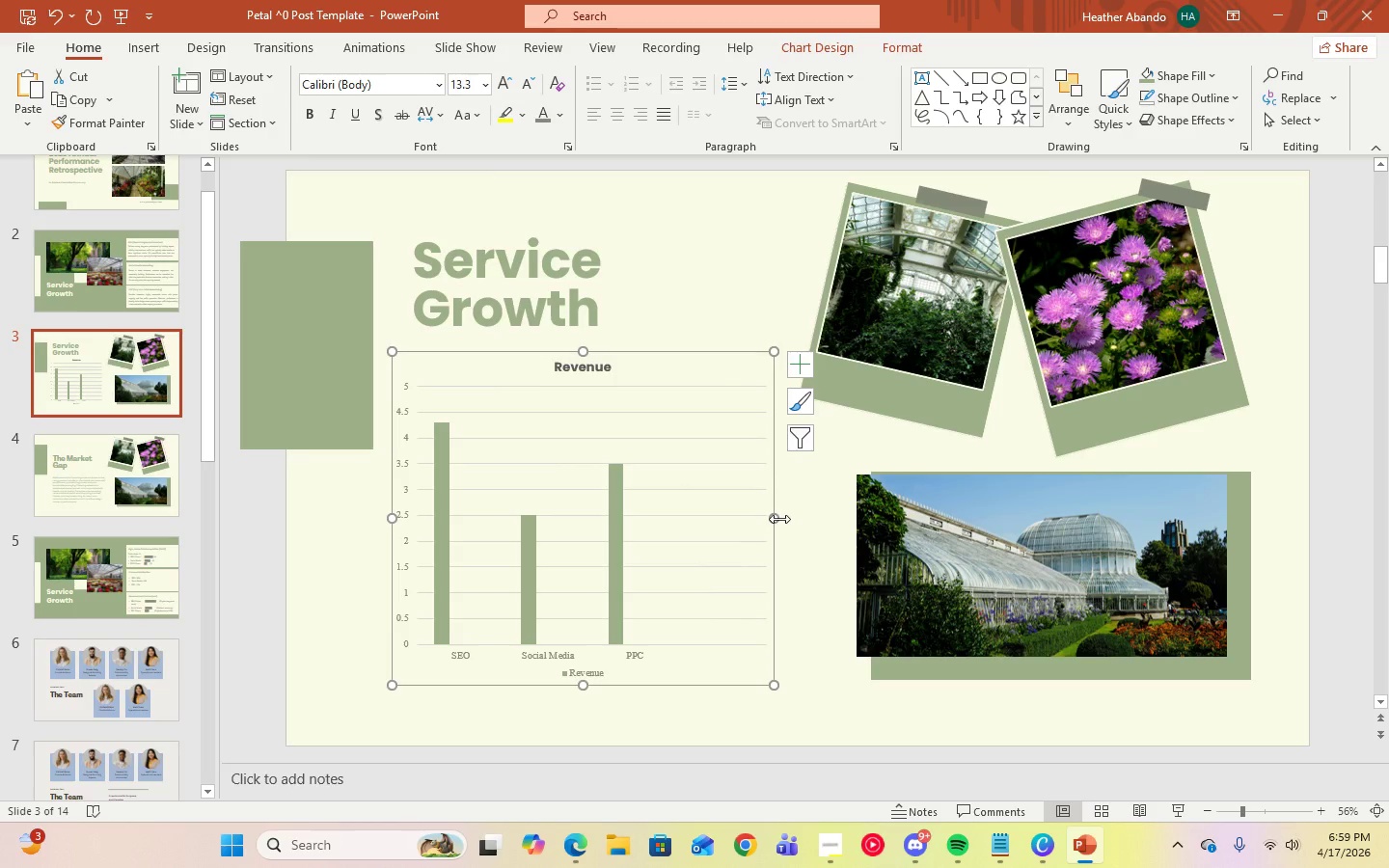 
left_click_drag(start_coordinate=[774, 519], to_coordinate=[790, 519])
 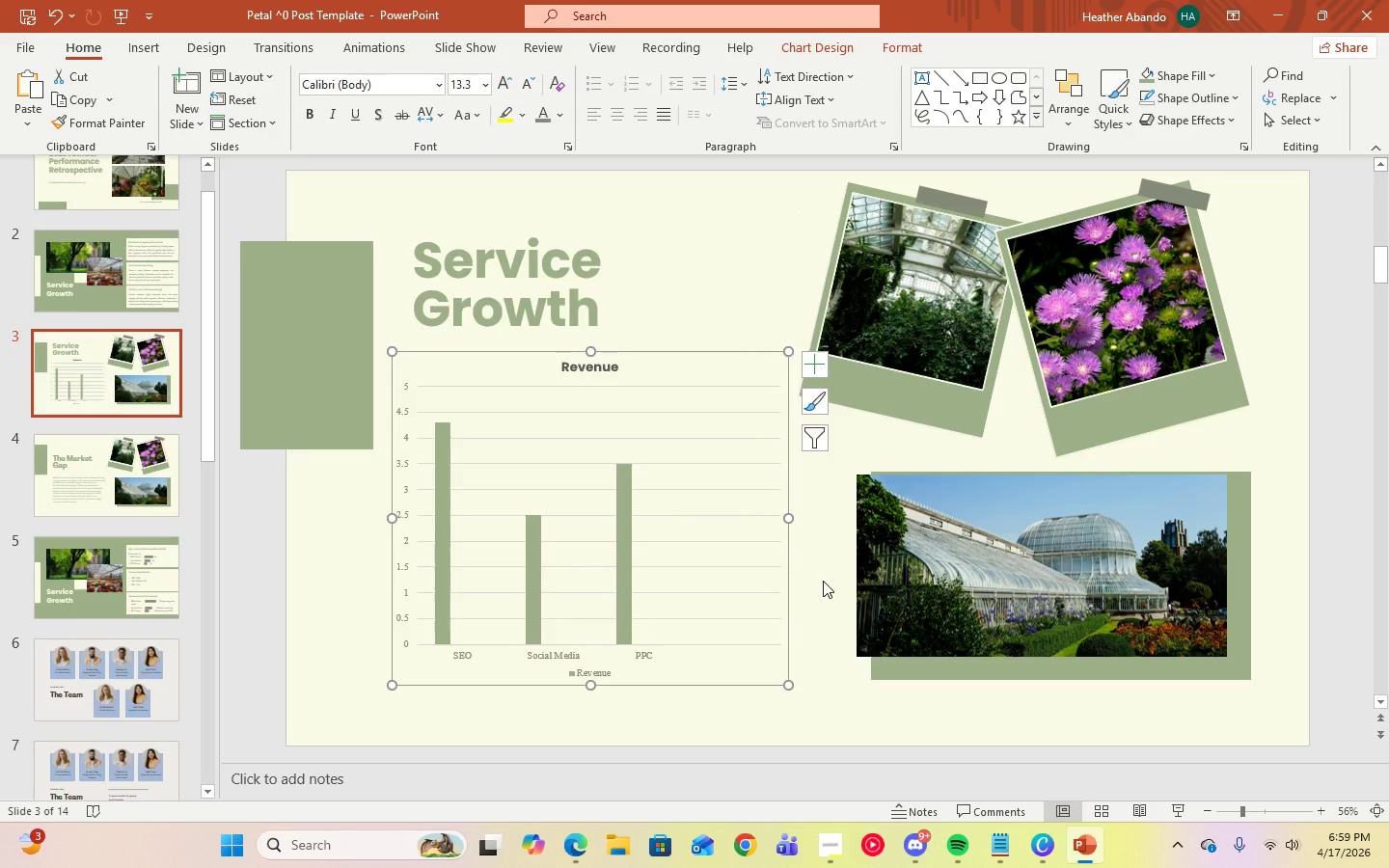 
left_click([823, 581])
 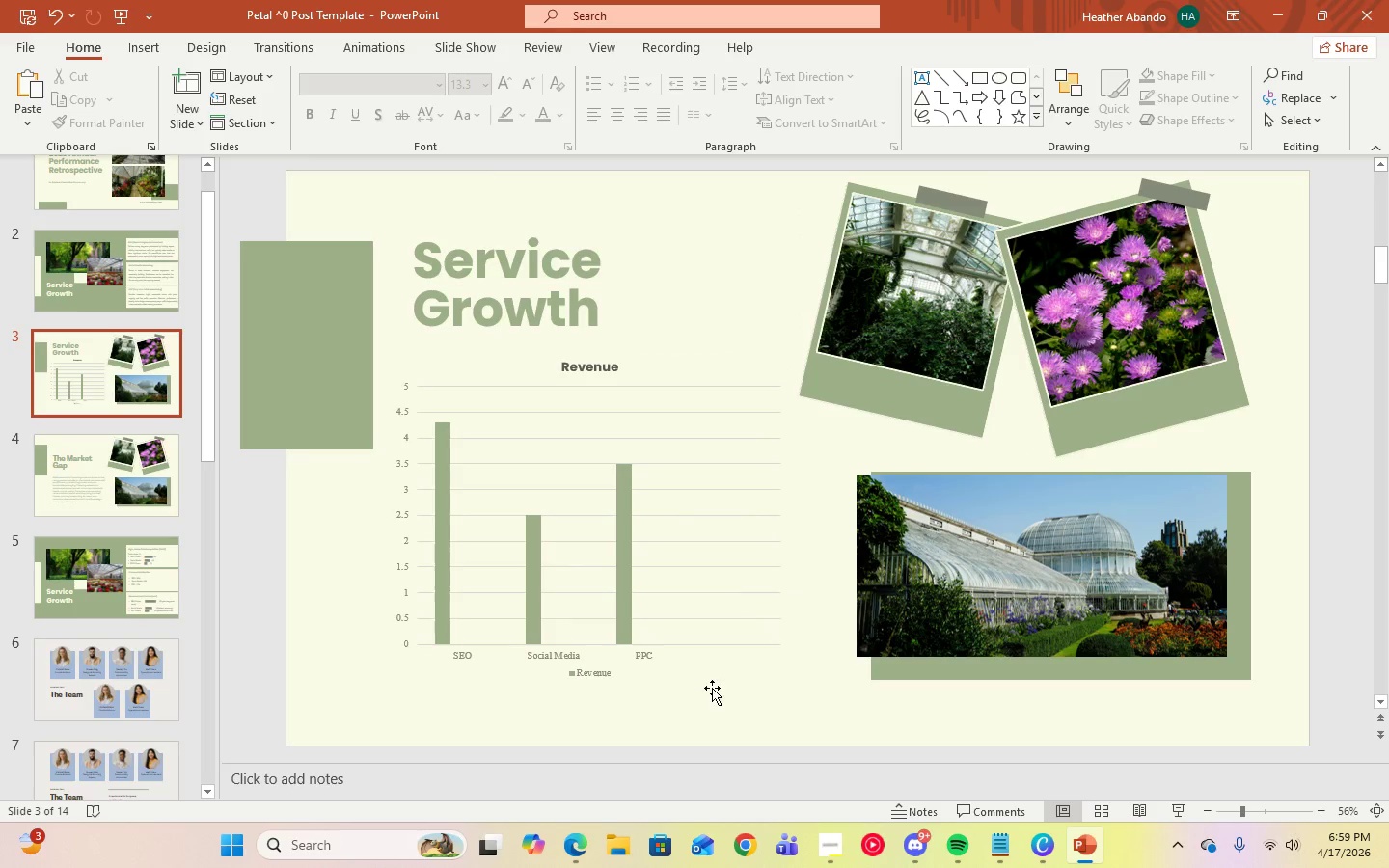 
left_click([711, 688])
 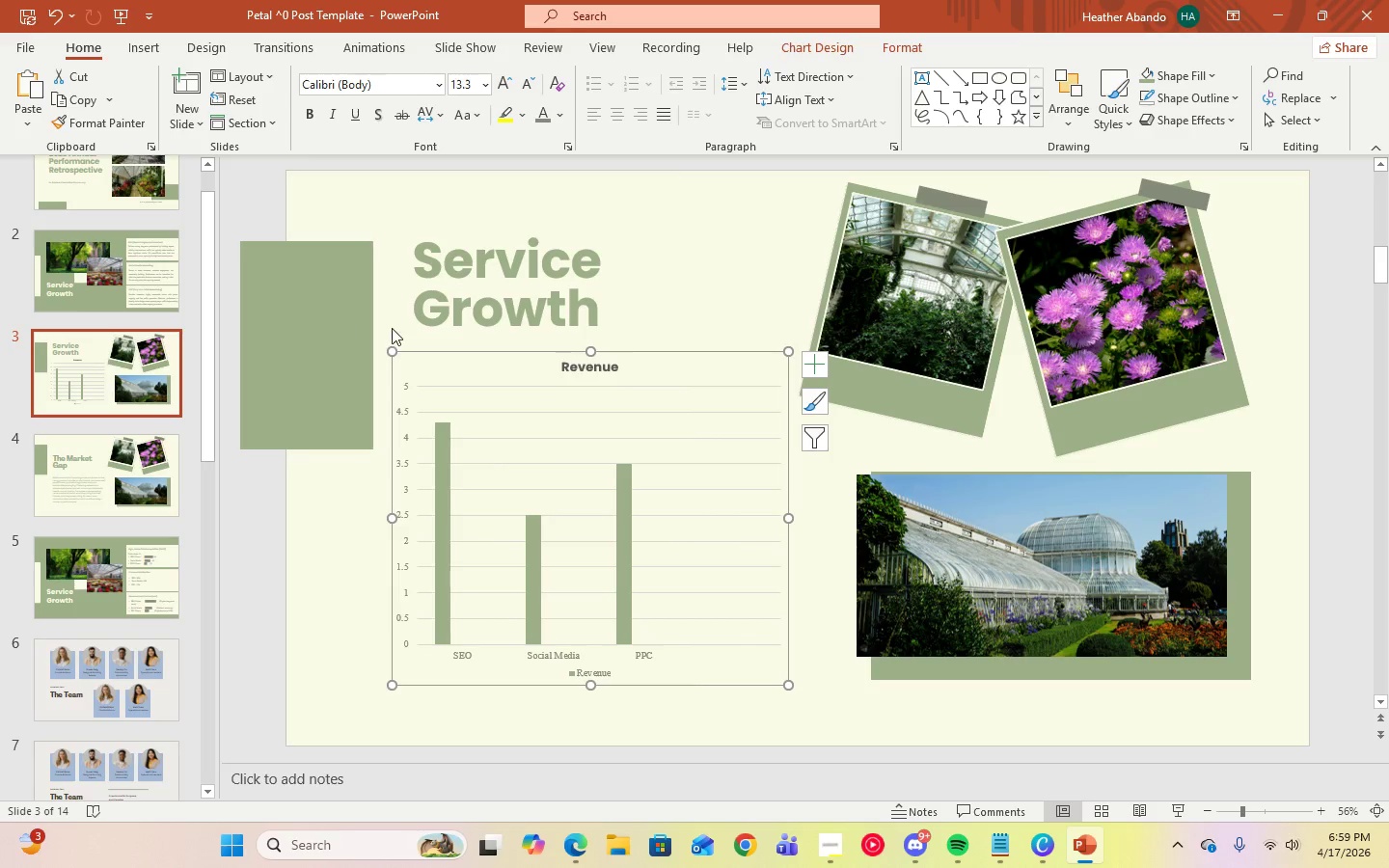 
left_click([322, 338])
 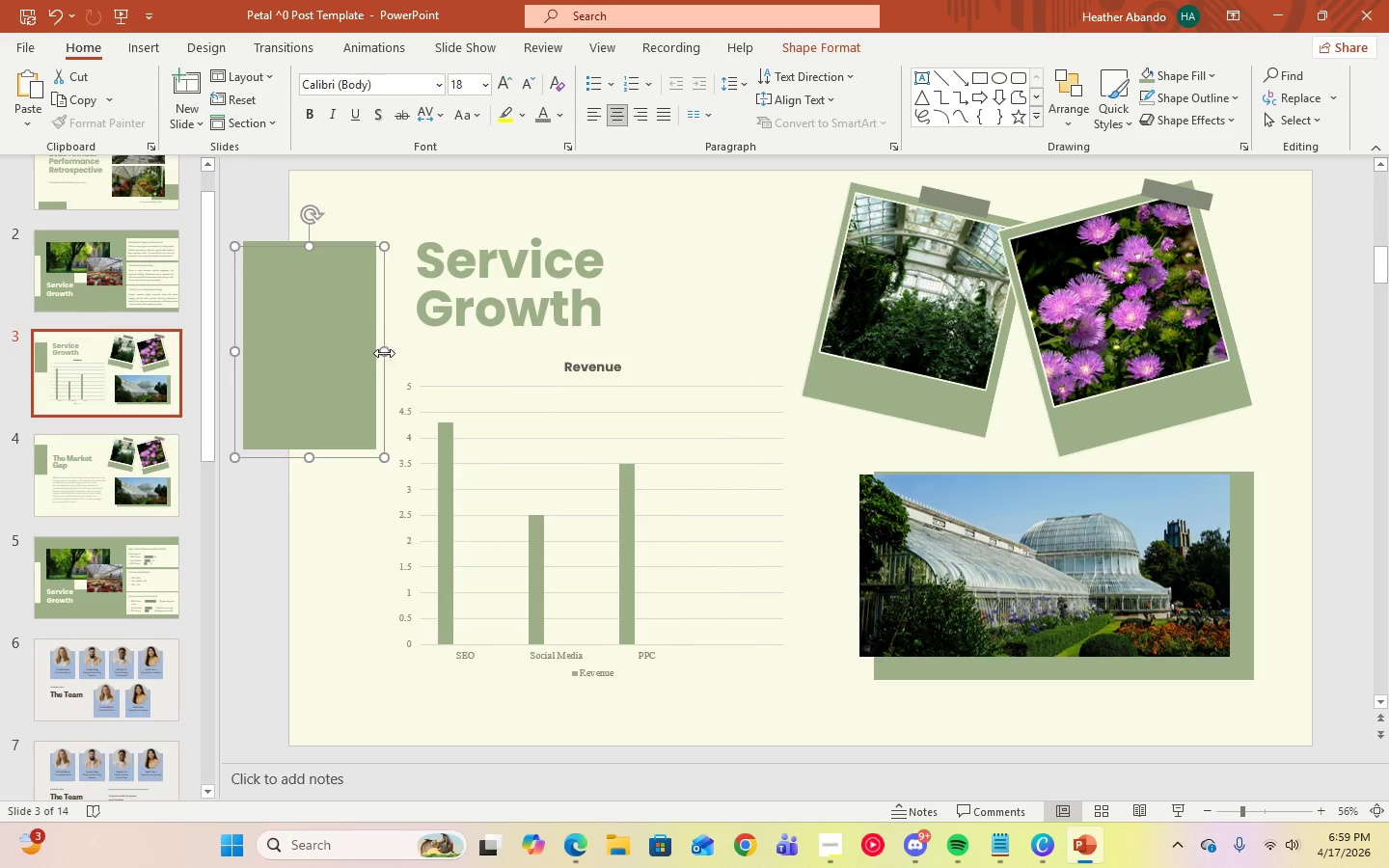 
left_click_drag(start_coordinate=[384, 353], to_coordinate=[348, 353])
 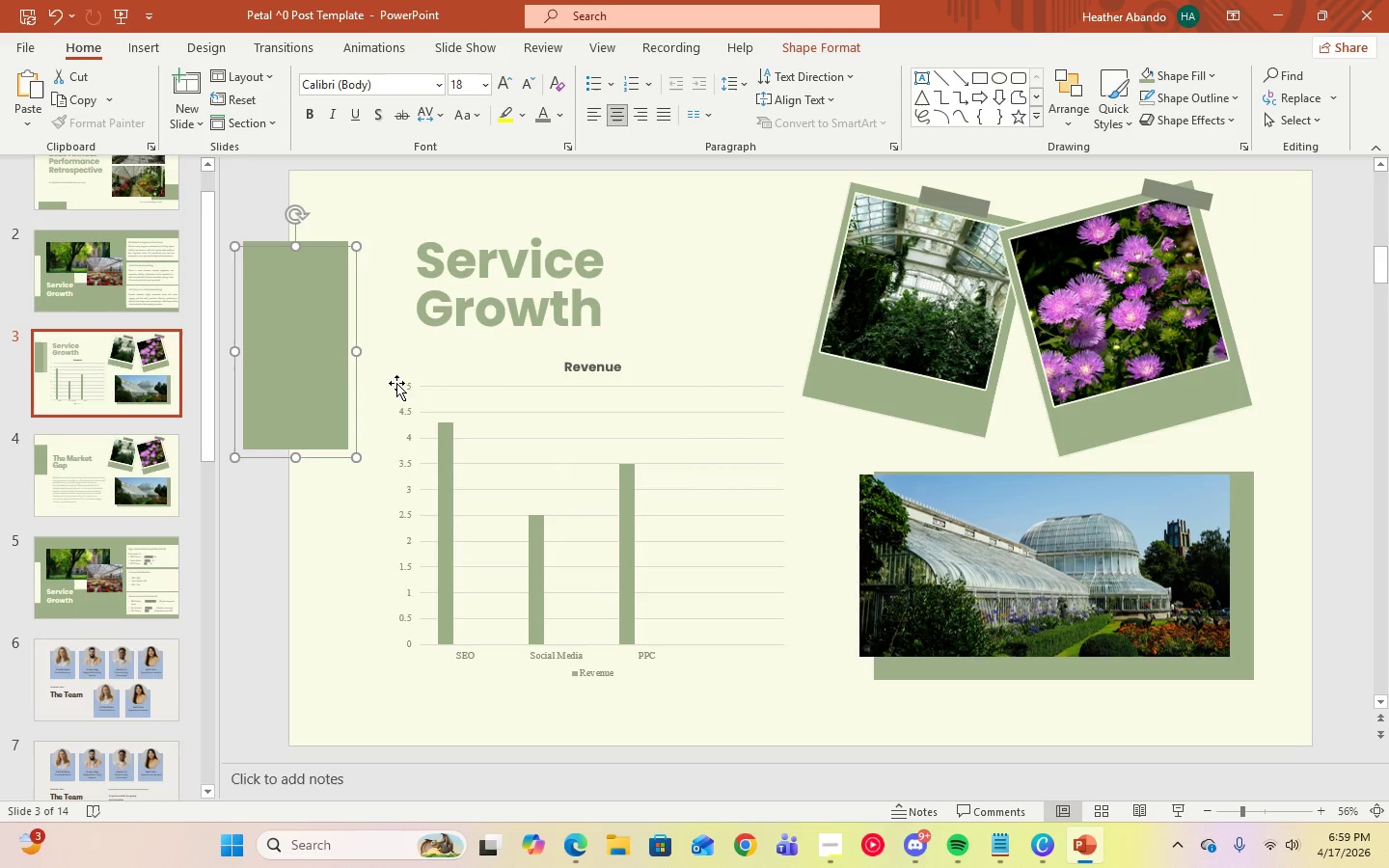 
left_click([399, 386])
 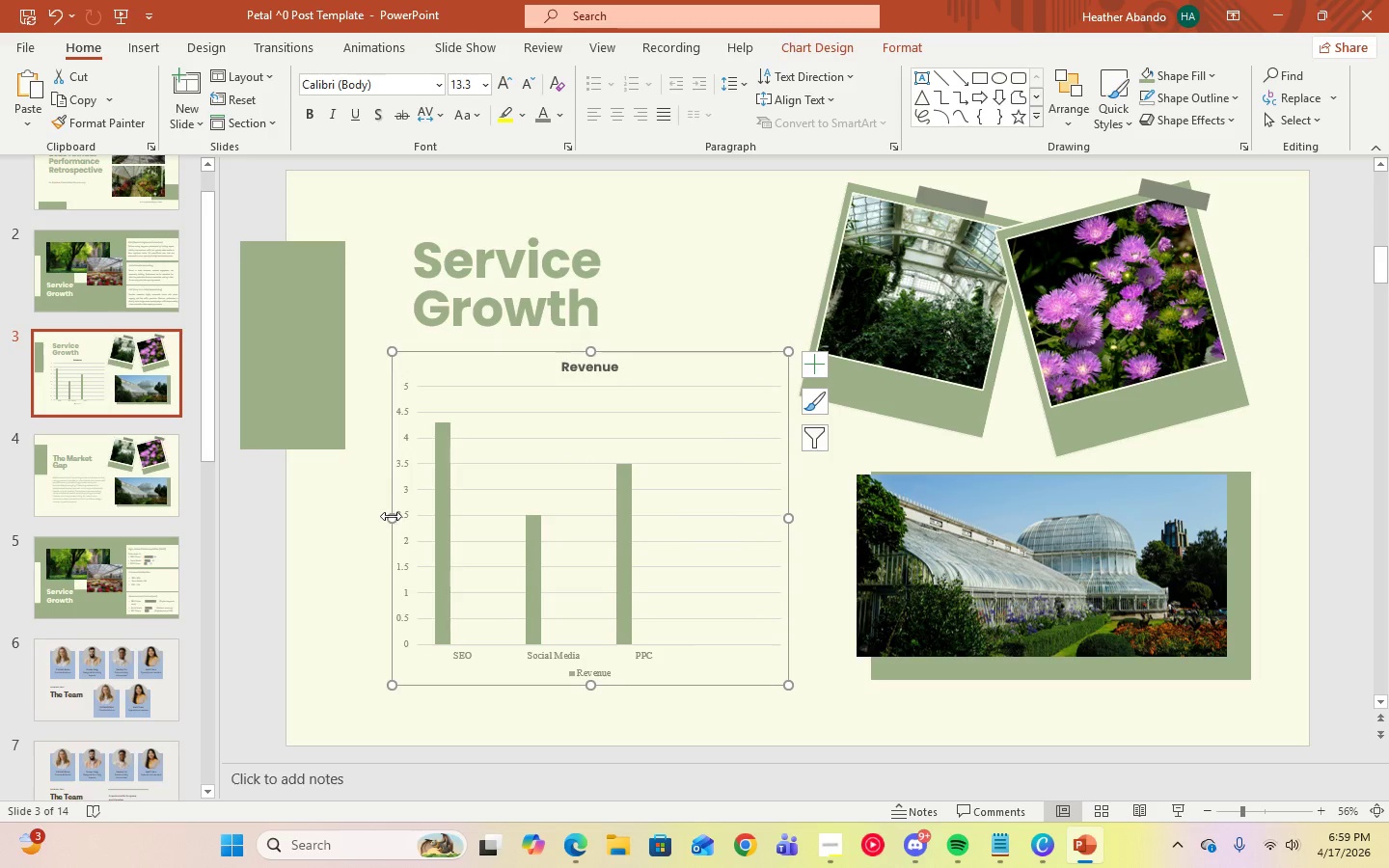 
left_click_drag(start_coordinate=[391, 517], to_coordinate=[365, 517])
 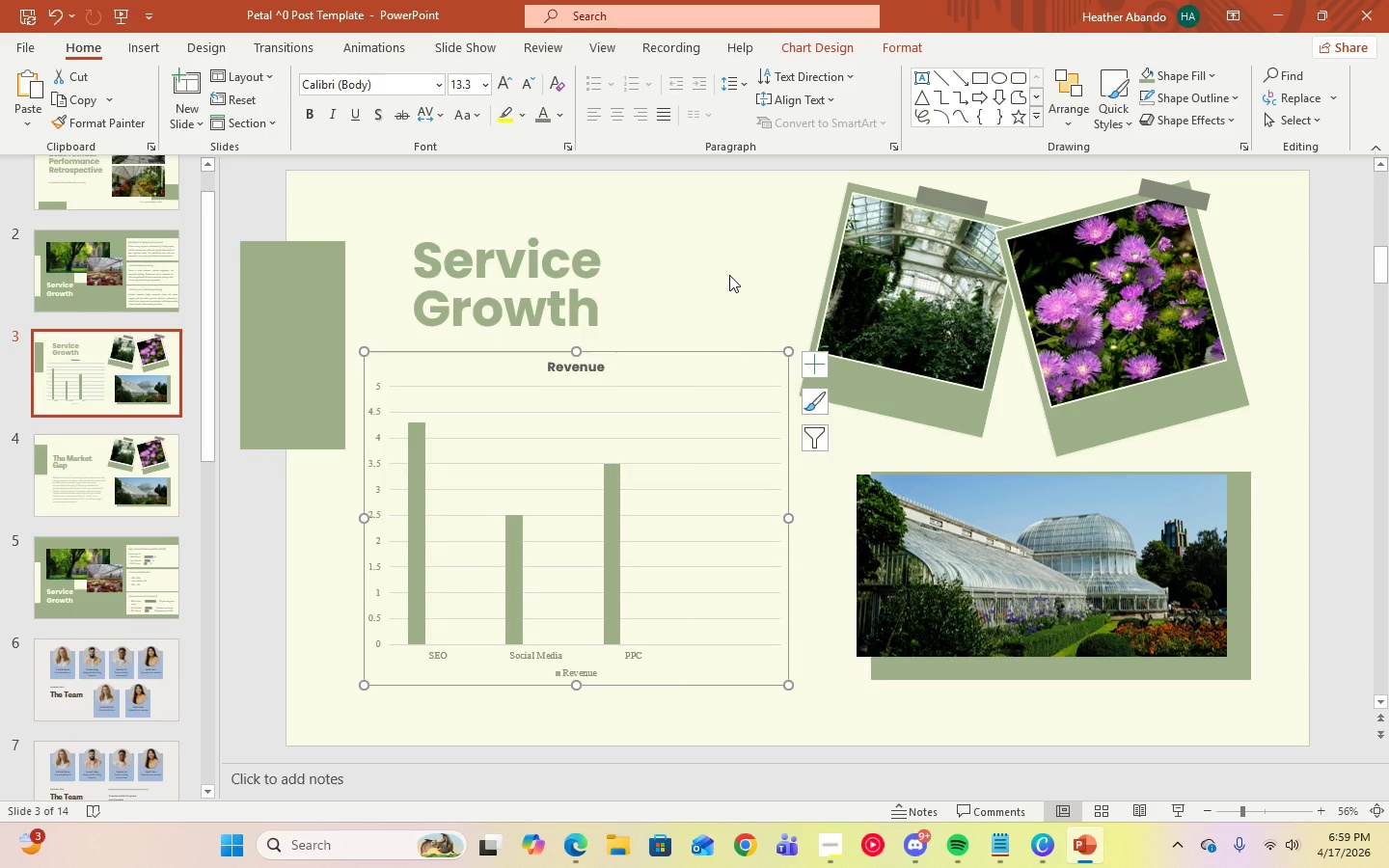 
left_click([729, 275])
 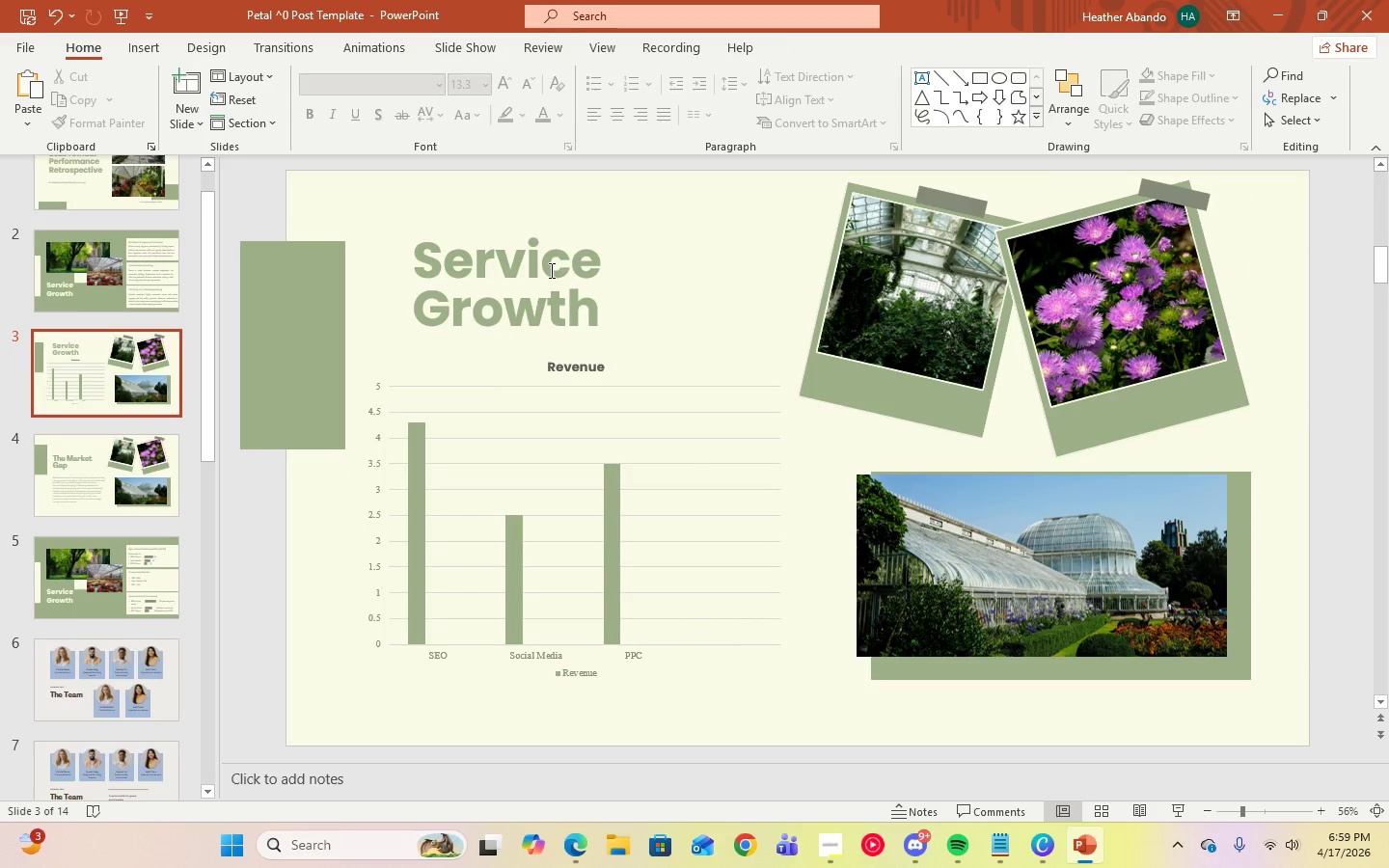 
left_click([550, 270])
 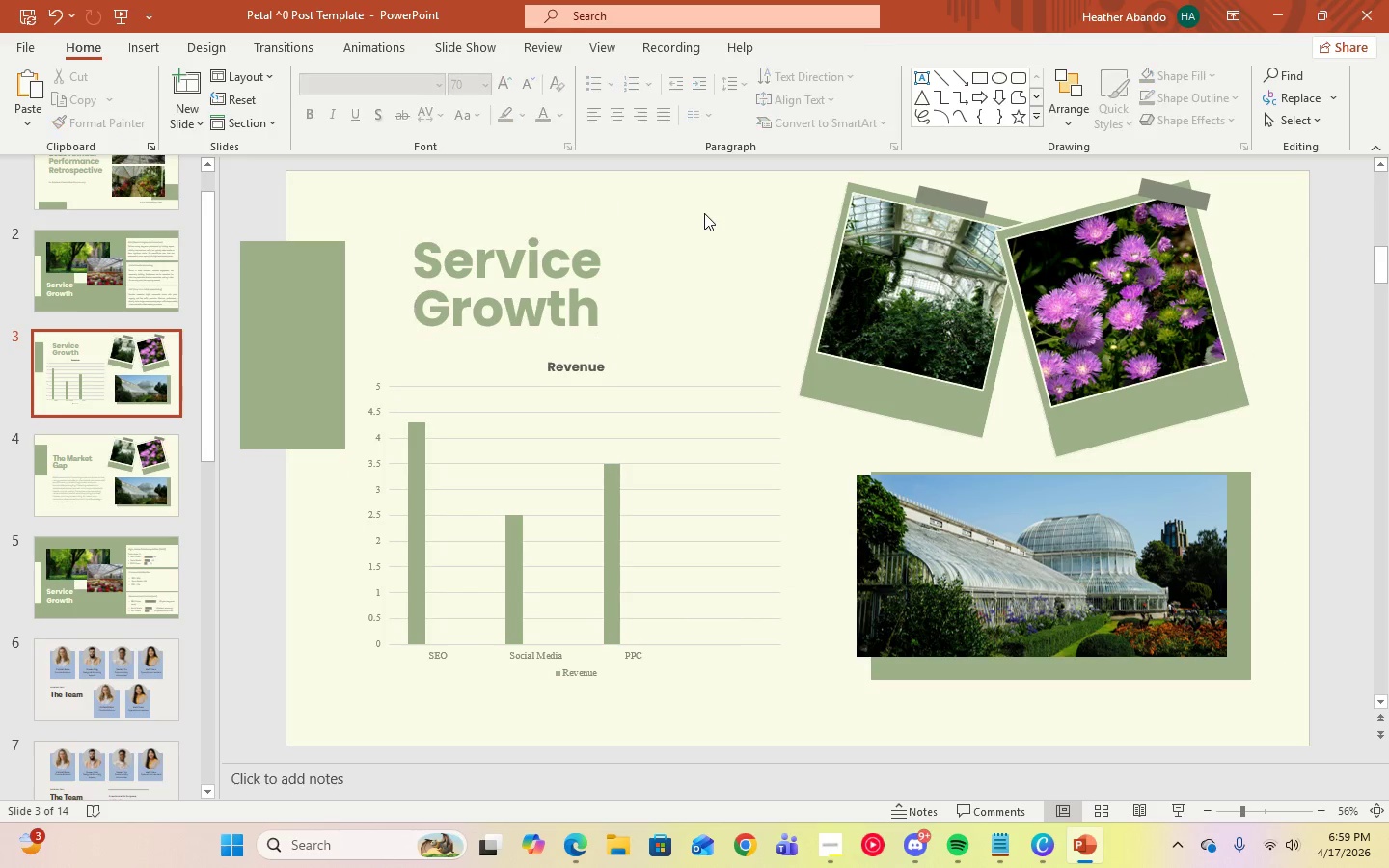 
double_click([539, 262])
 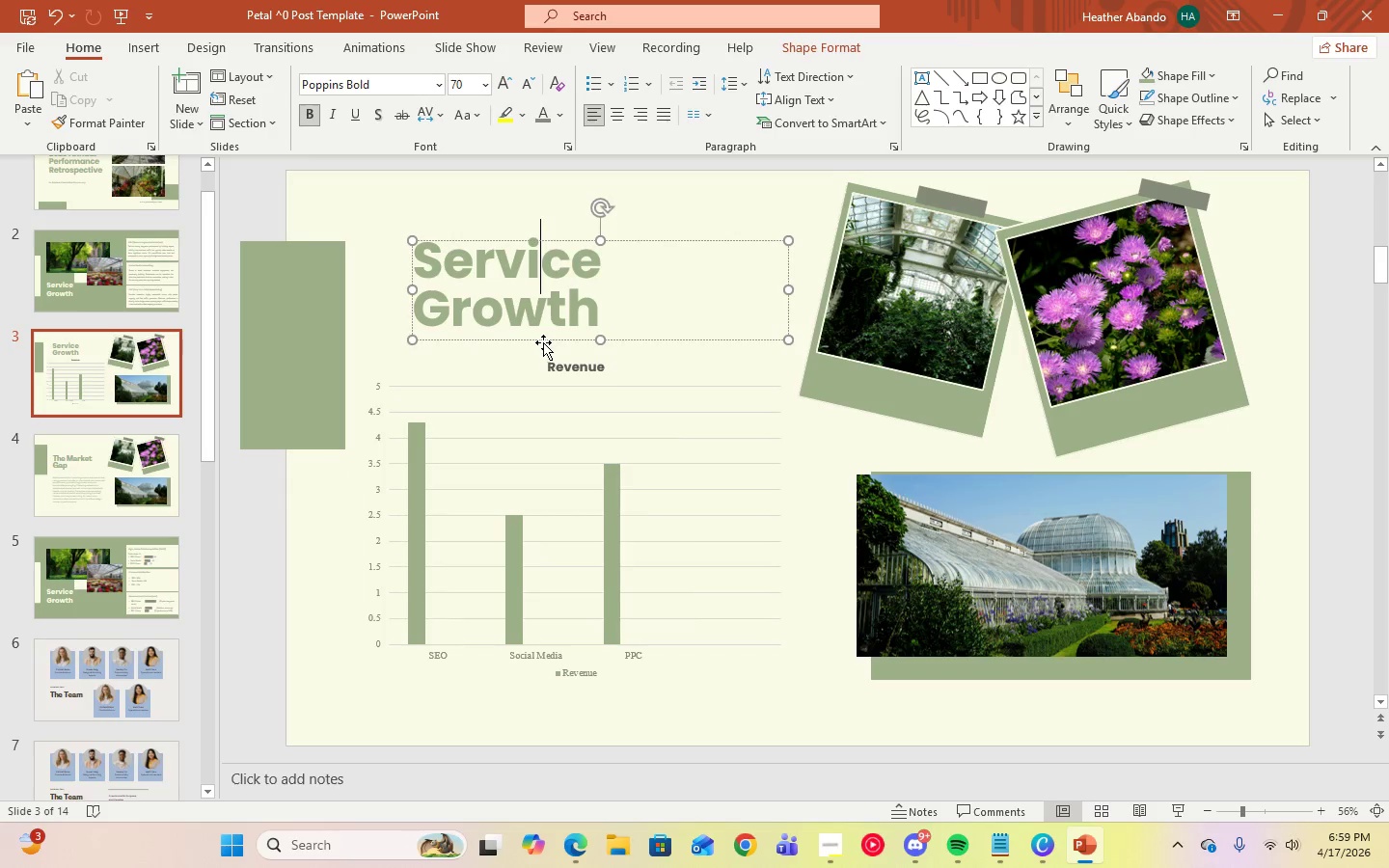 
left_click_drag(start_coordinate=[543, 342], to_coordinate=[495, 346])
 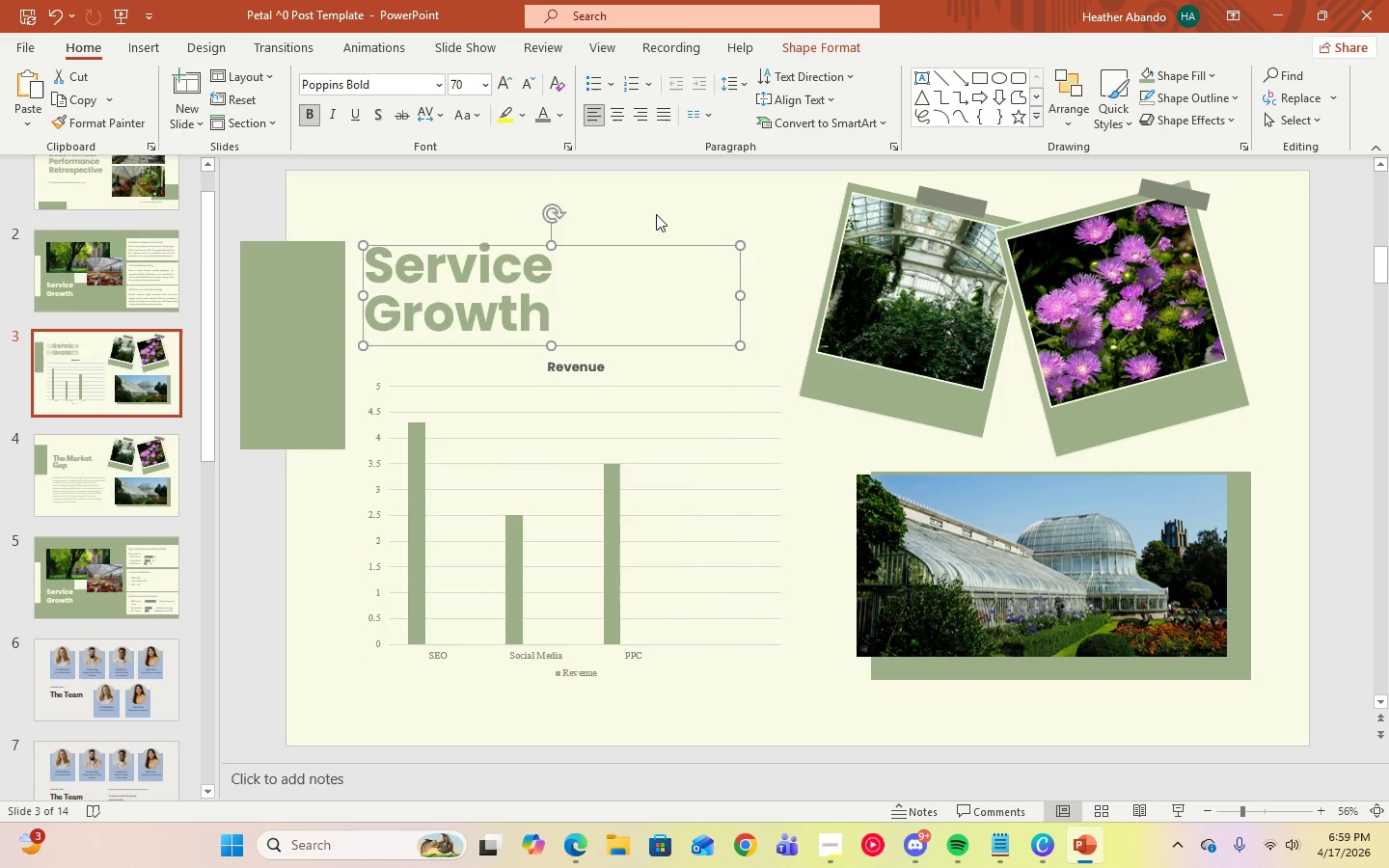 
left_click([665, 214])
 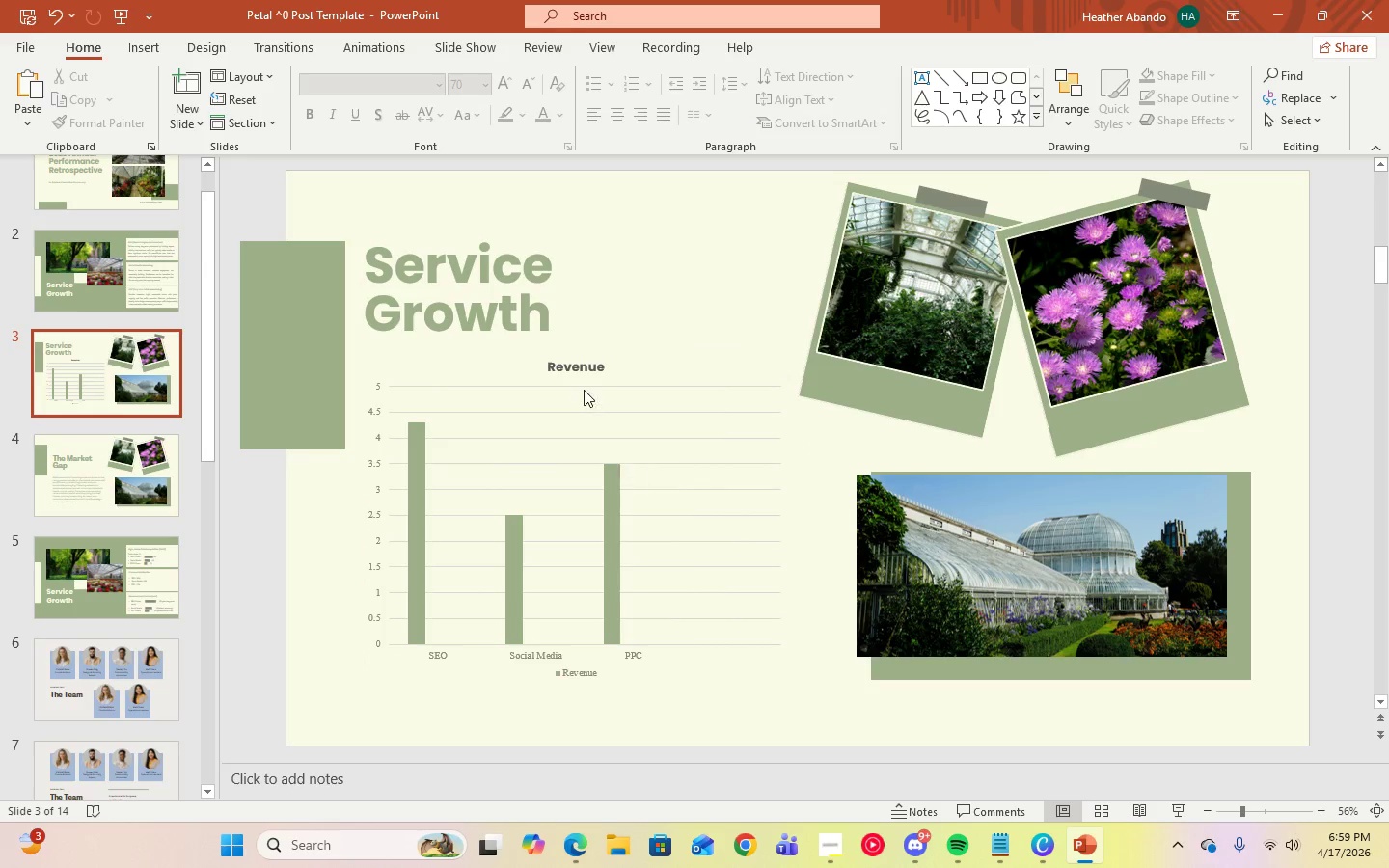 
left_click([584, 366])
 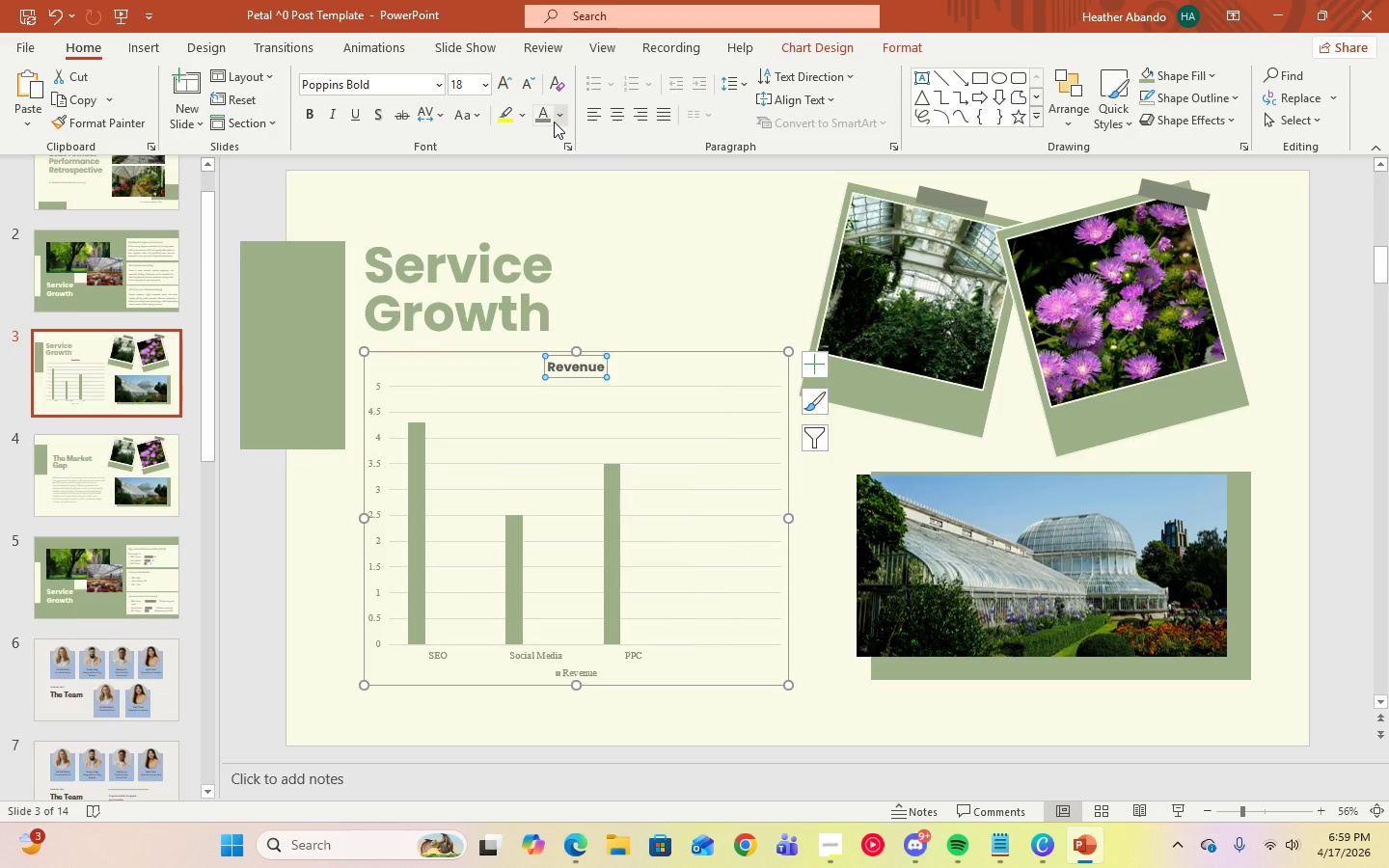 
left_click([554, 122])
 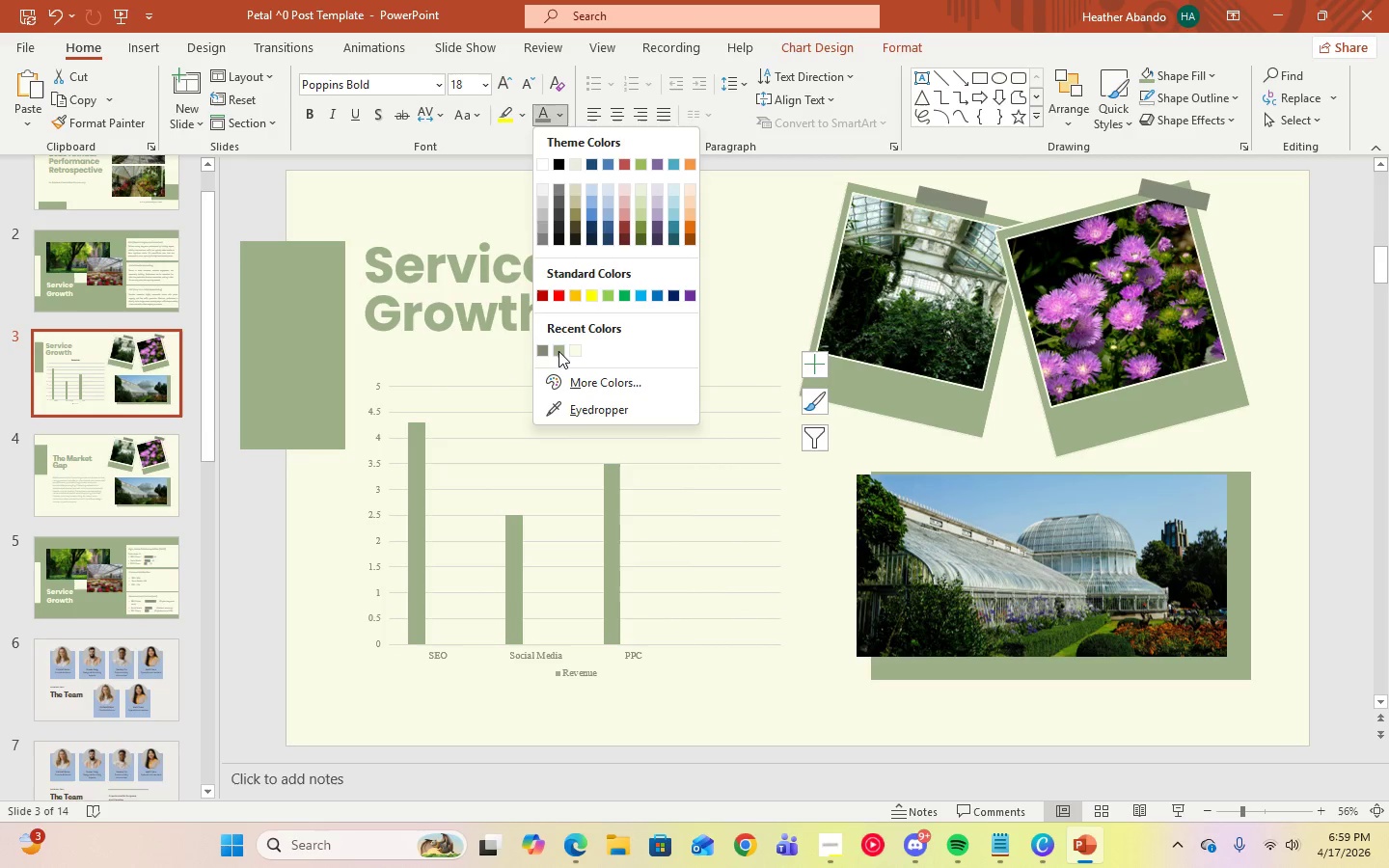 
left_click([558, 351])
 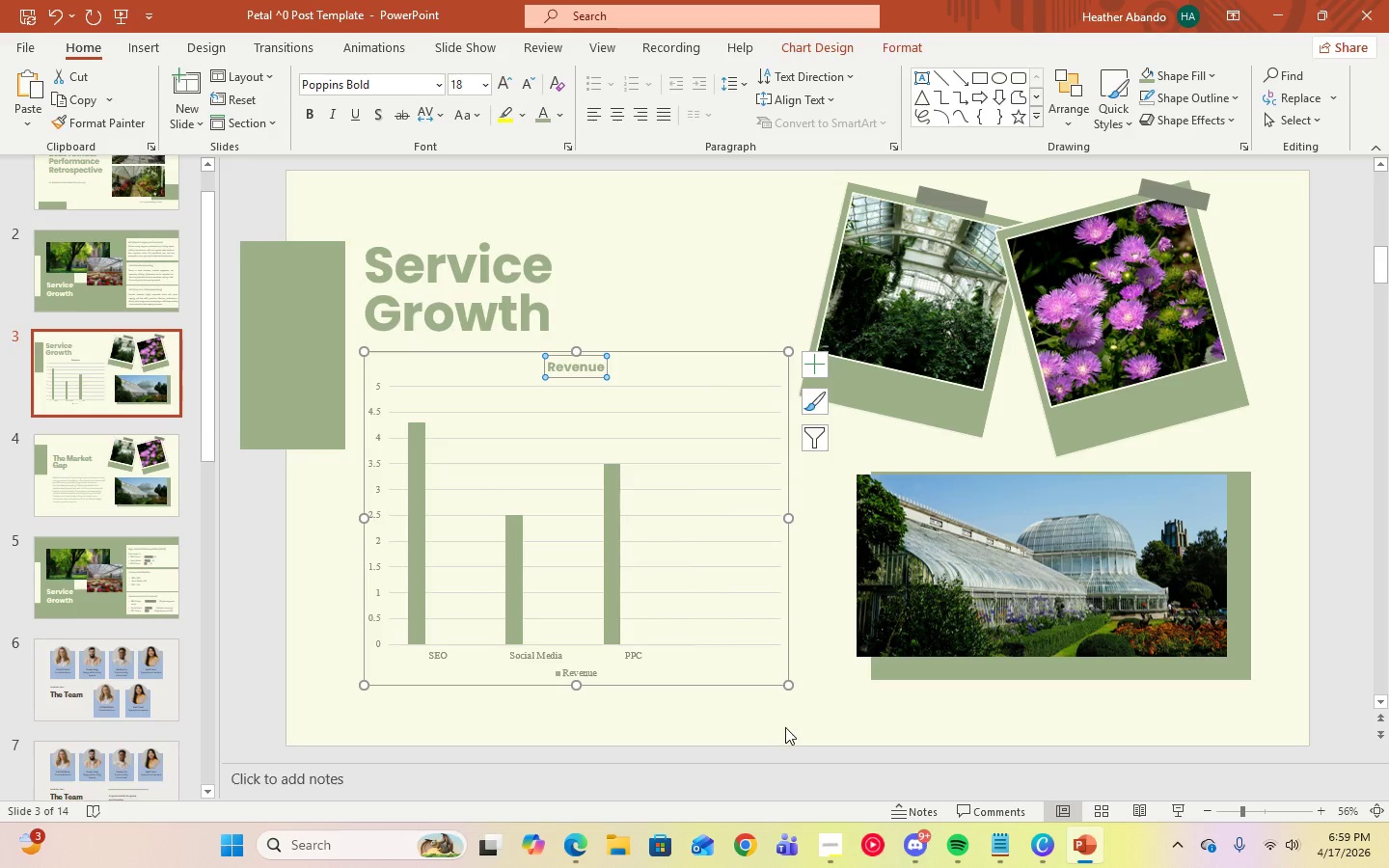 
left_click([787, 735])
 